 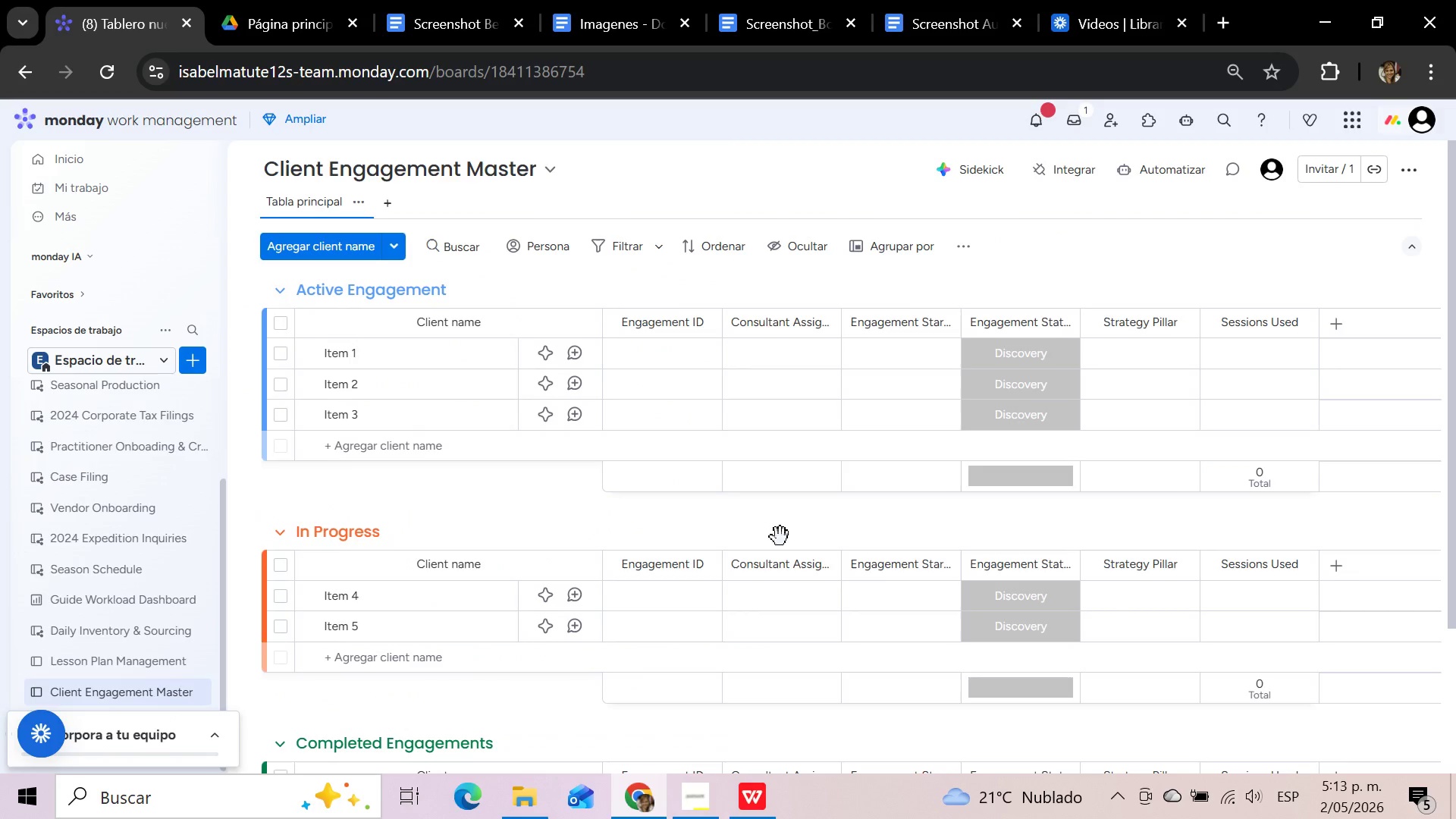 
scroll: coordinate [1002, 436], scroll_direction: up, amount: 4.0
 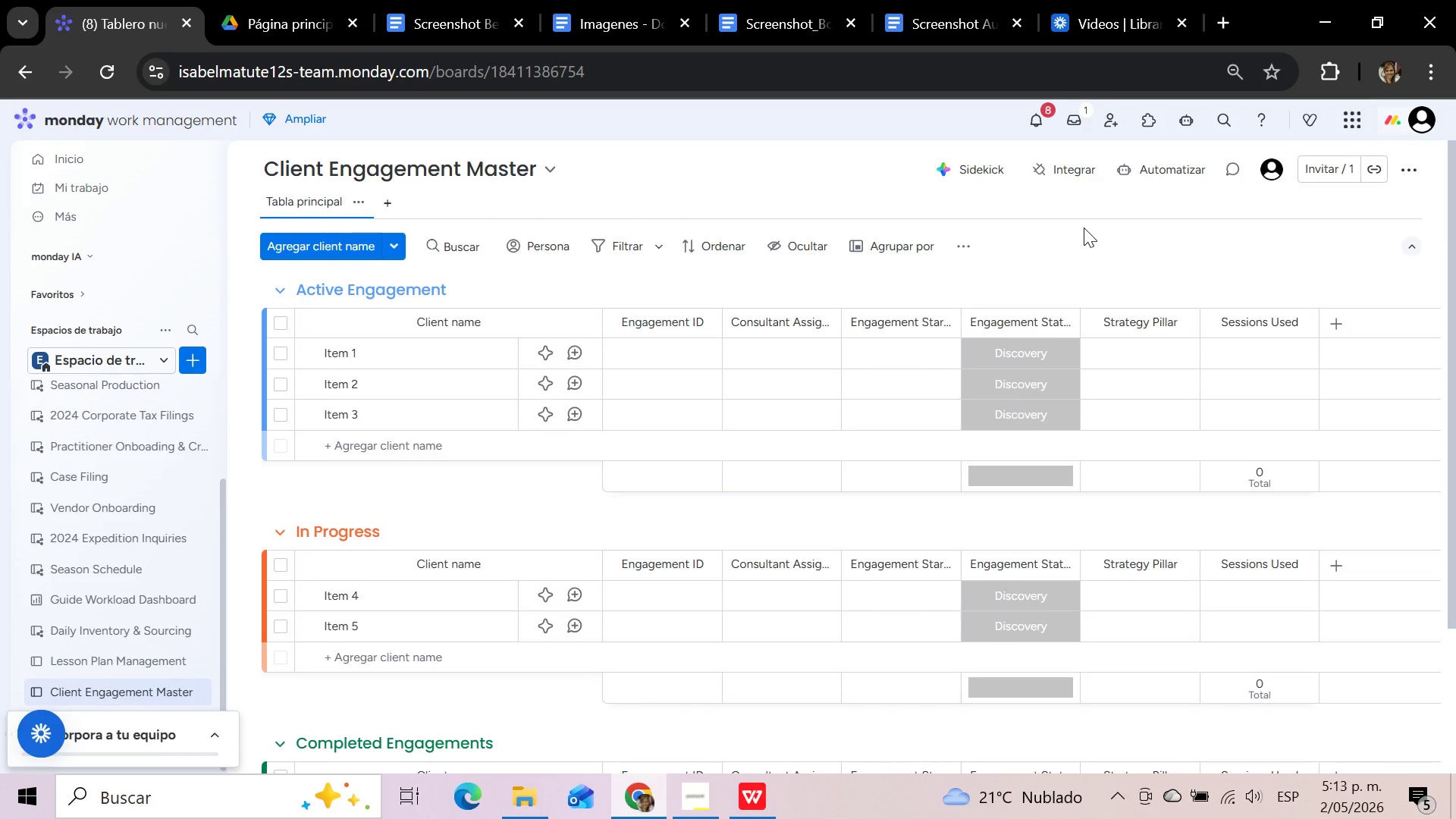 
wait(17.62)
 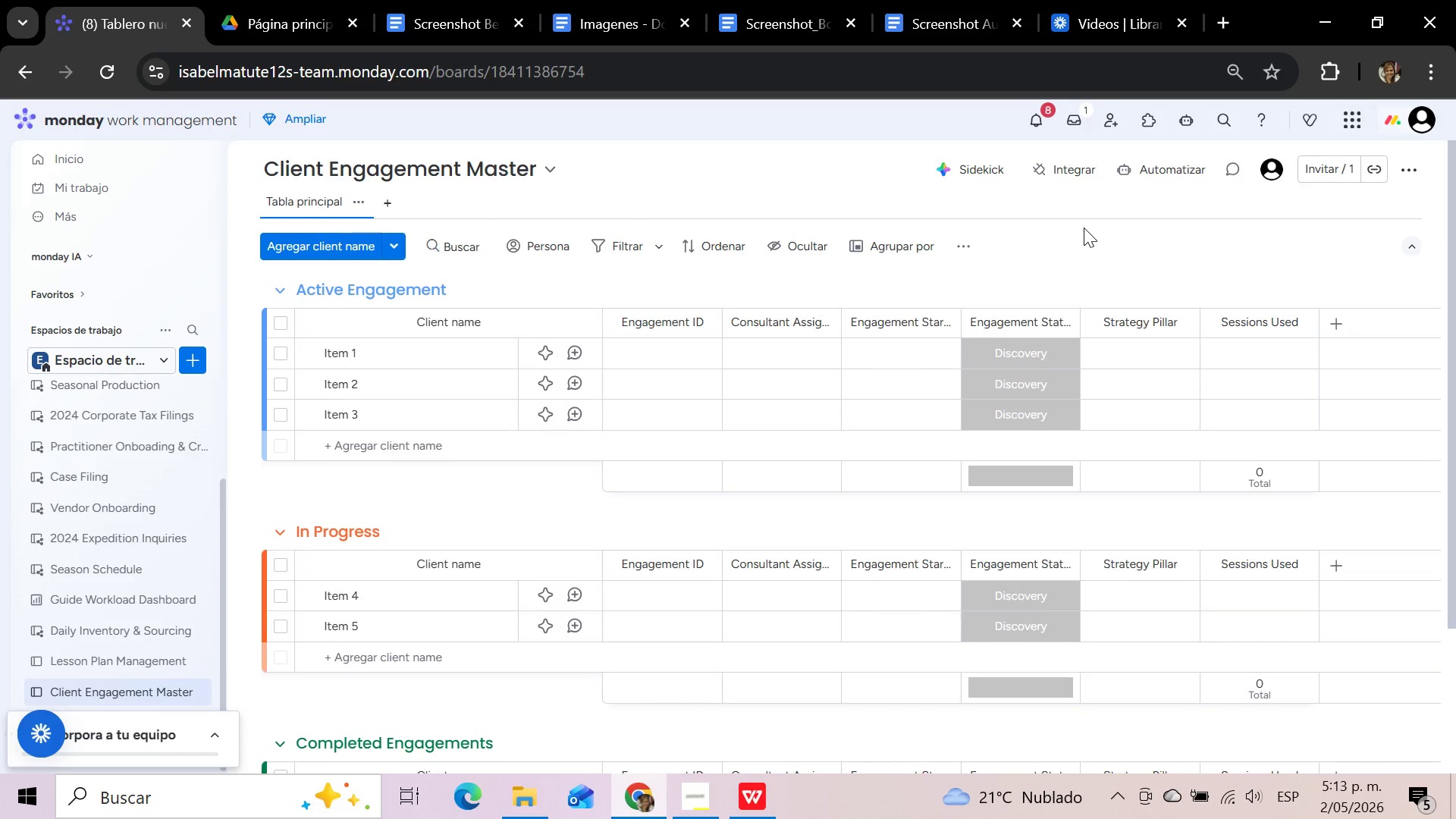 
left_click([1104, 269])
 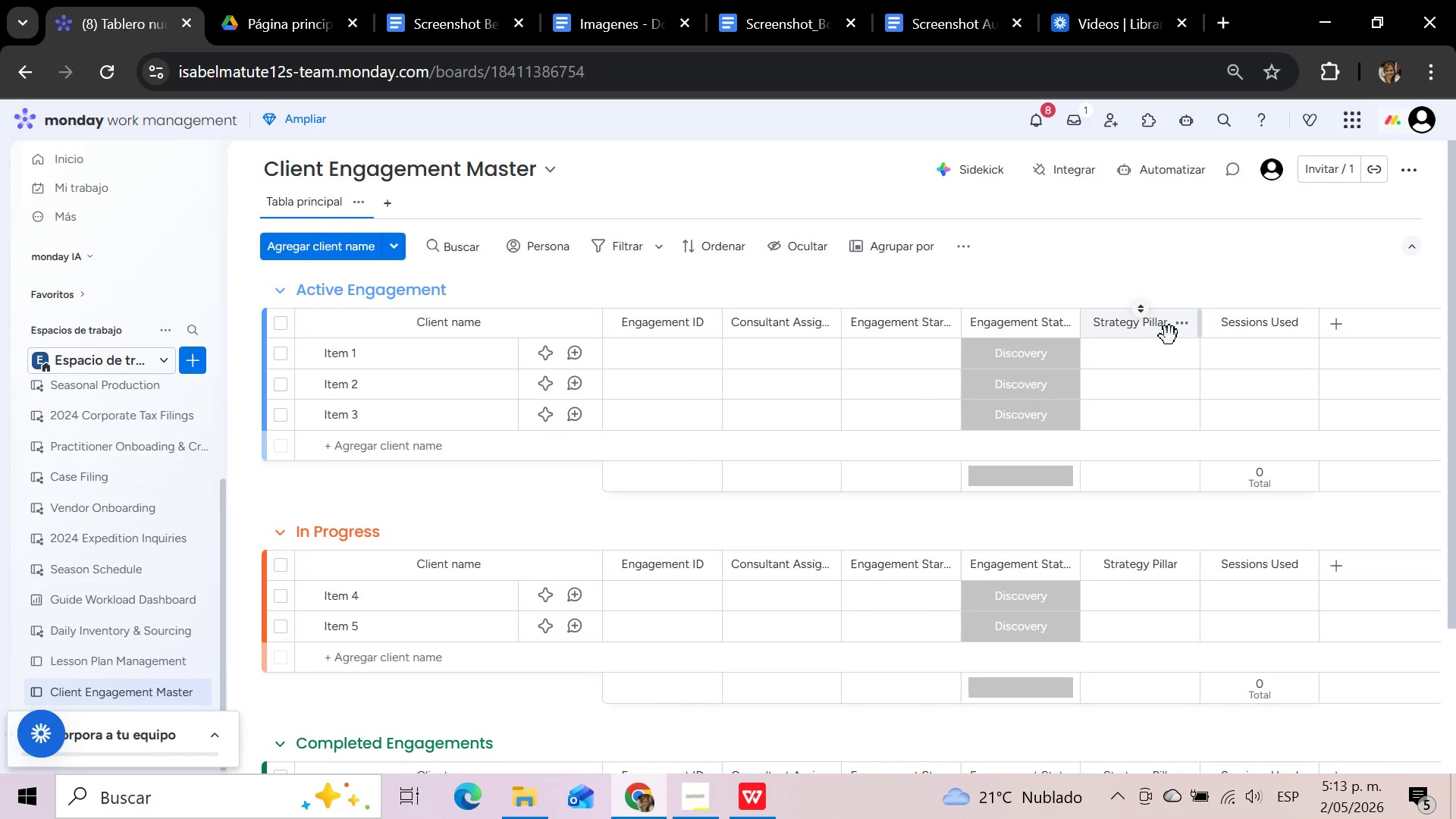 
wait(21.64)
 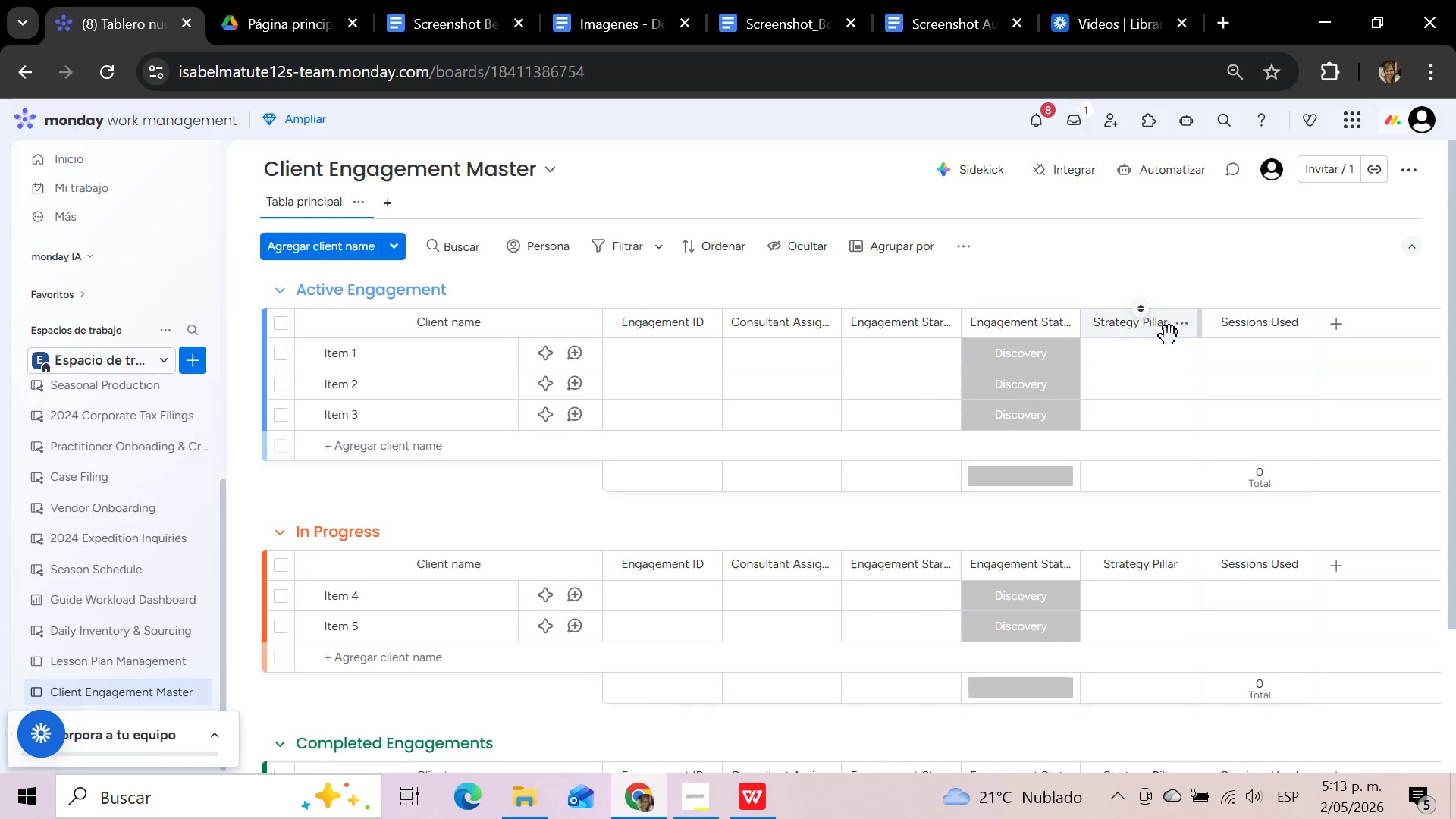 
left_click([1188, 328])
 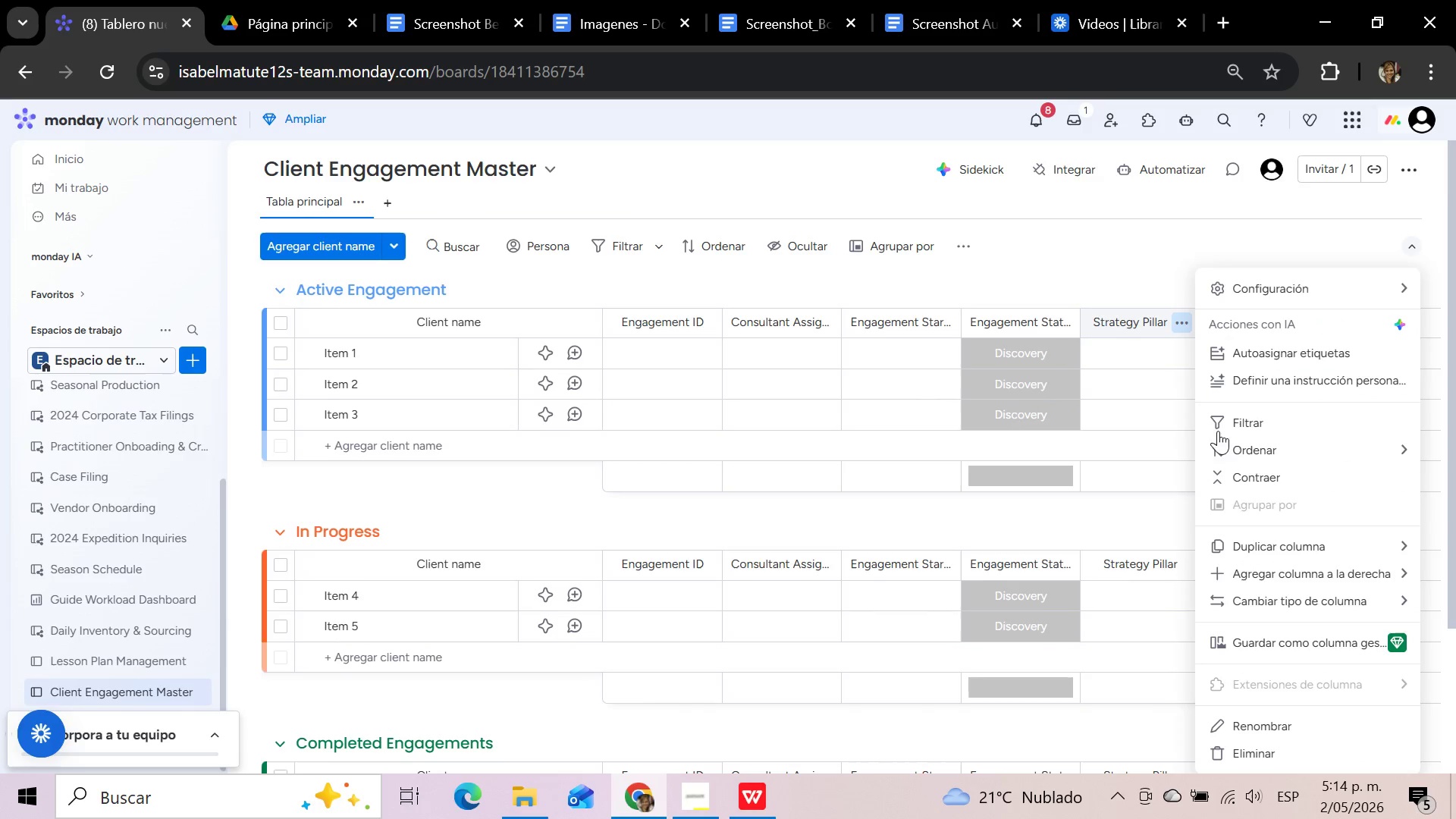 
mouse_move([1254, 627])
 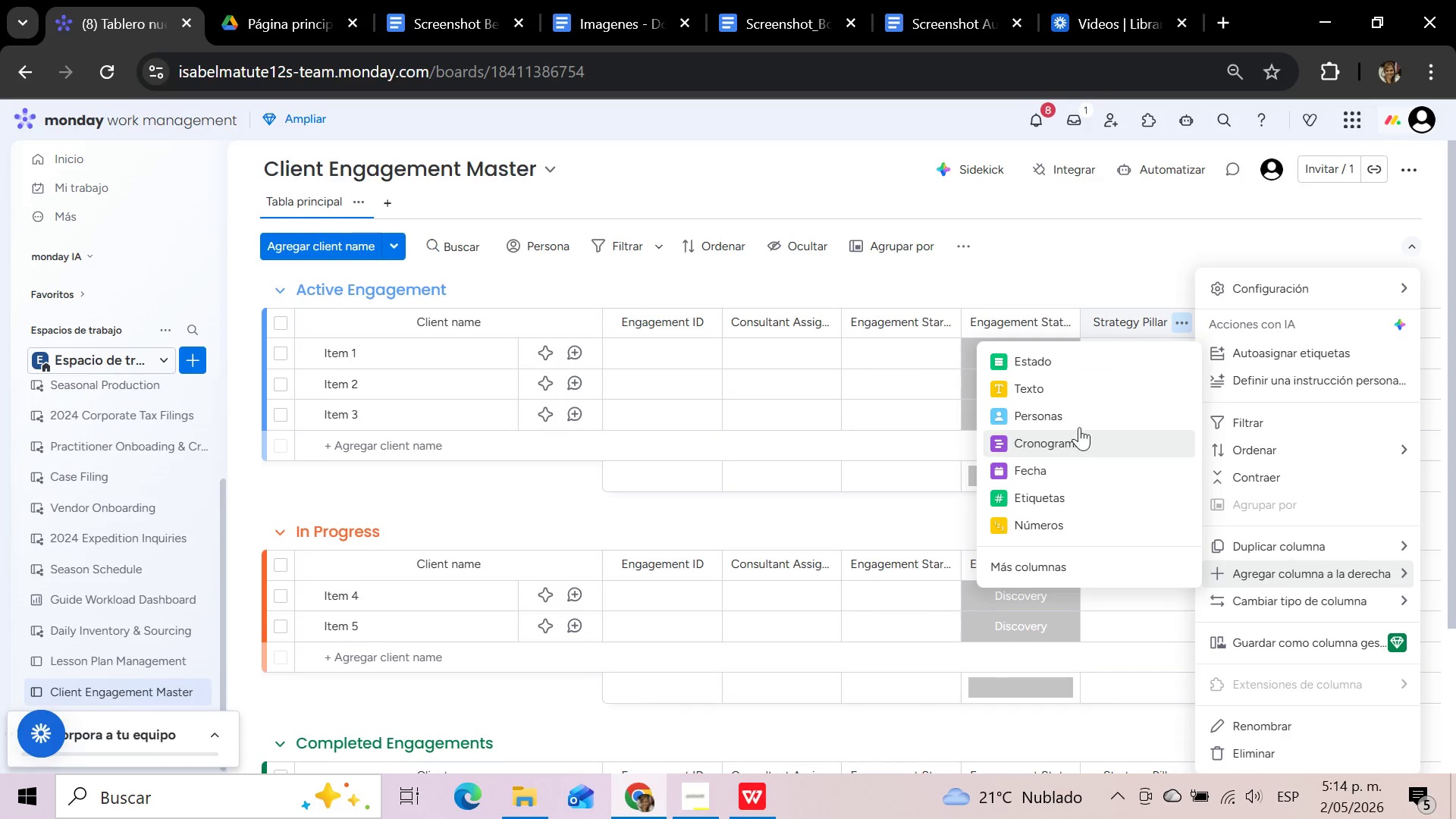 
left_click([1066, 527])
 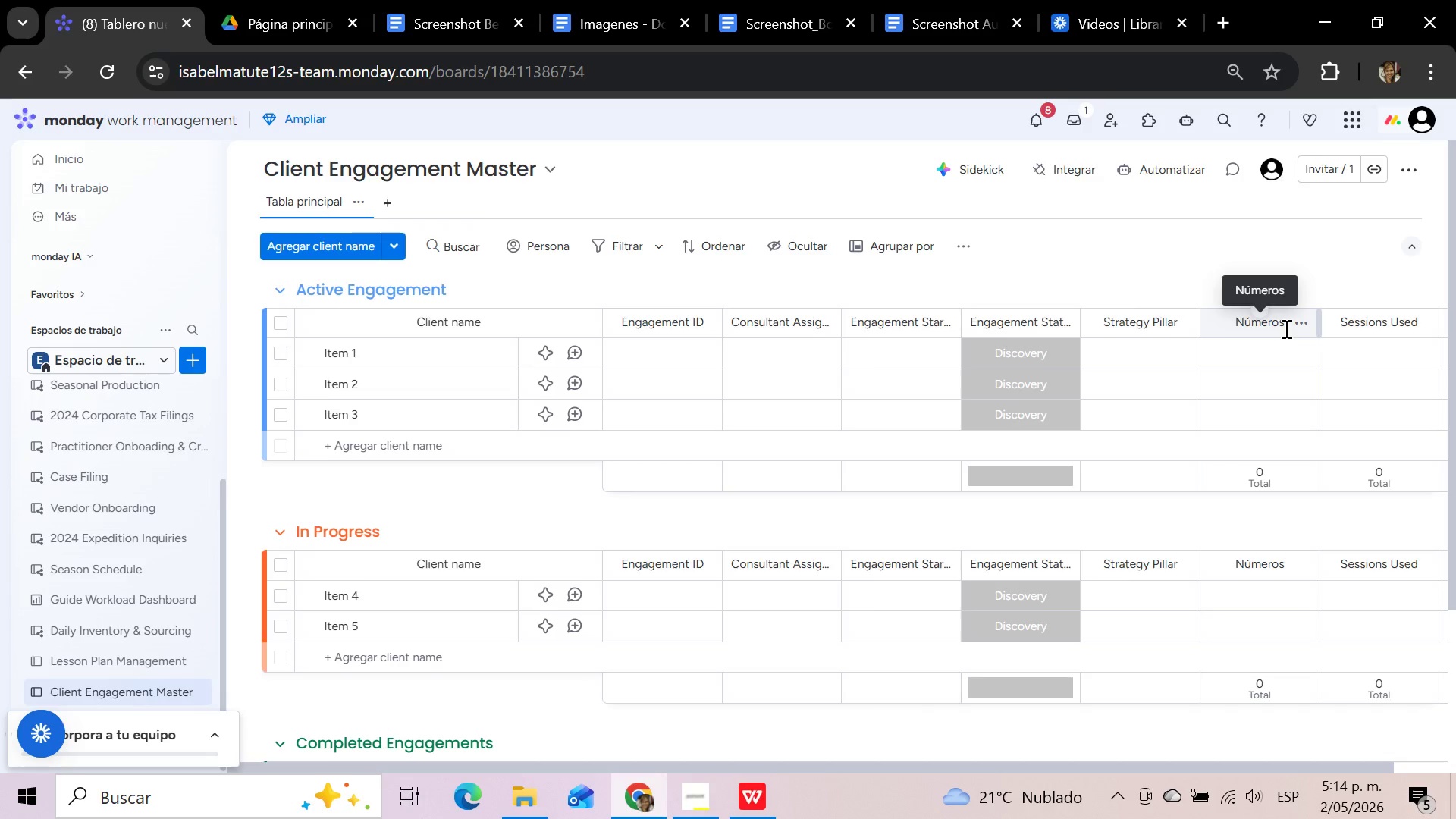 
wait(5.86)
 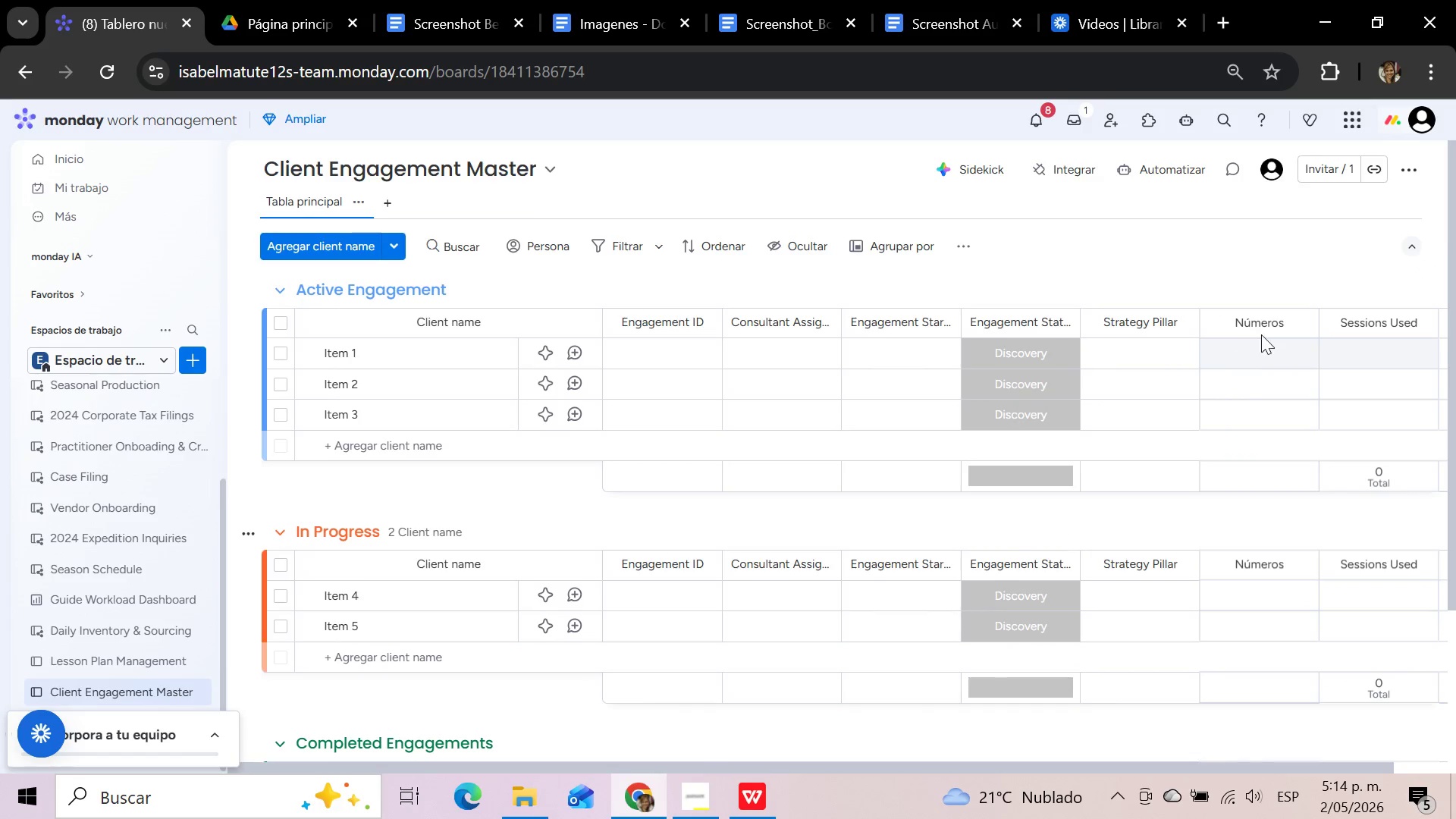 
left_click([1285, 327])
 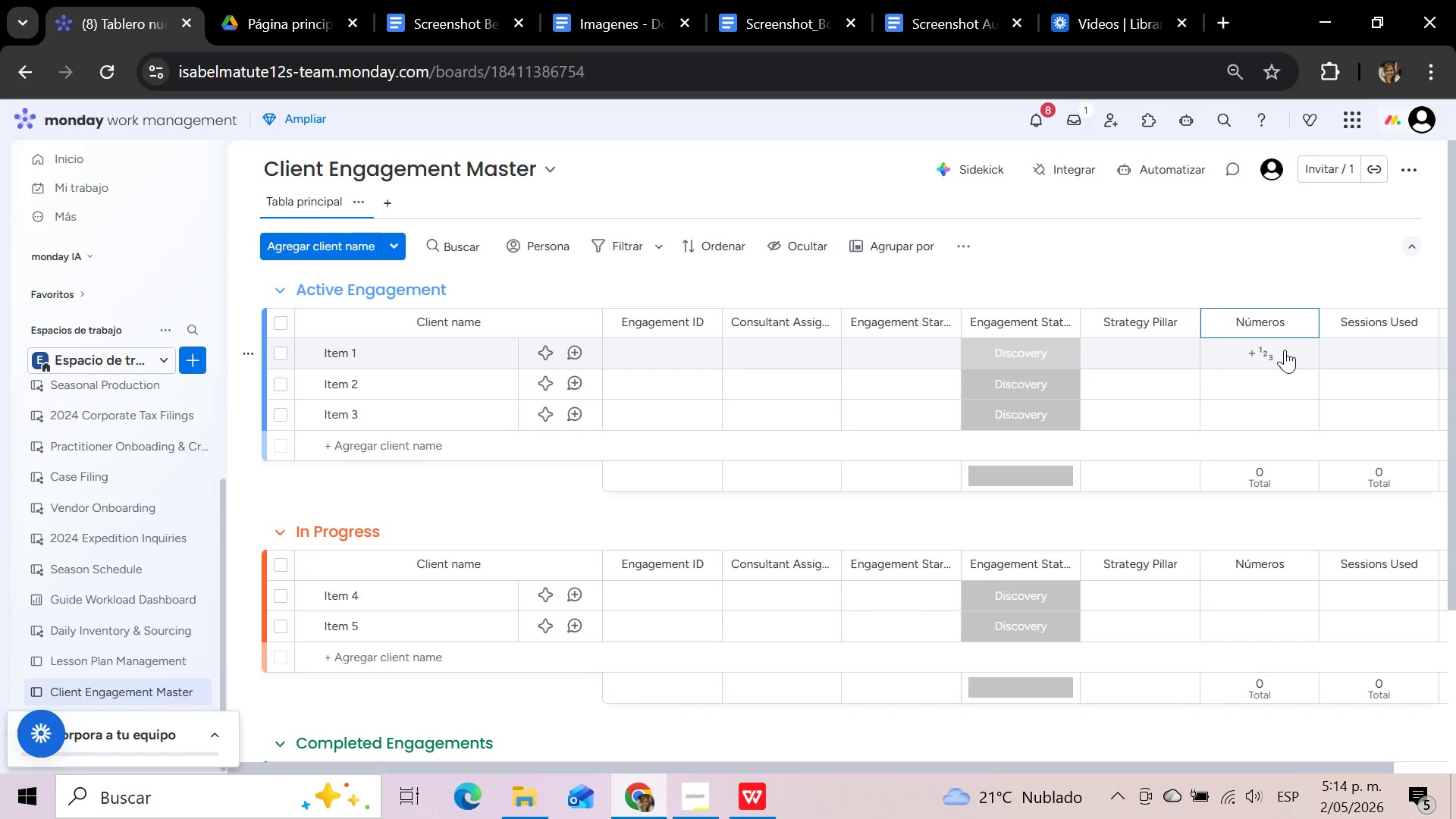 
wait(6.11)
 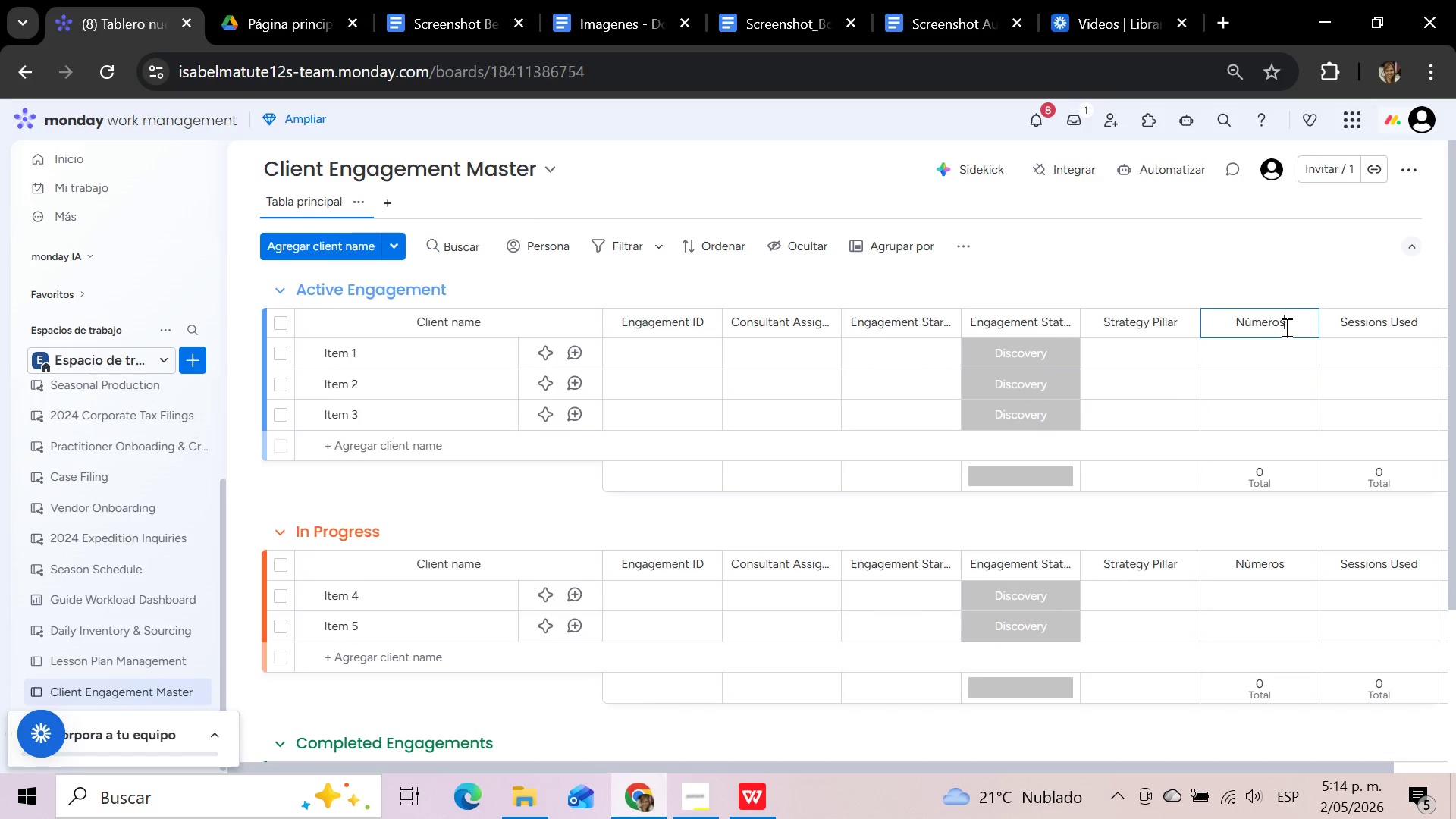 
hold_key(key=Backspace, duration=0.95)
 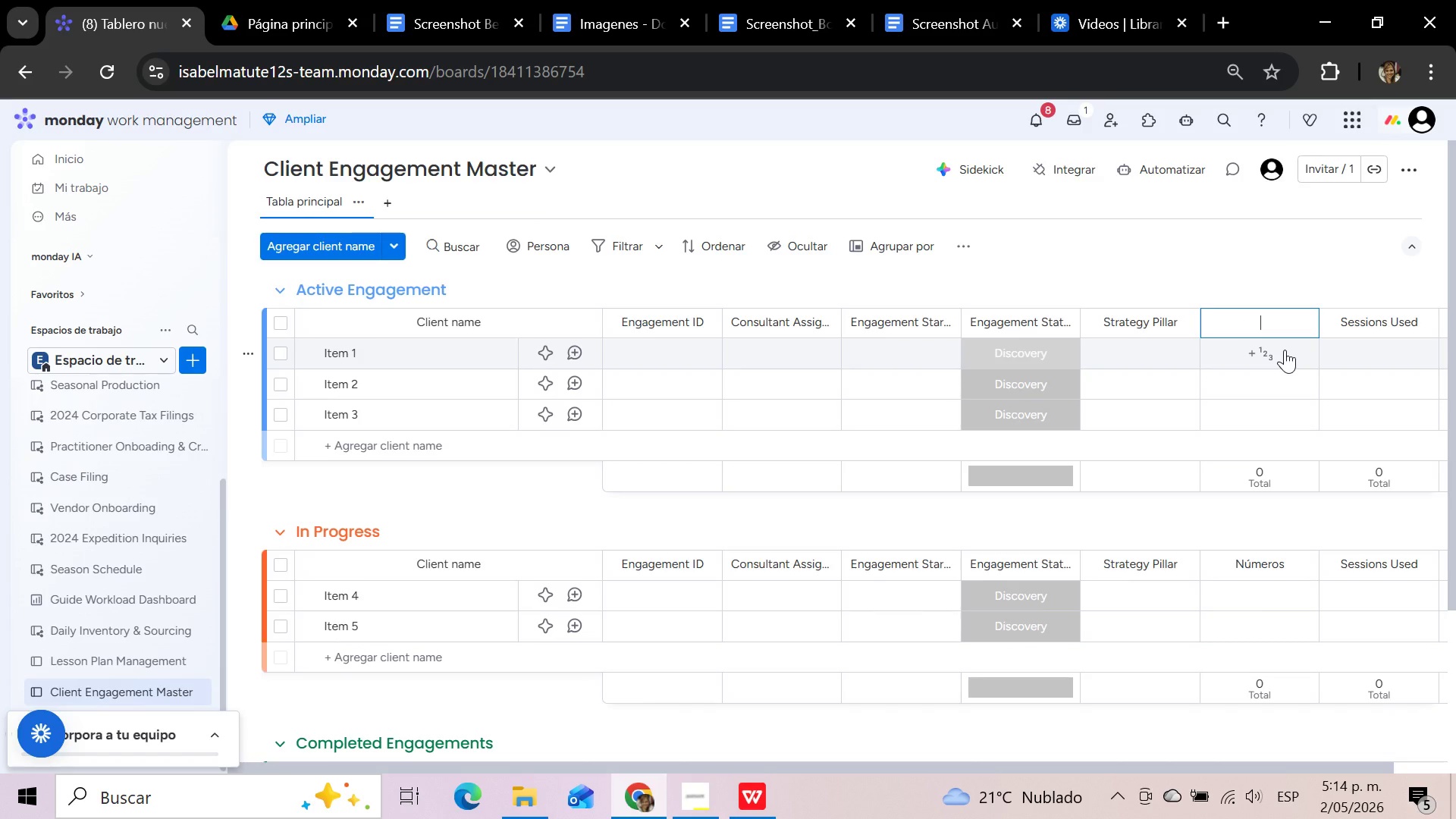 
type(tOTALTotal Contracted Sessions)
 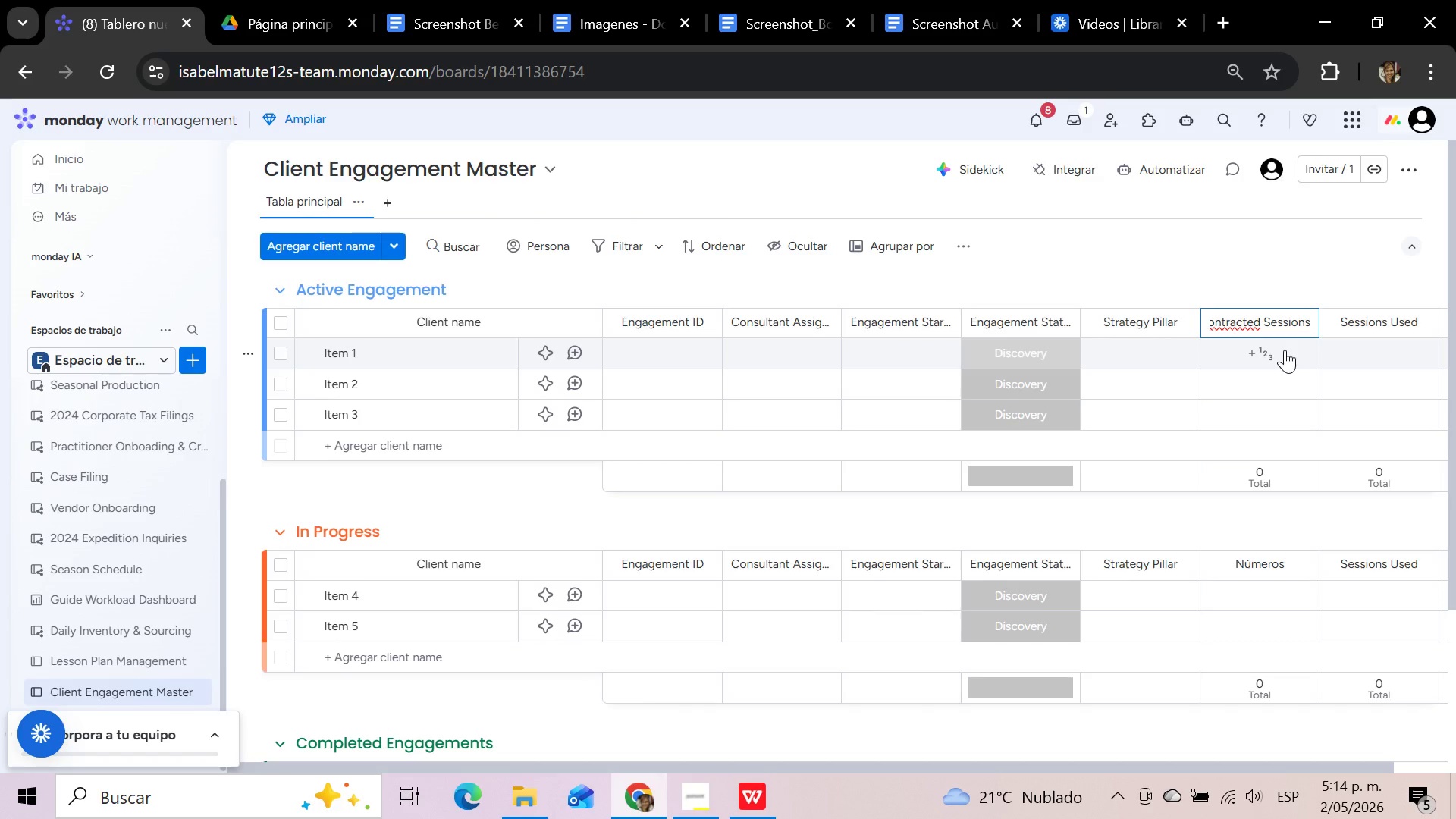 
hold_key(key=Backspace, duration=0.81)
 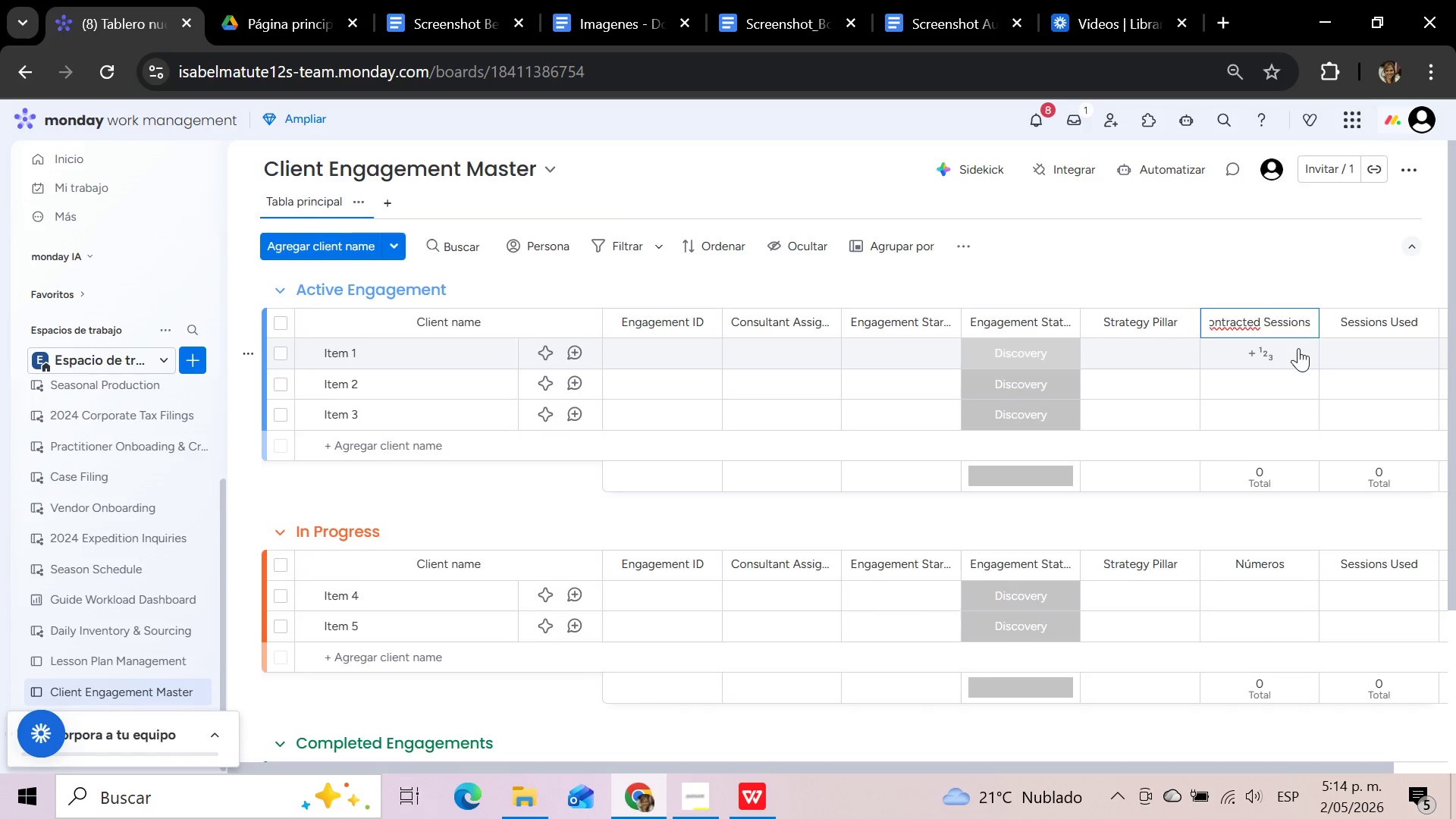 
wait(8.66)
 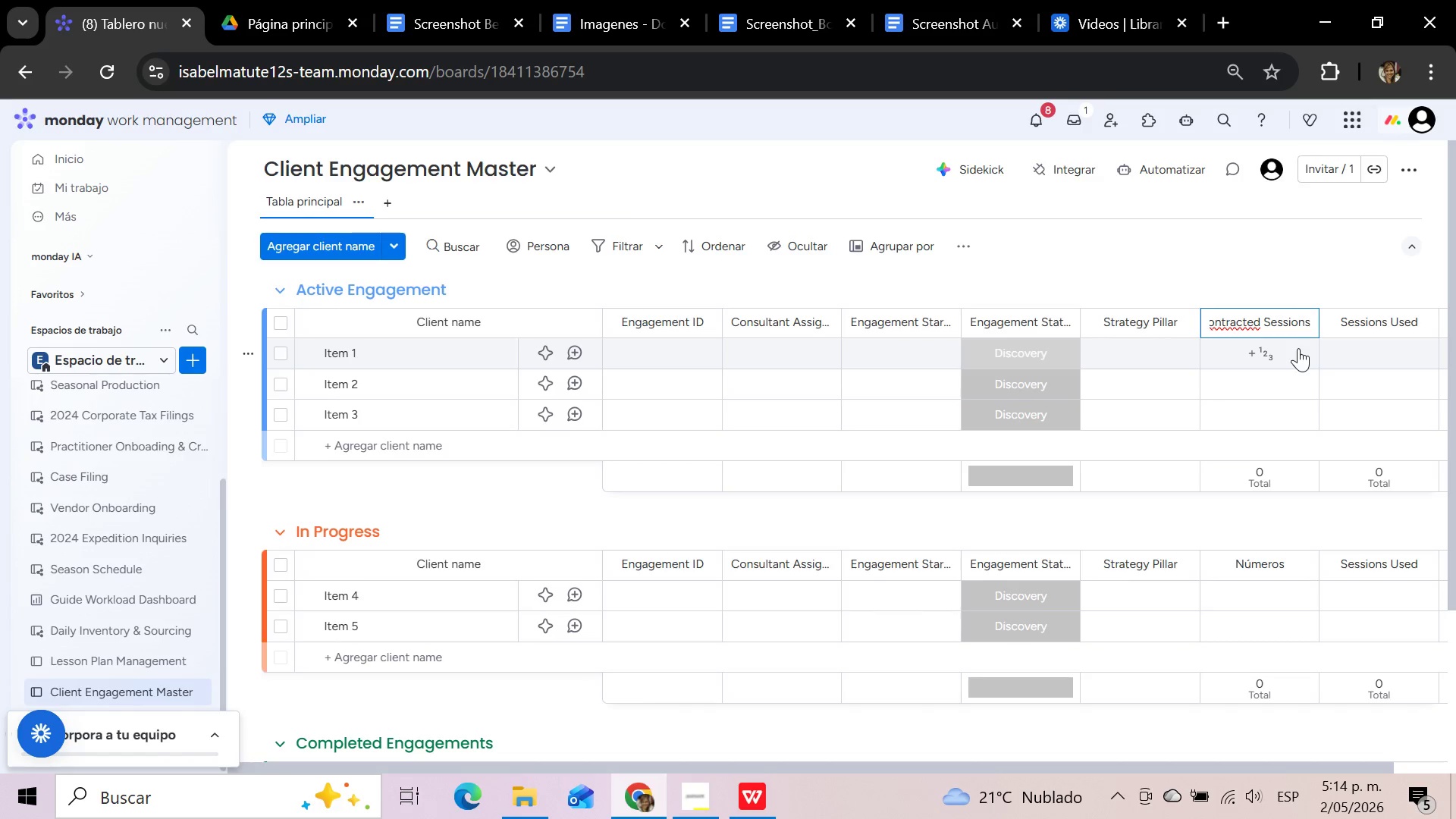 
left_click_drag(start_coordinate=[1051, 766], to_coordinate=[1245, 769])
 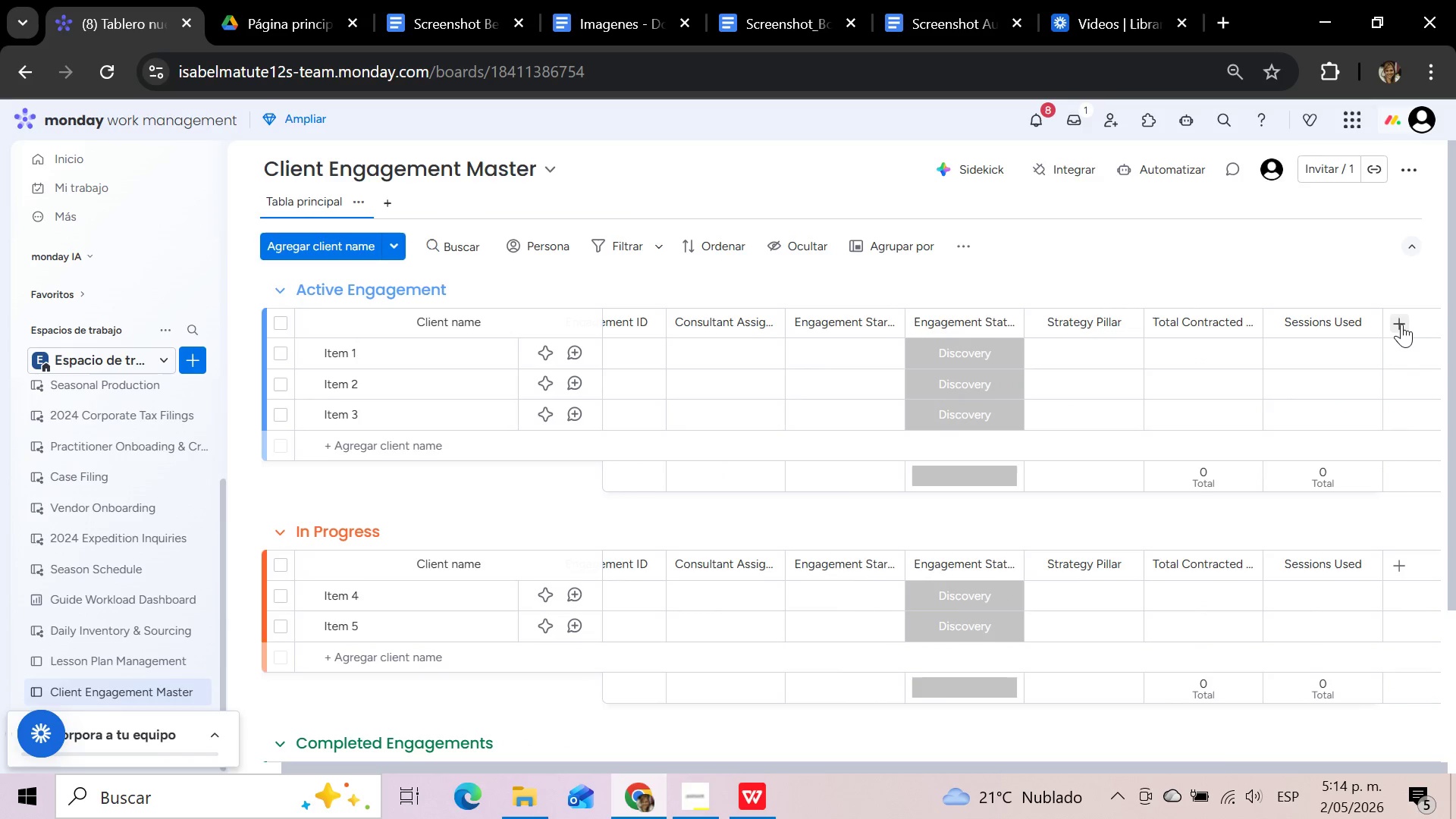 
left_click([1398, 322])
 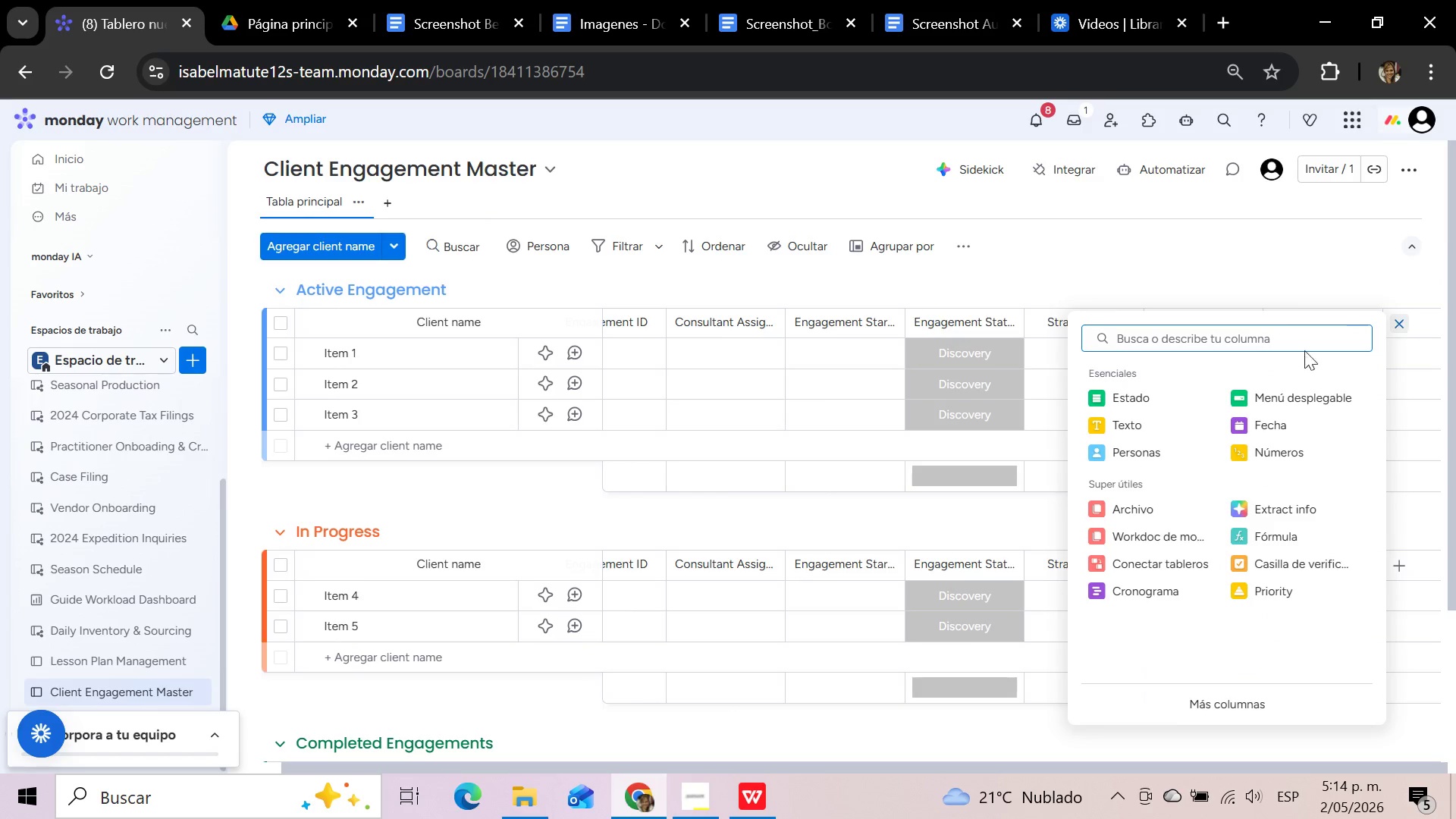 
left_click([1271, 426])
 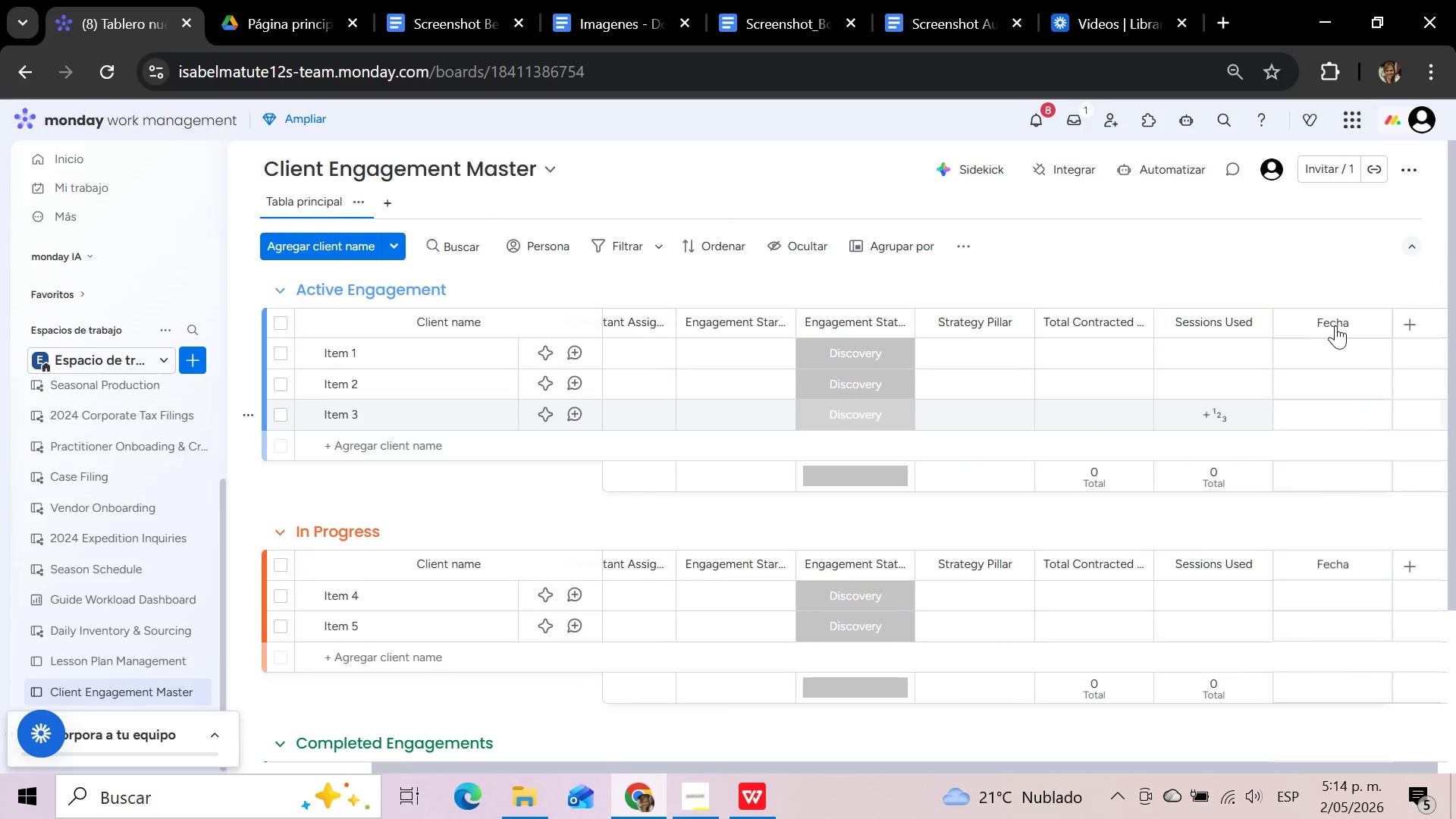 
left_click([1336, 321])
 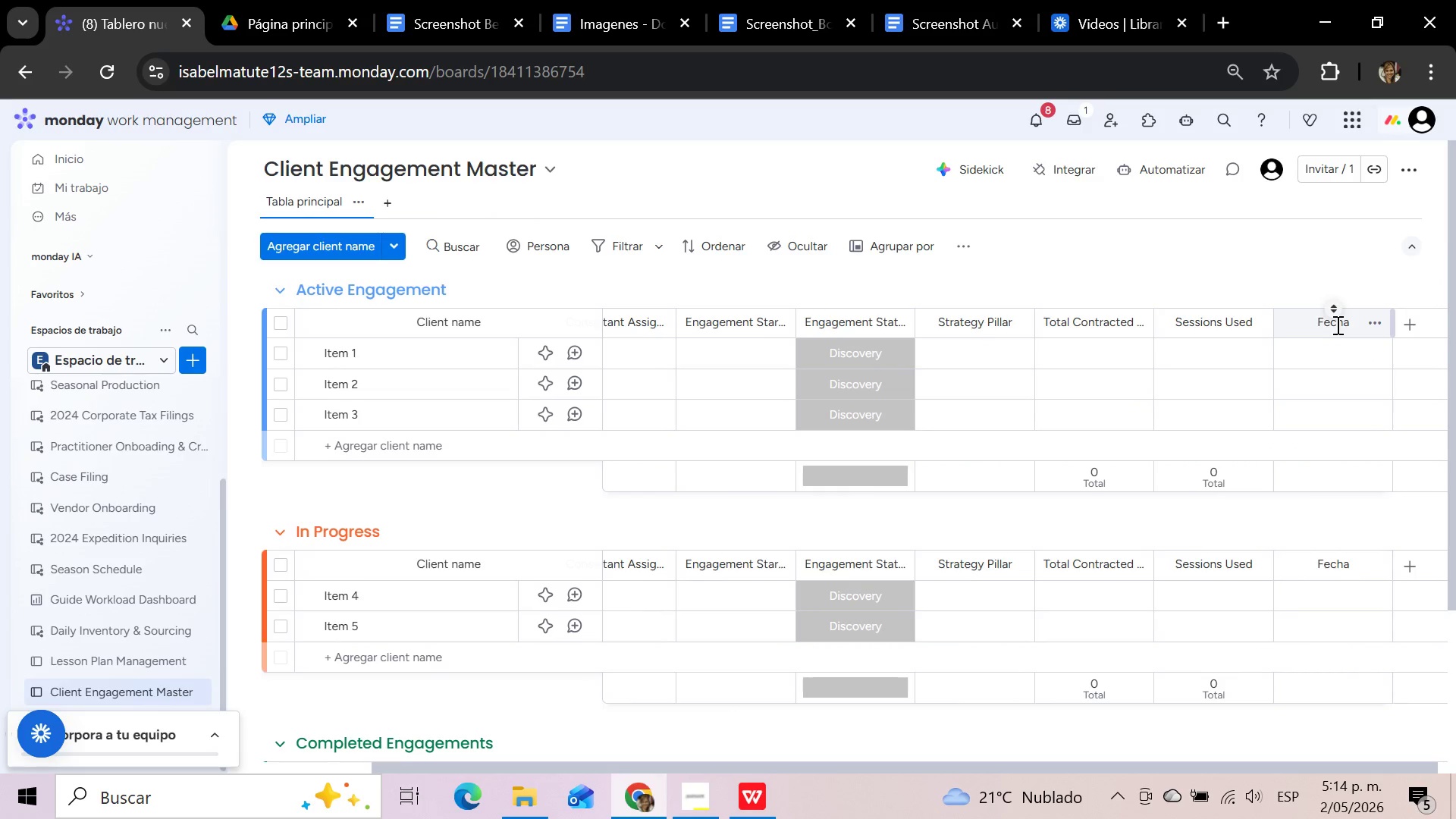 
left_click([1336, 325])
 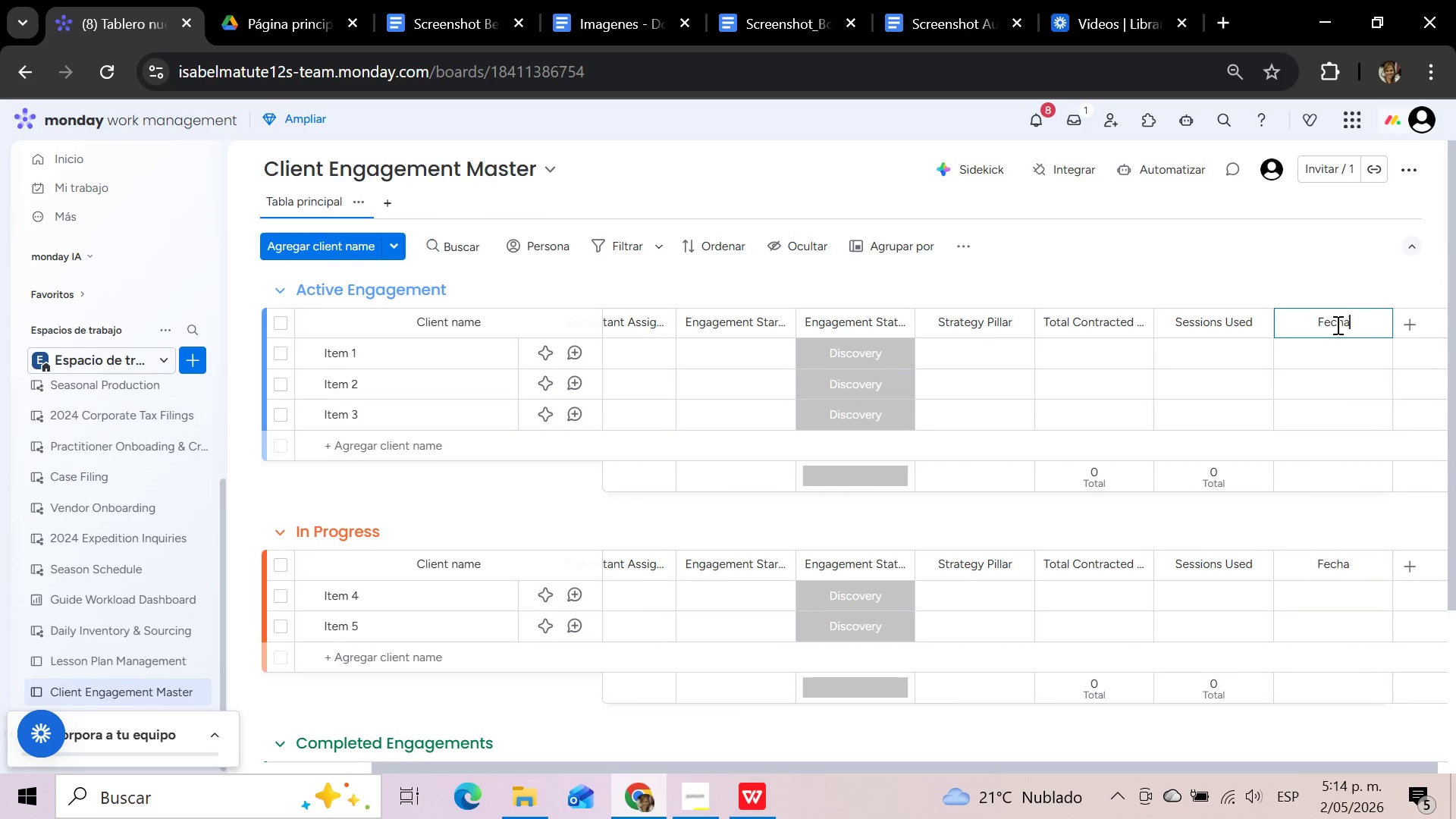 
hold_key(key=Backspace, duration=1.31)
 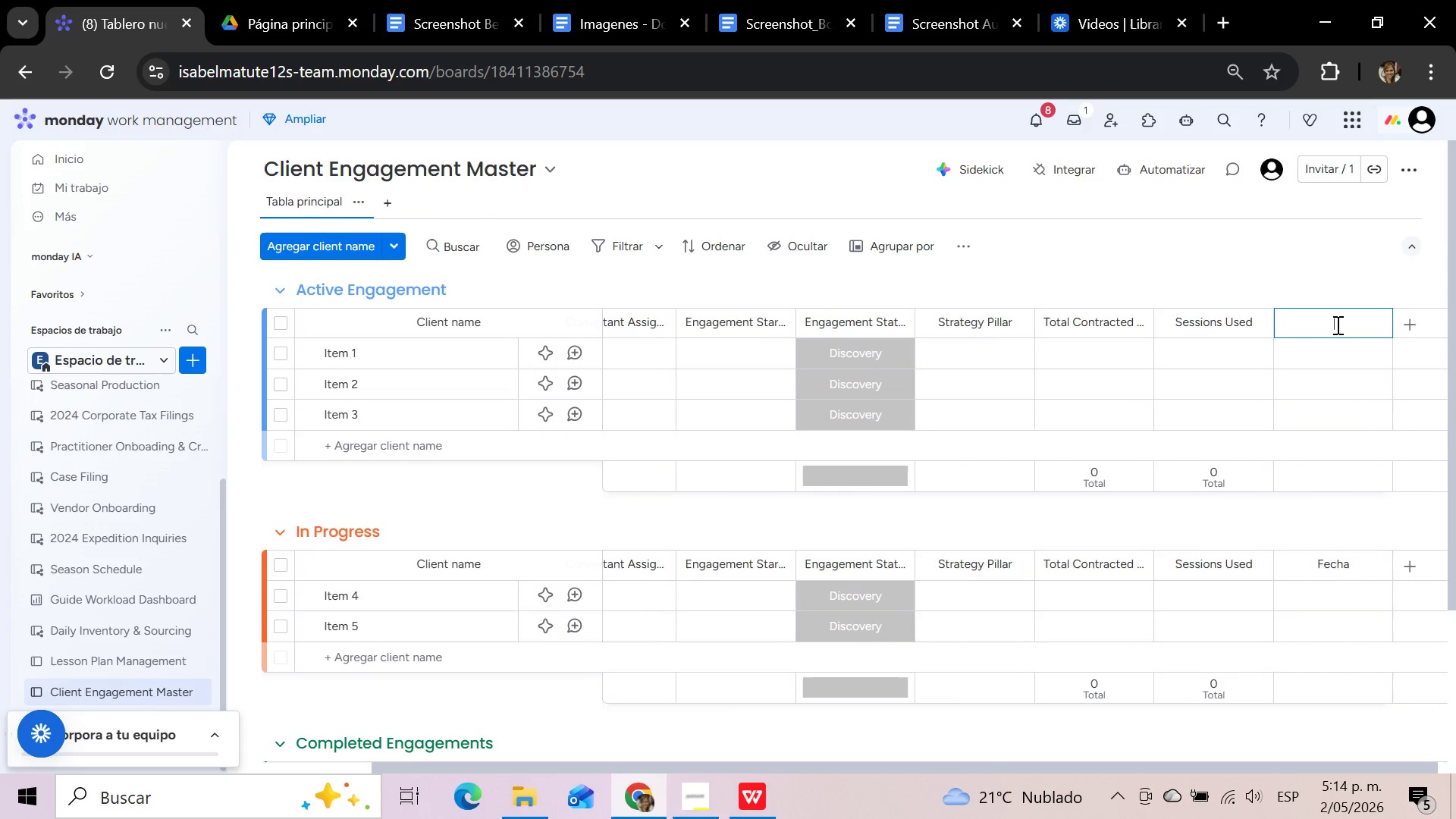 
type(Projected End Date)
 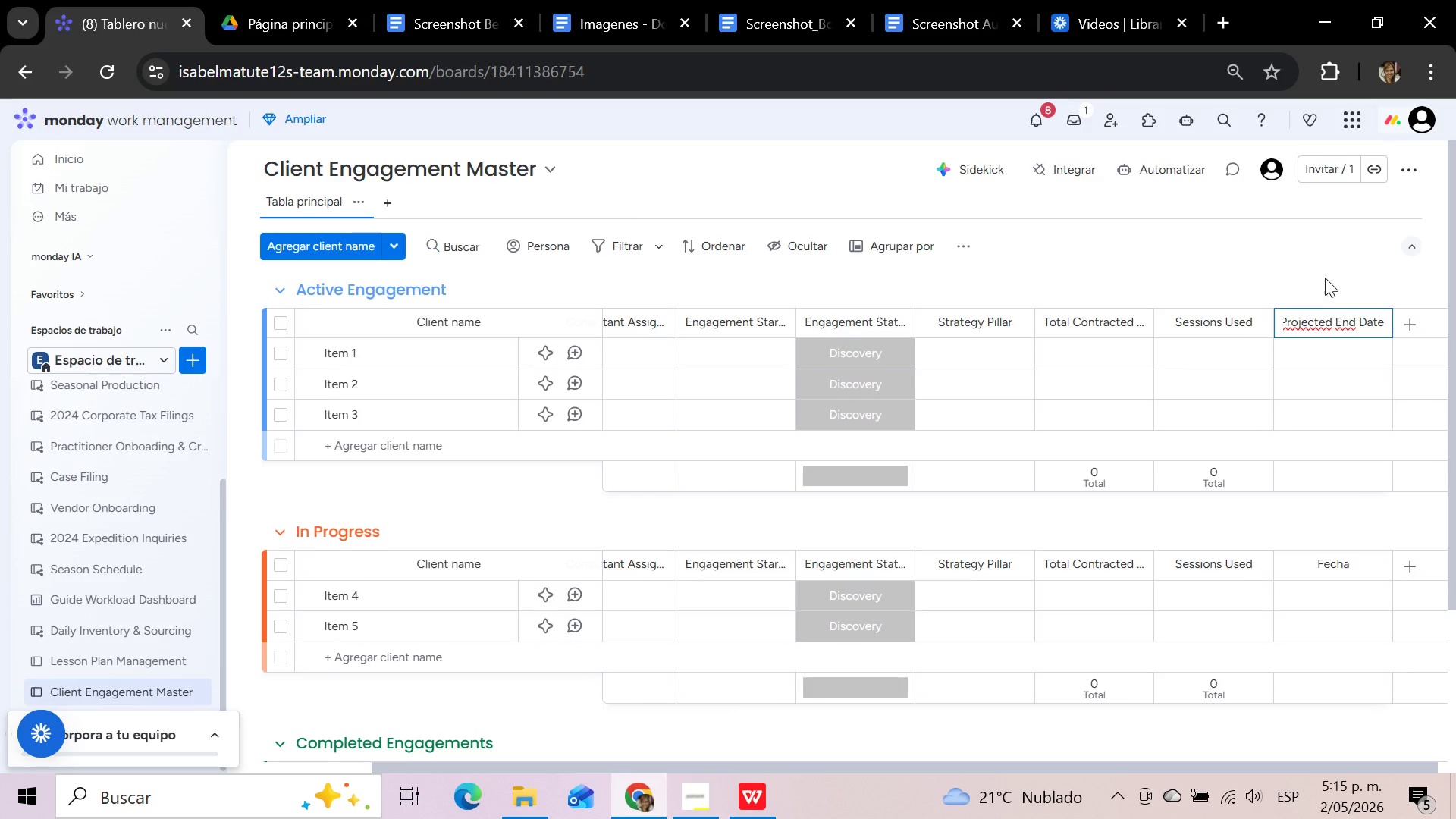 
left_click([1322, 275])
 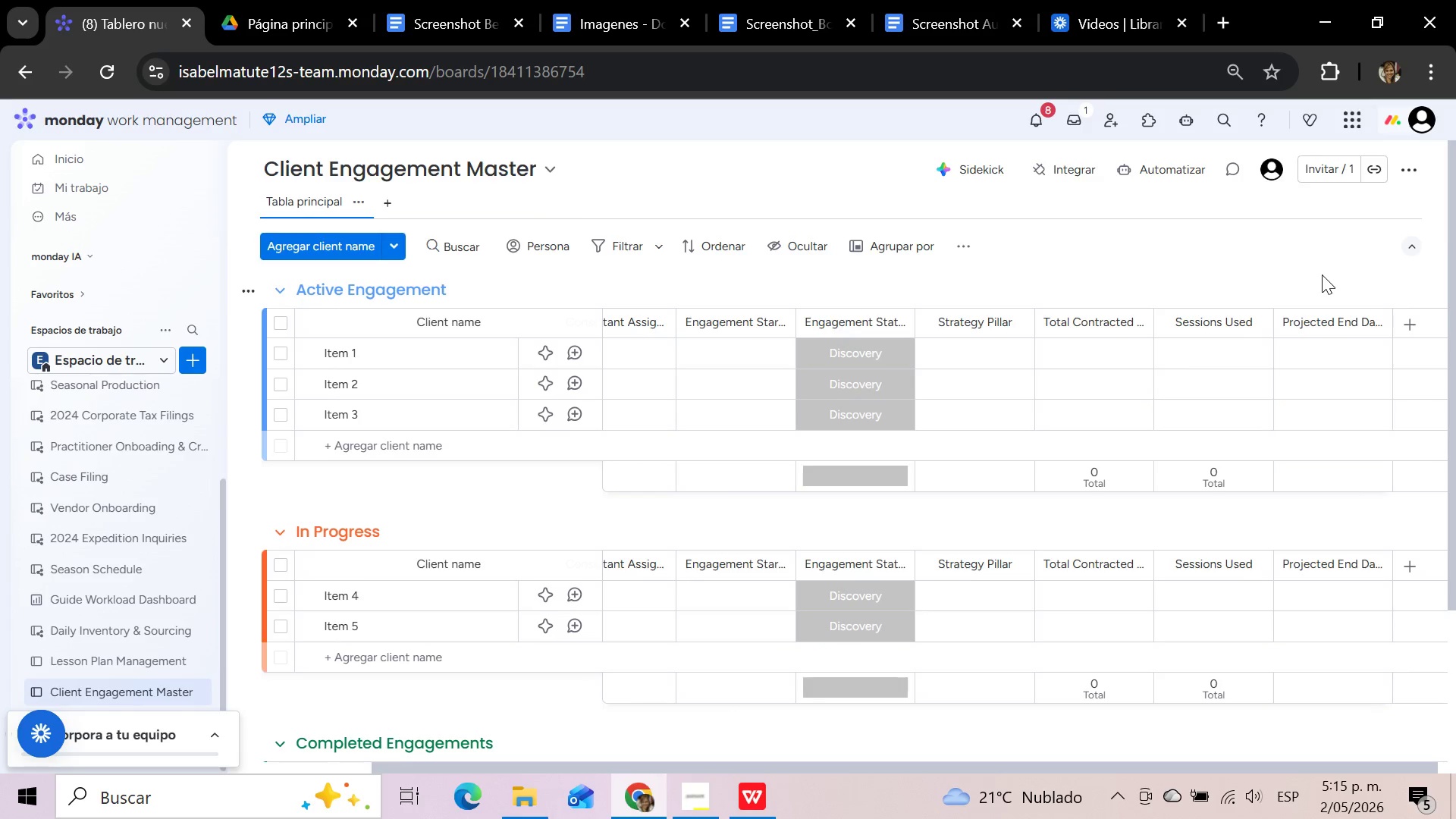 
wait(9.41)
 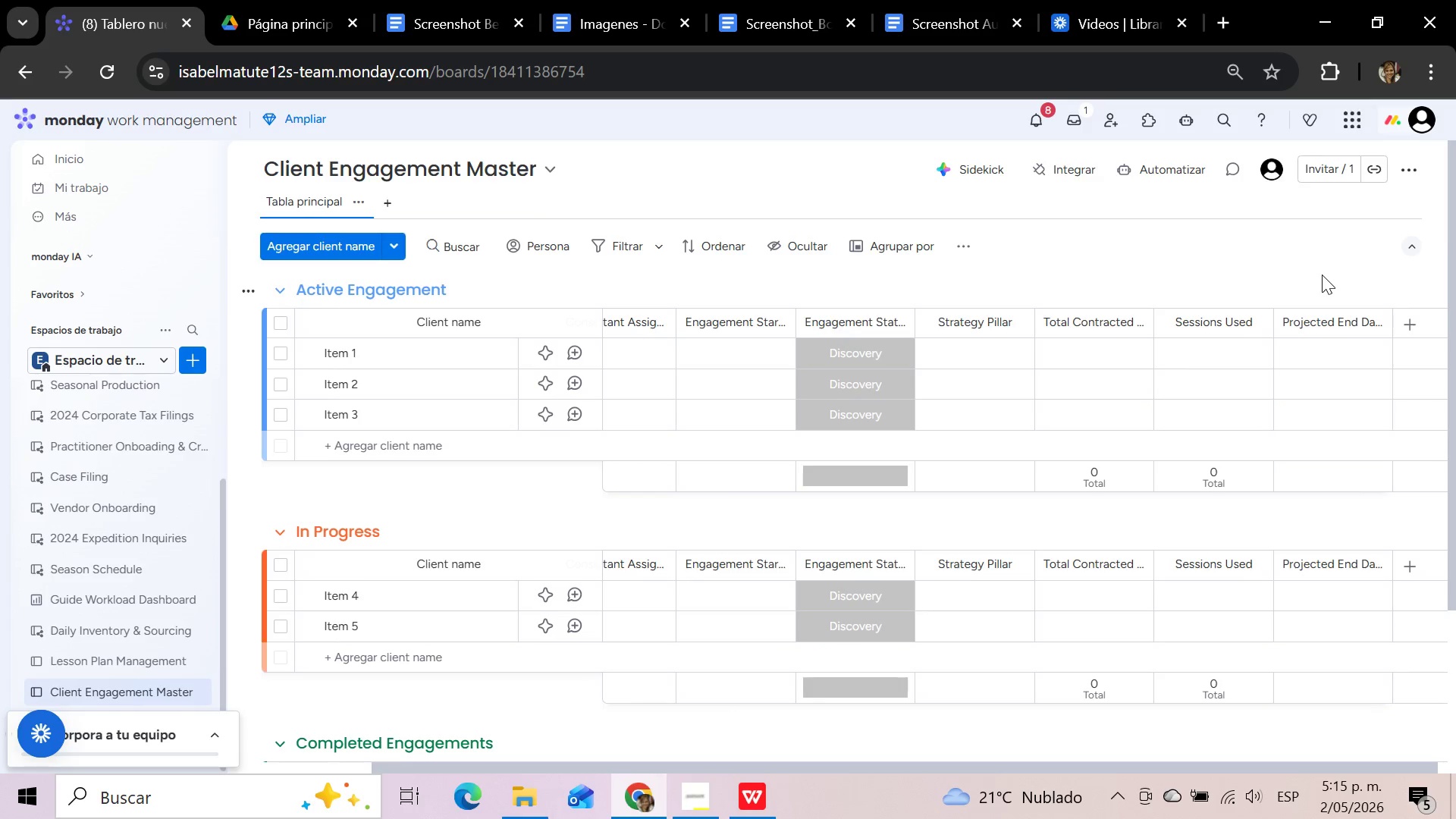 
left_click_drag(start_coordinate=[848, 762], to_coordinate=[422, 719])
 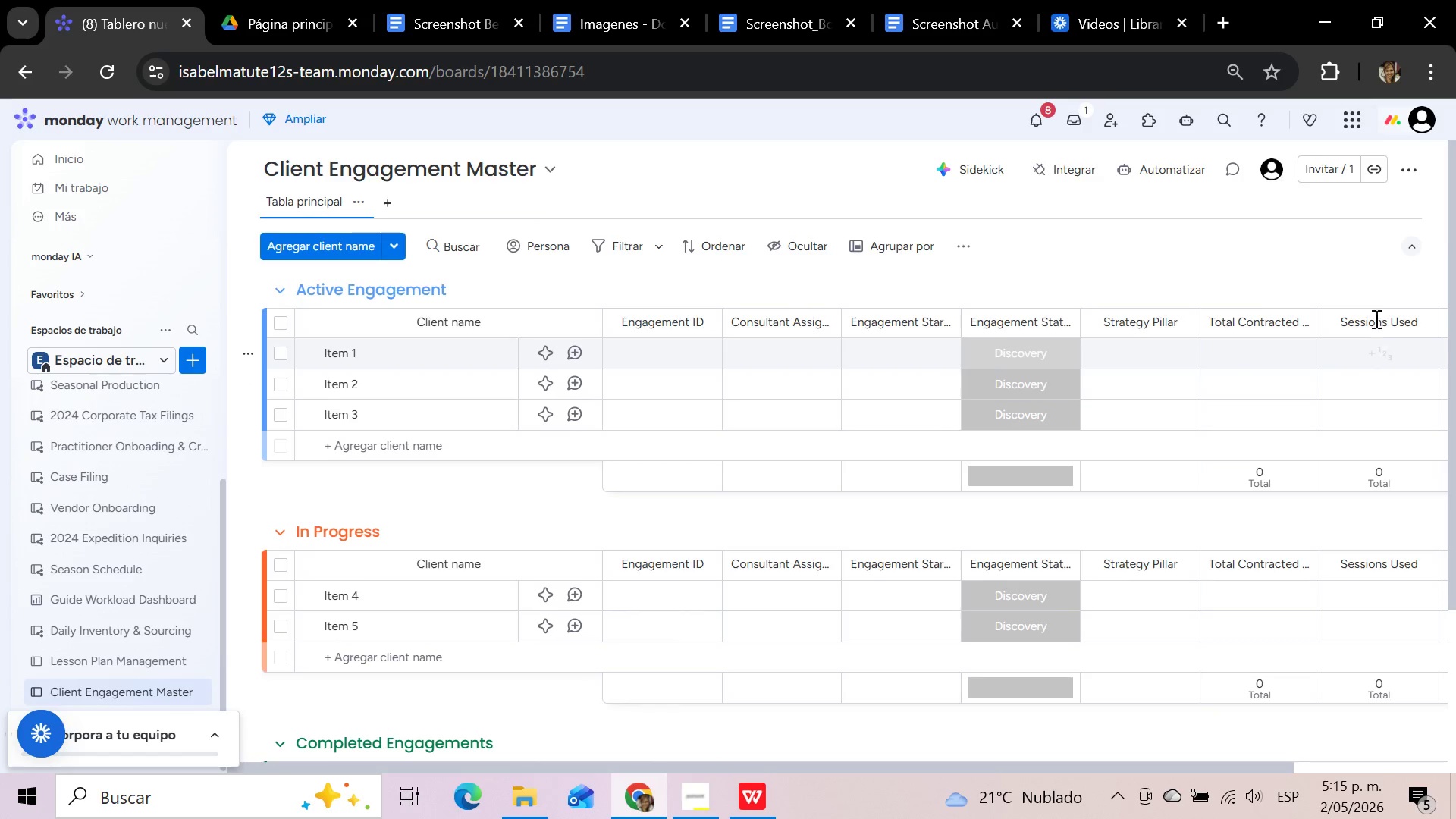 
wait(5.98)
 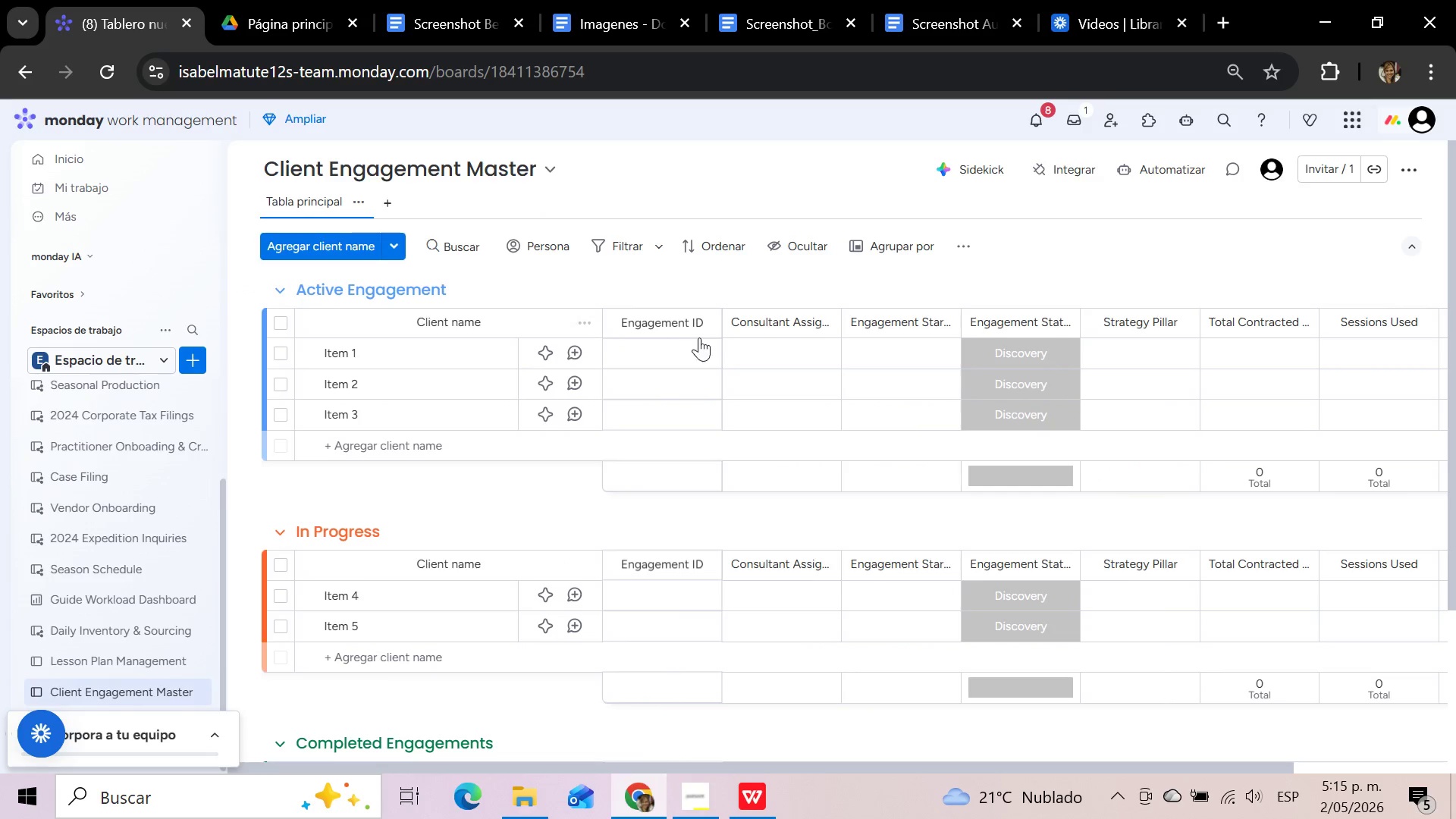 
left_click_drag(start_coordinate=[1021, 767], to_coordinate=[673, 728])
 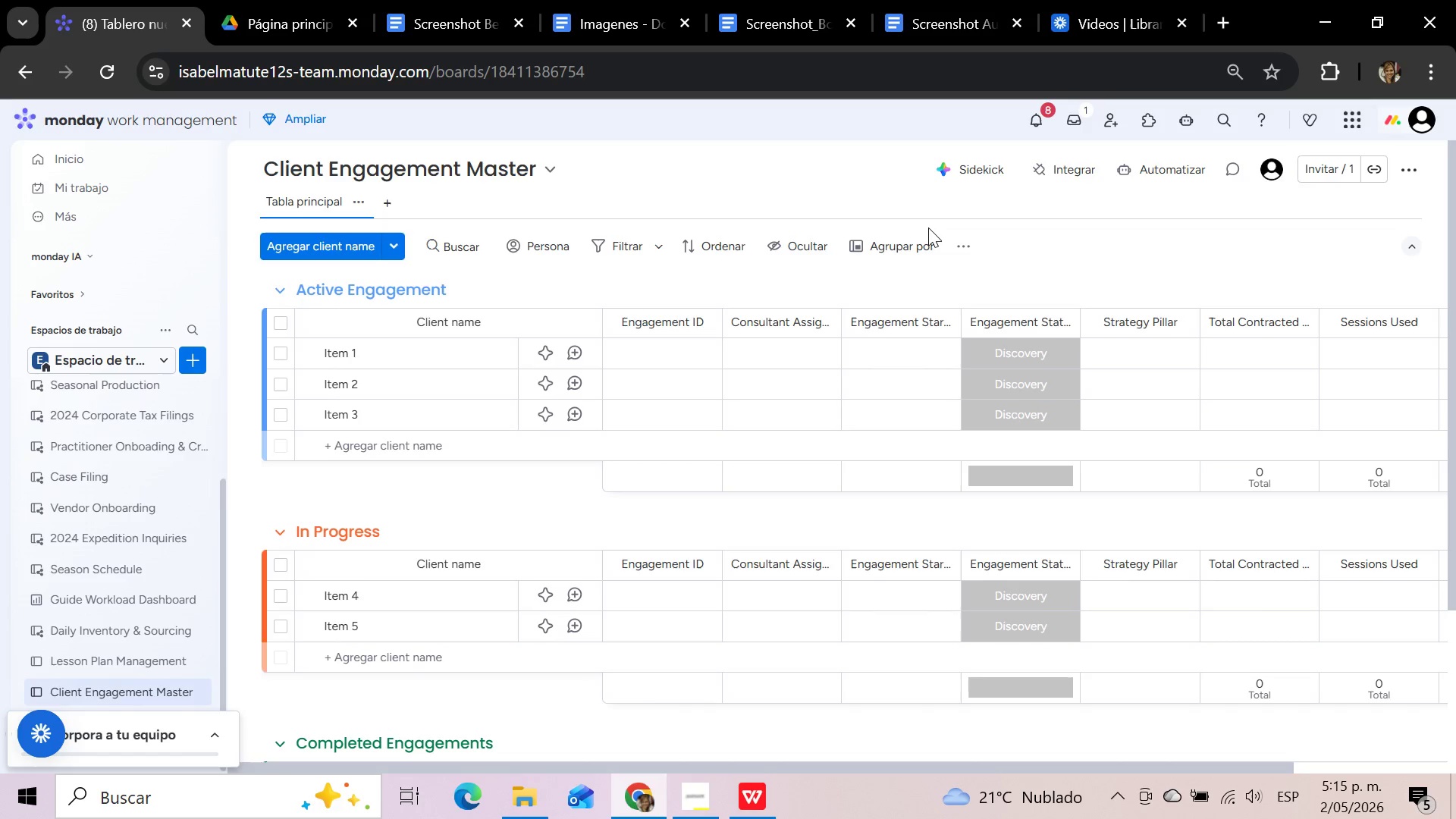 
wait(20.48)
 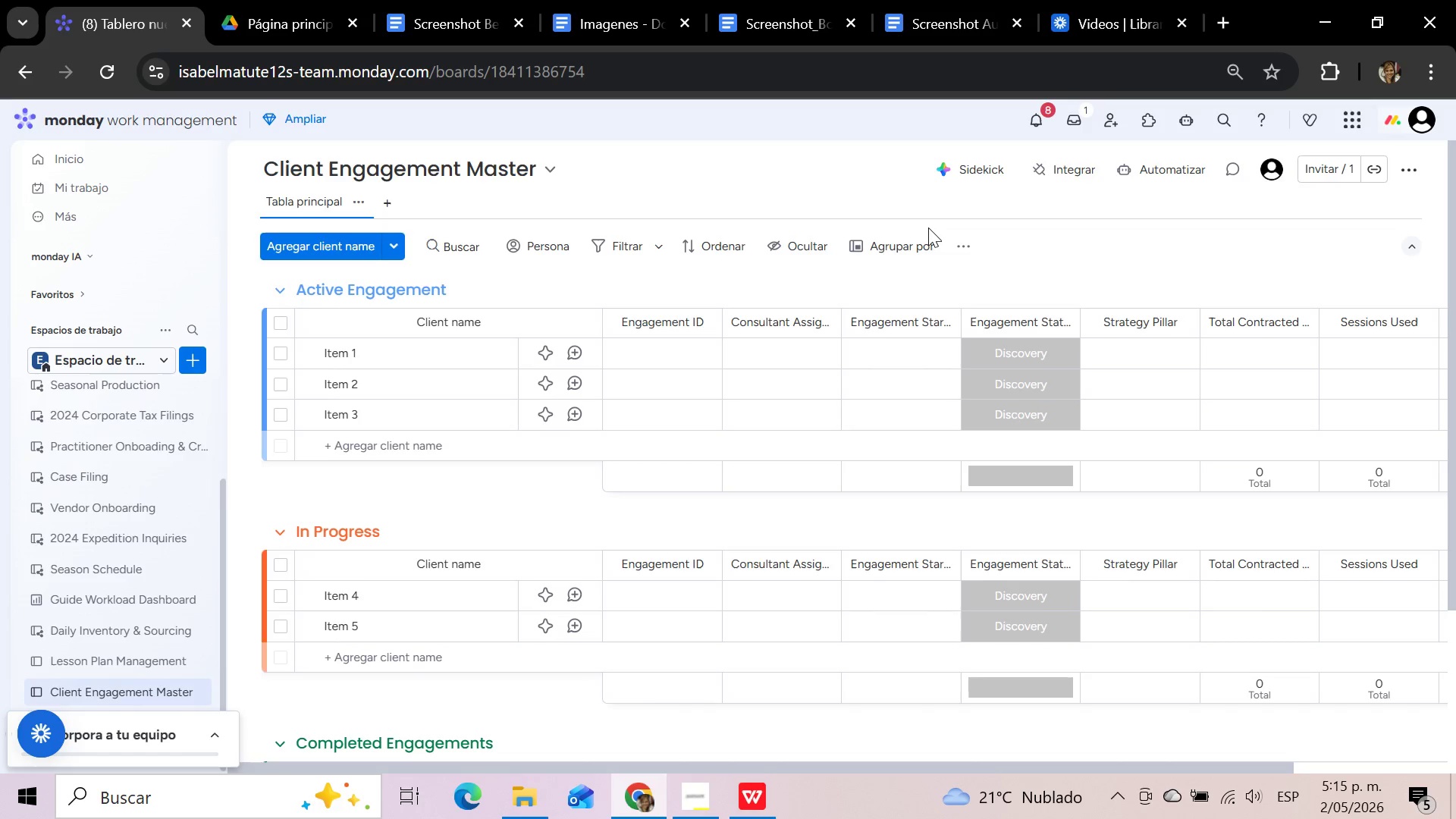 
left_click([1409, 169])
 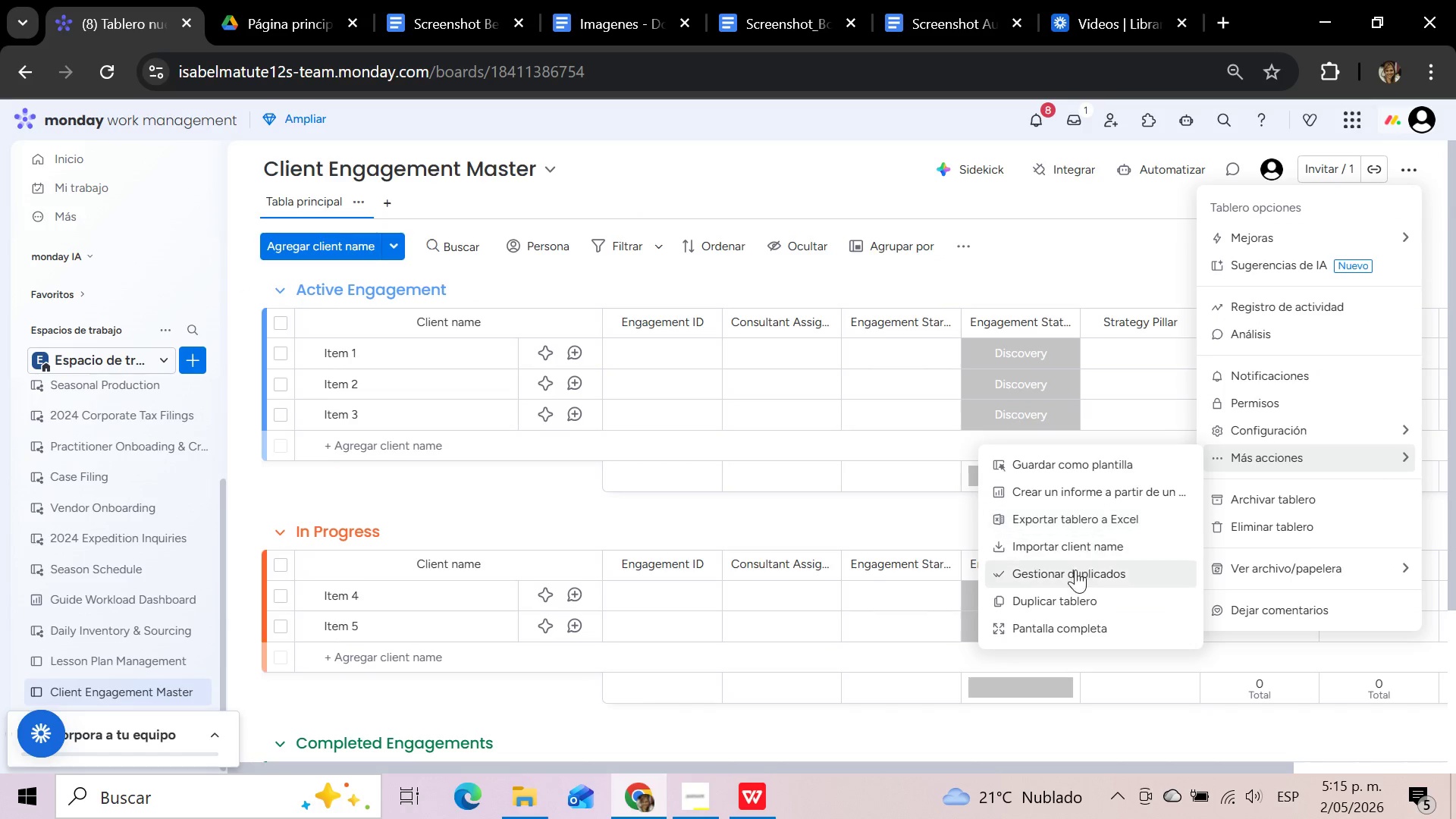 
left_click([1067, 553])
 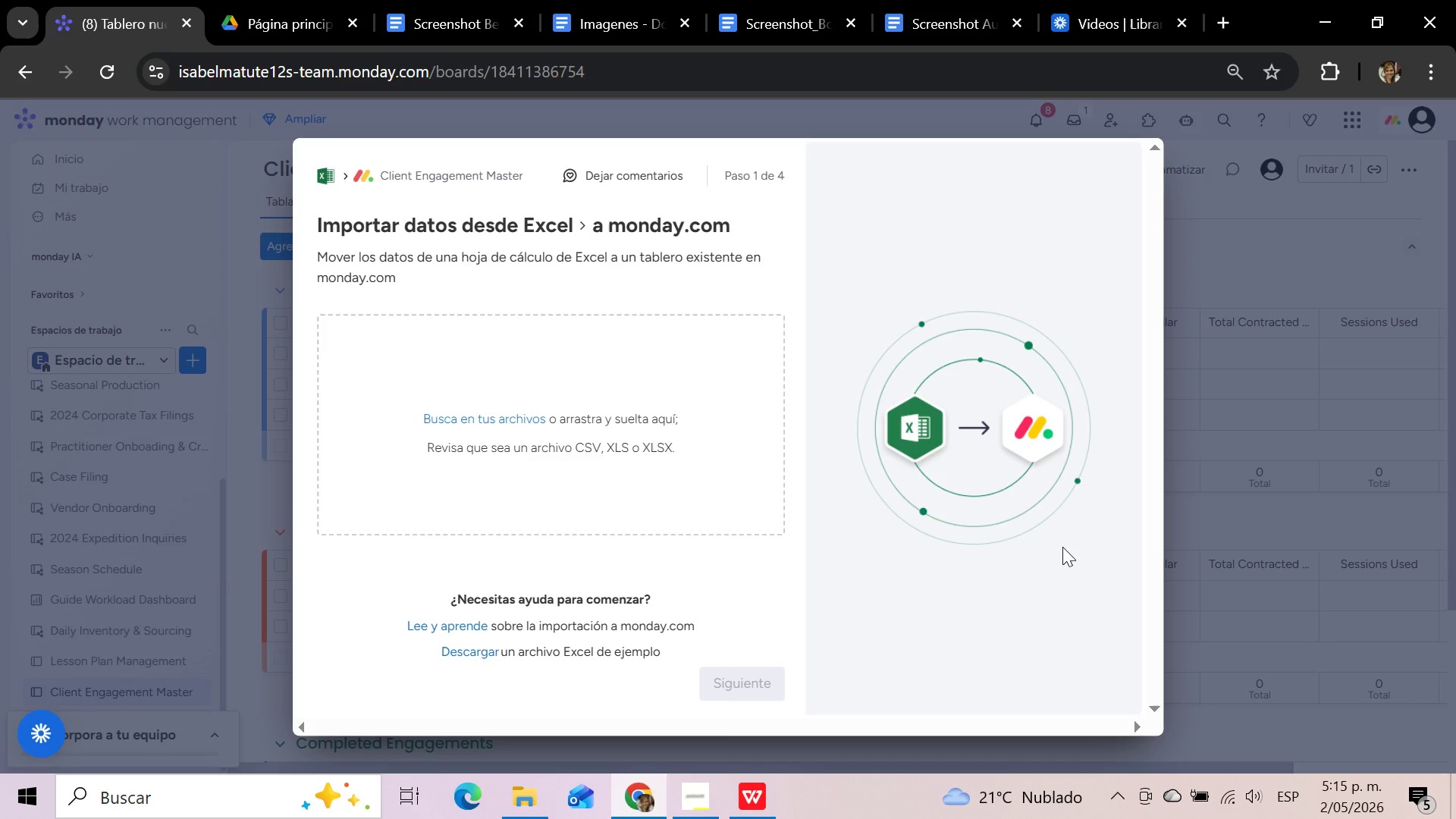 
left_click([535, 421])
 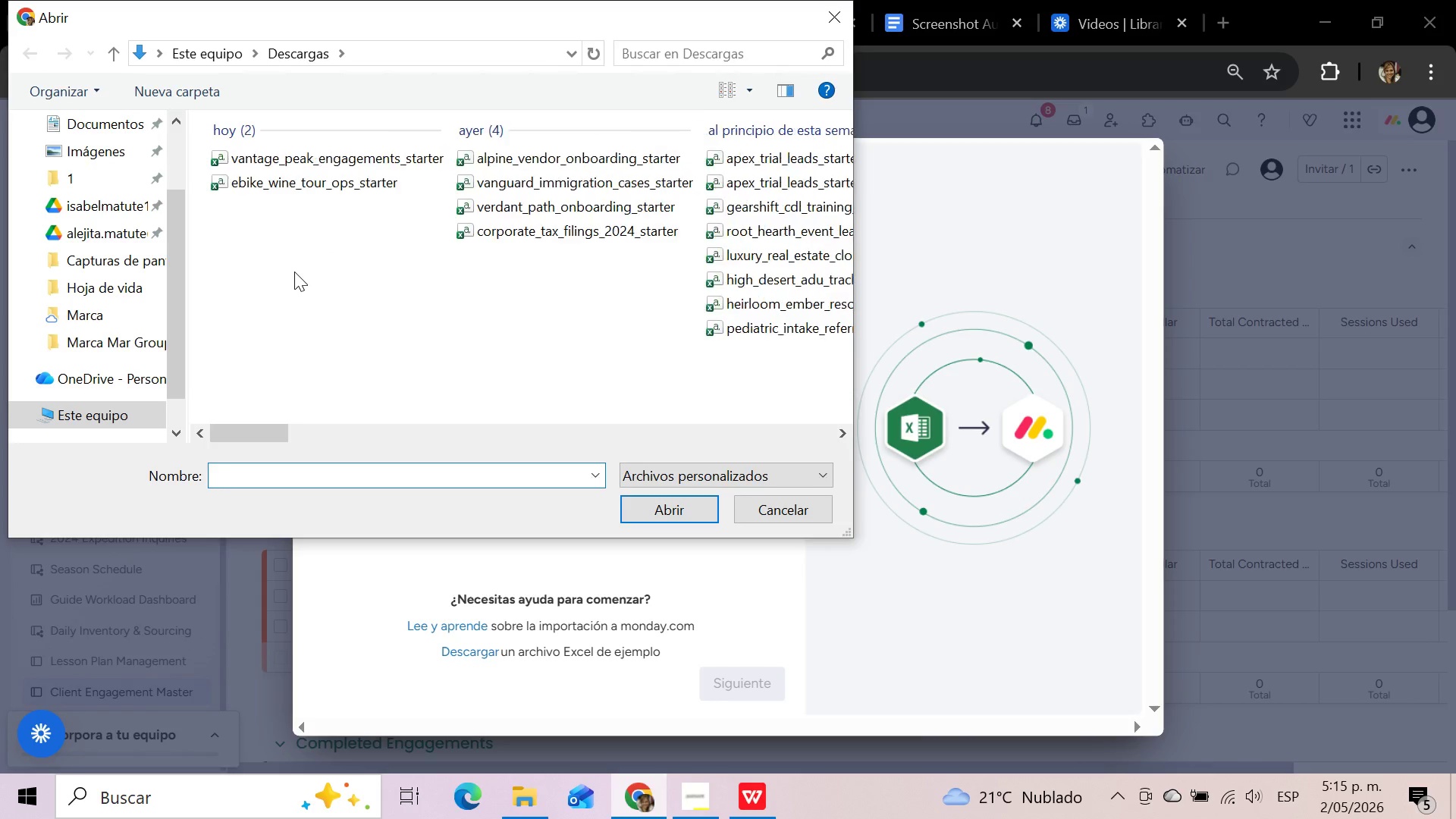 
wait(6.56)
 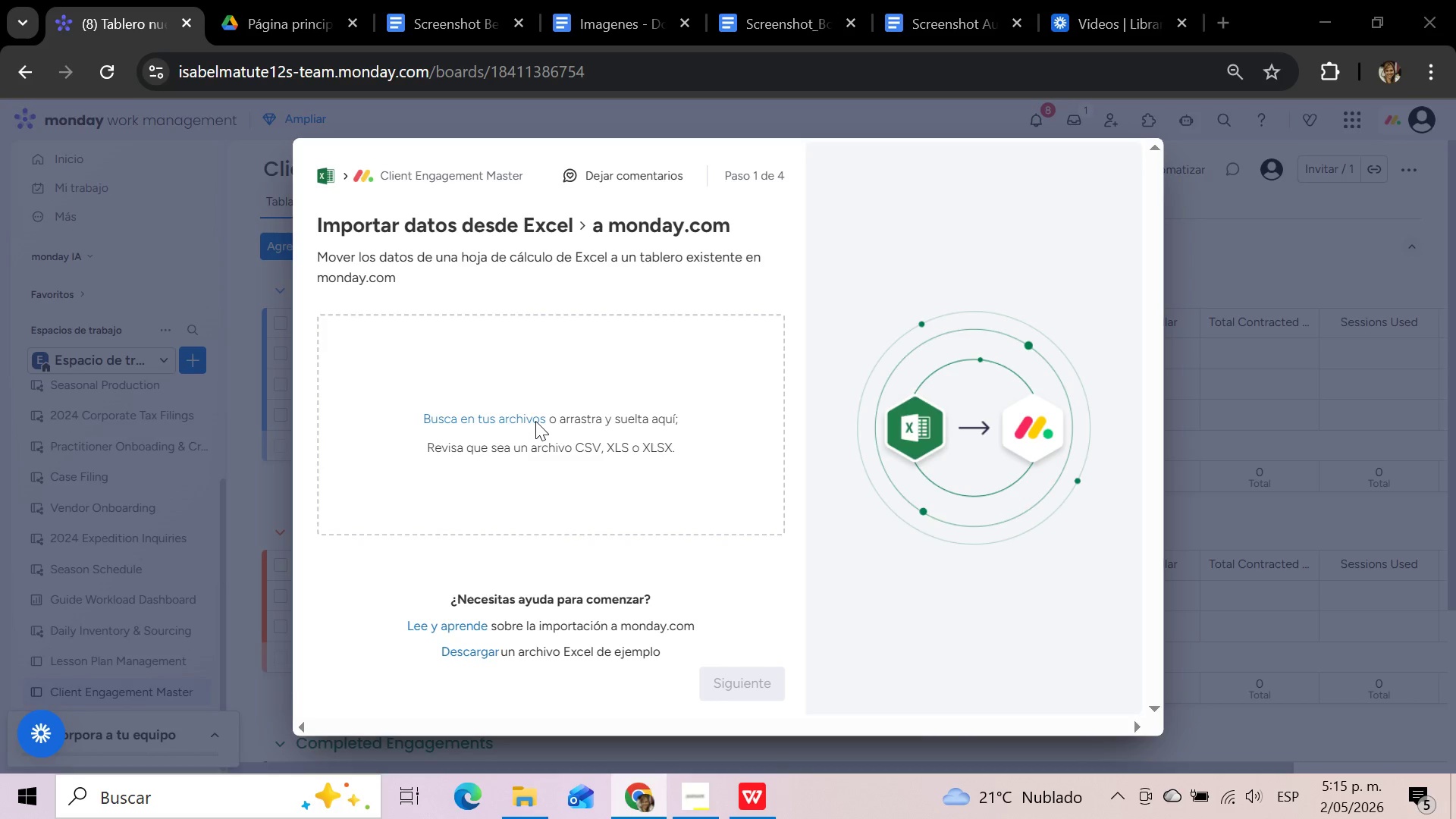 
left_click([304, 164])
 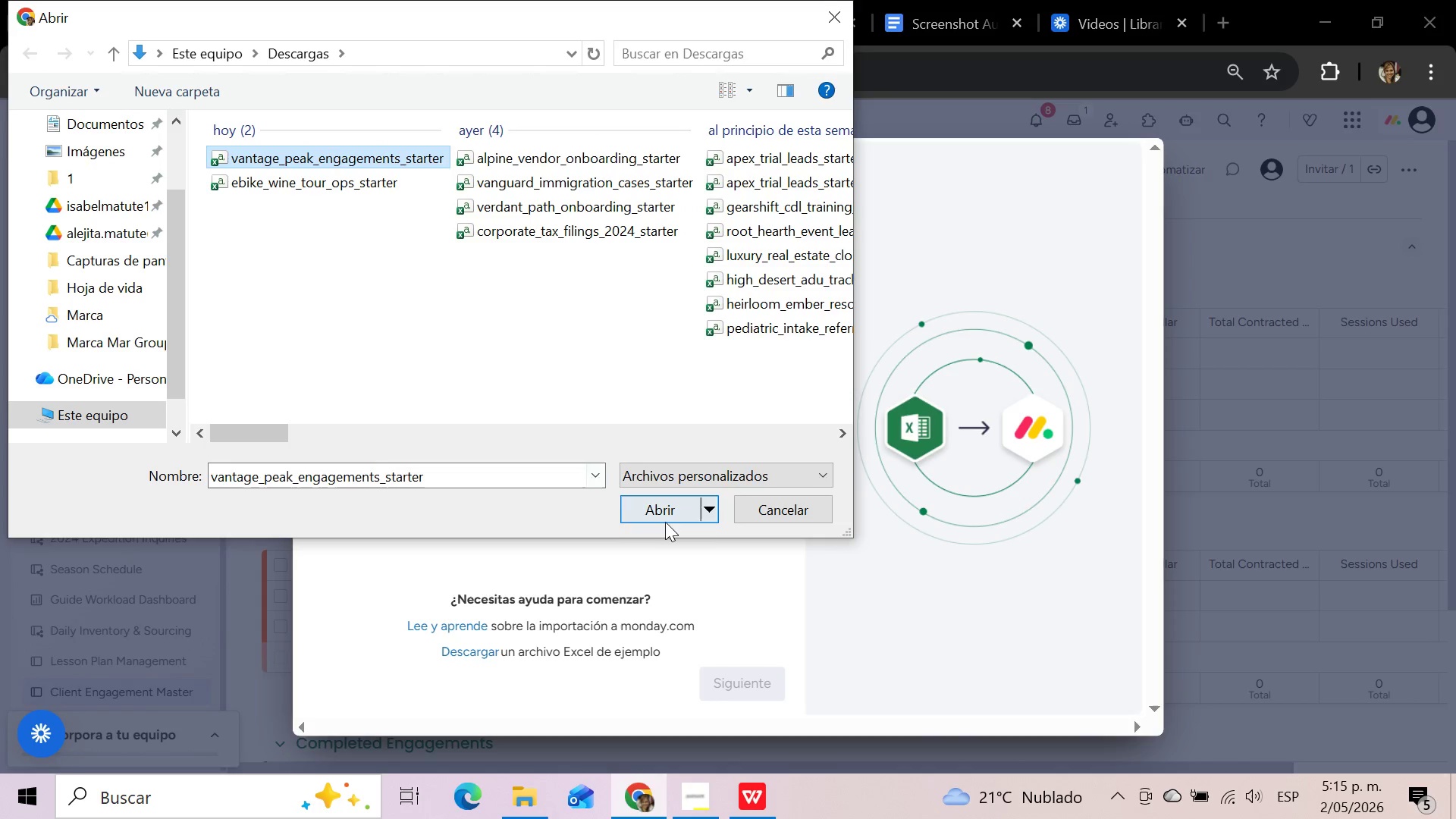 
left_click([654, 508])
 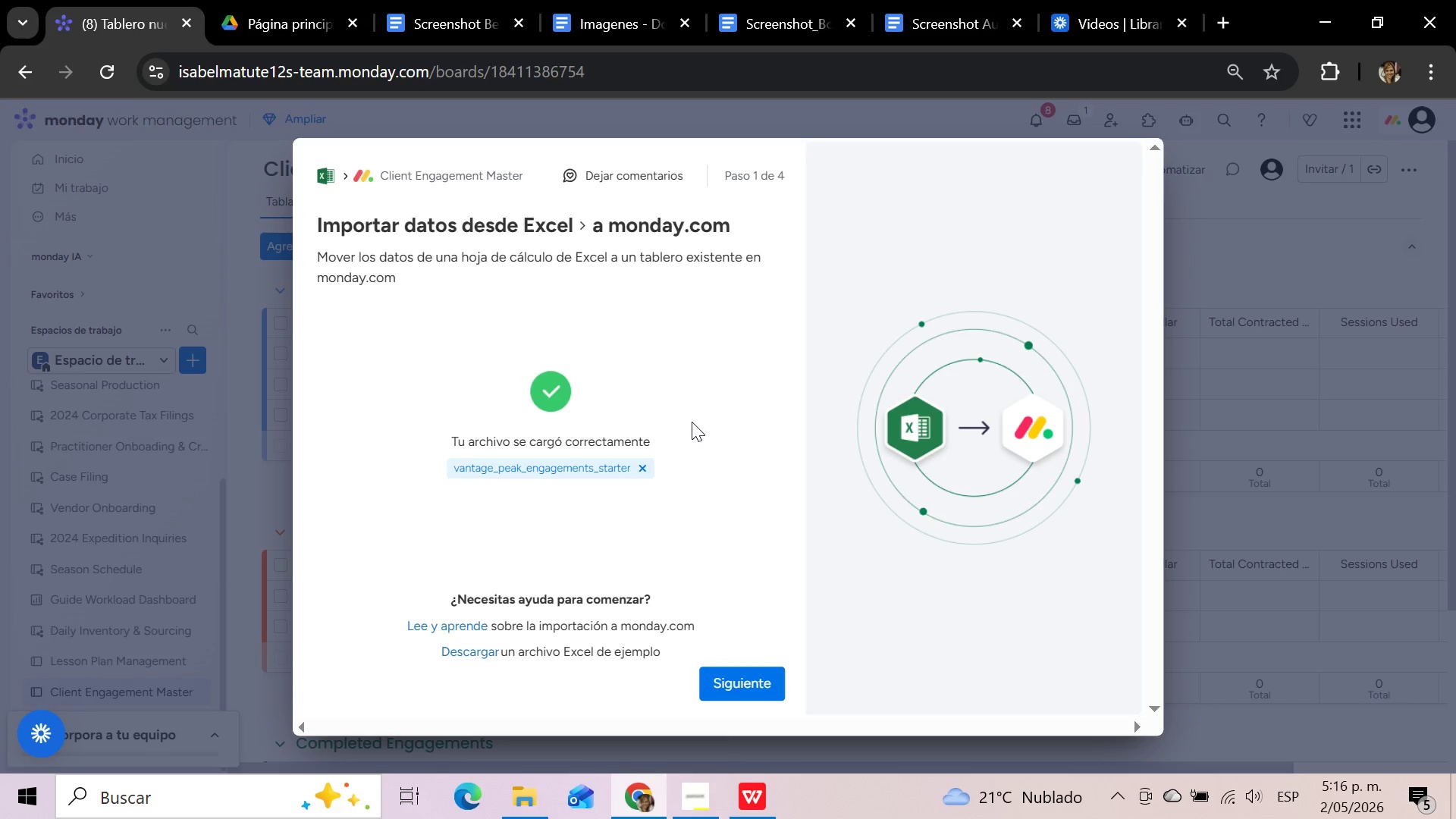 
left_click([733, 690])
 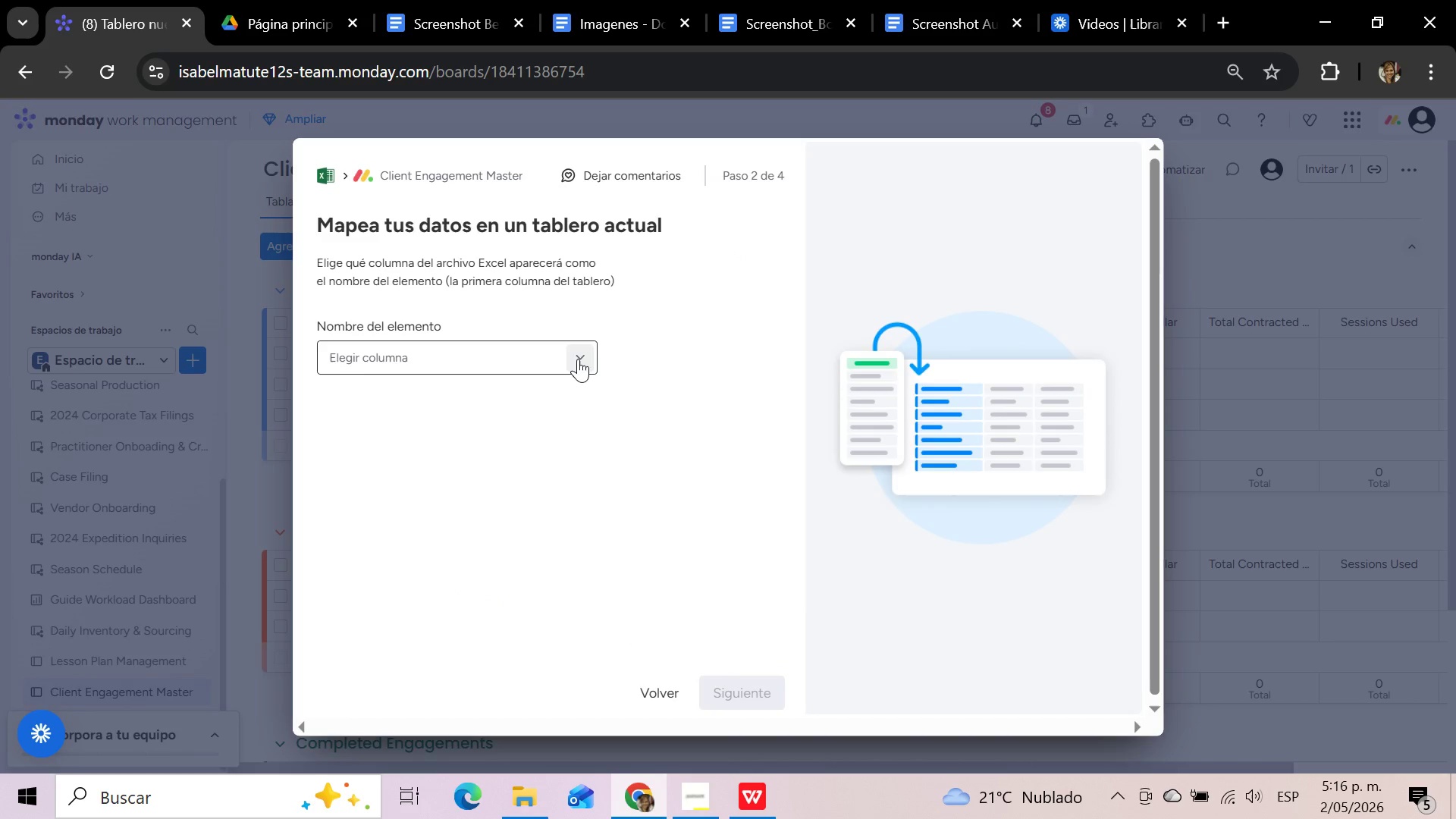 
left_click([578, 359])
 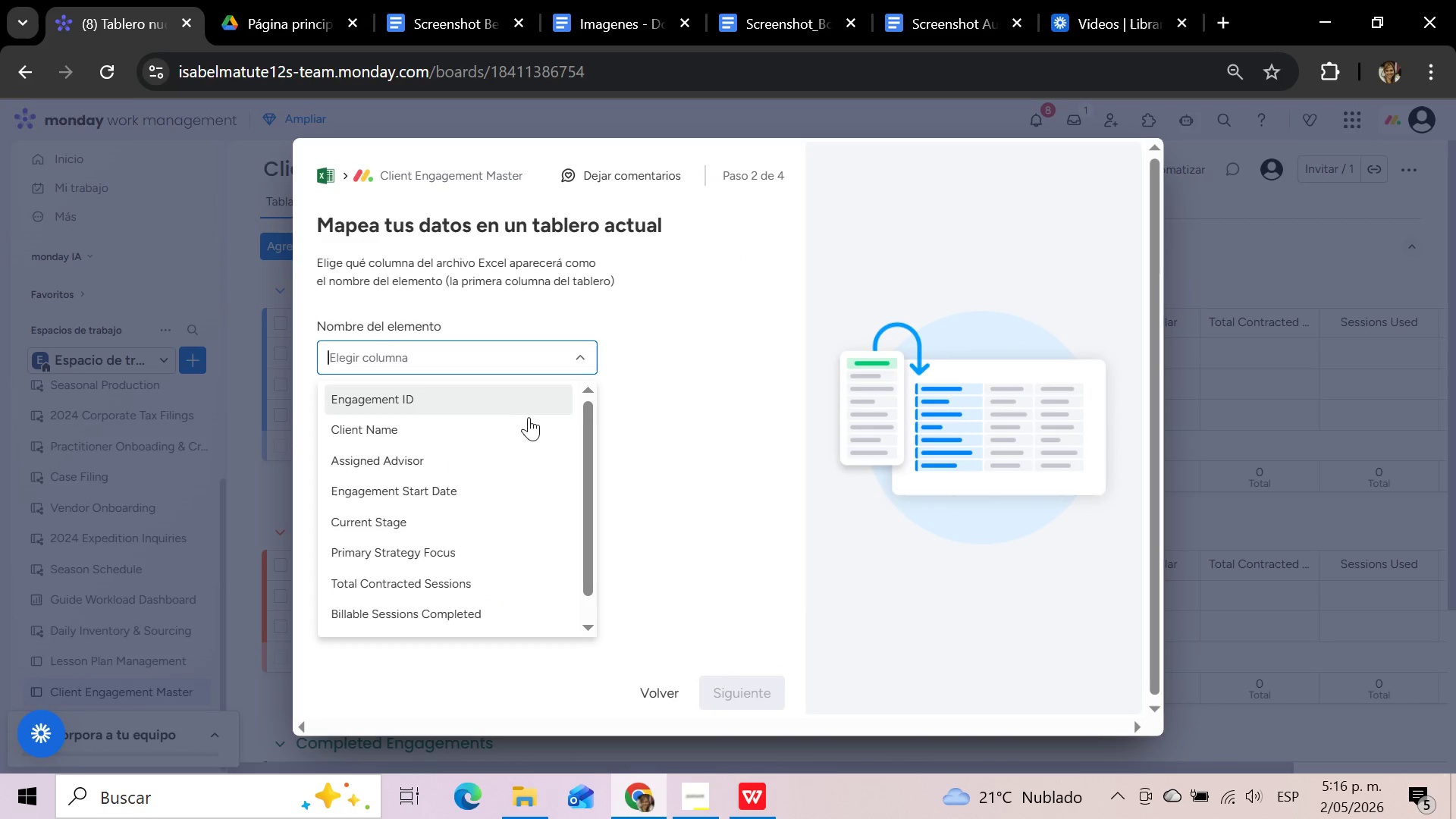 
left_click([527, 425])
 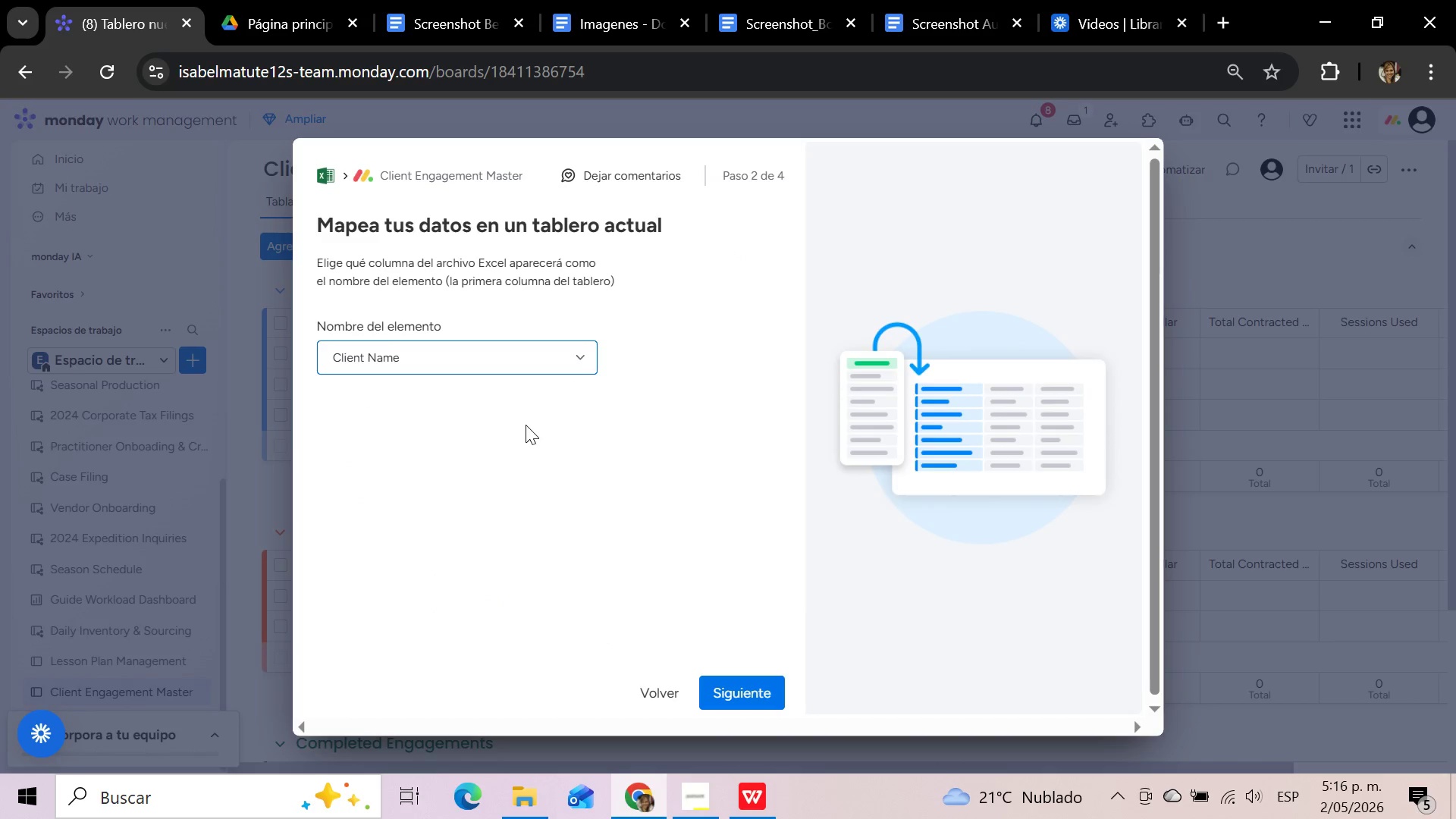 
left_click([730, 694])
 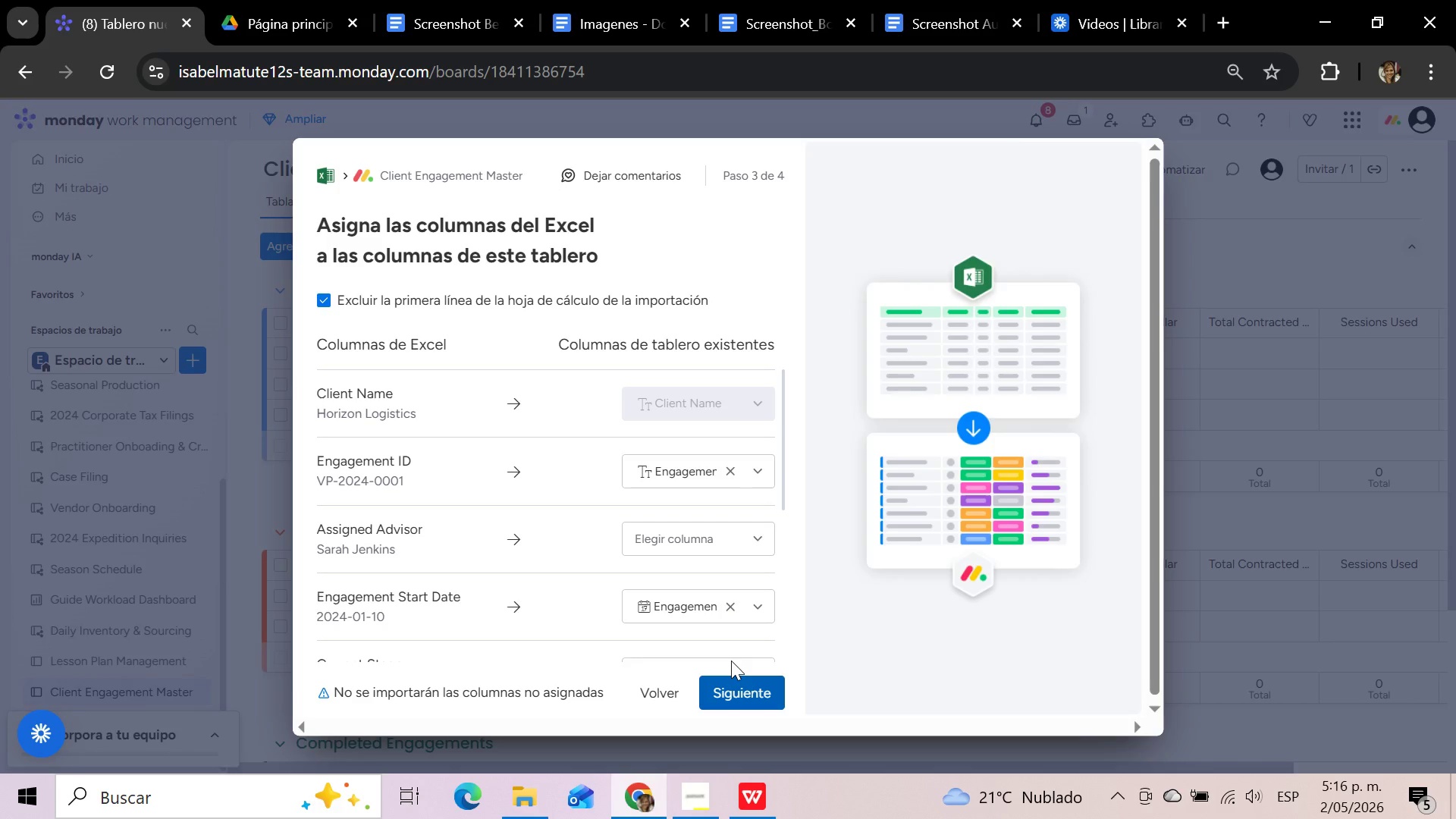 
left_click([726, 538])
 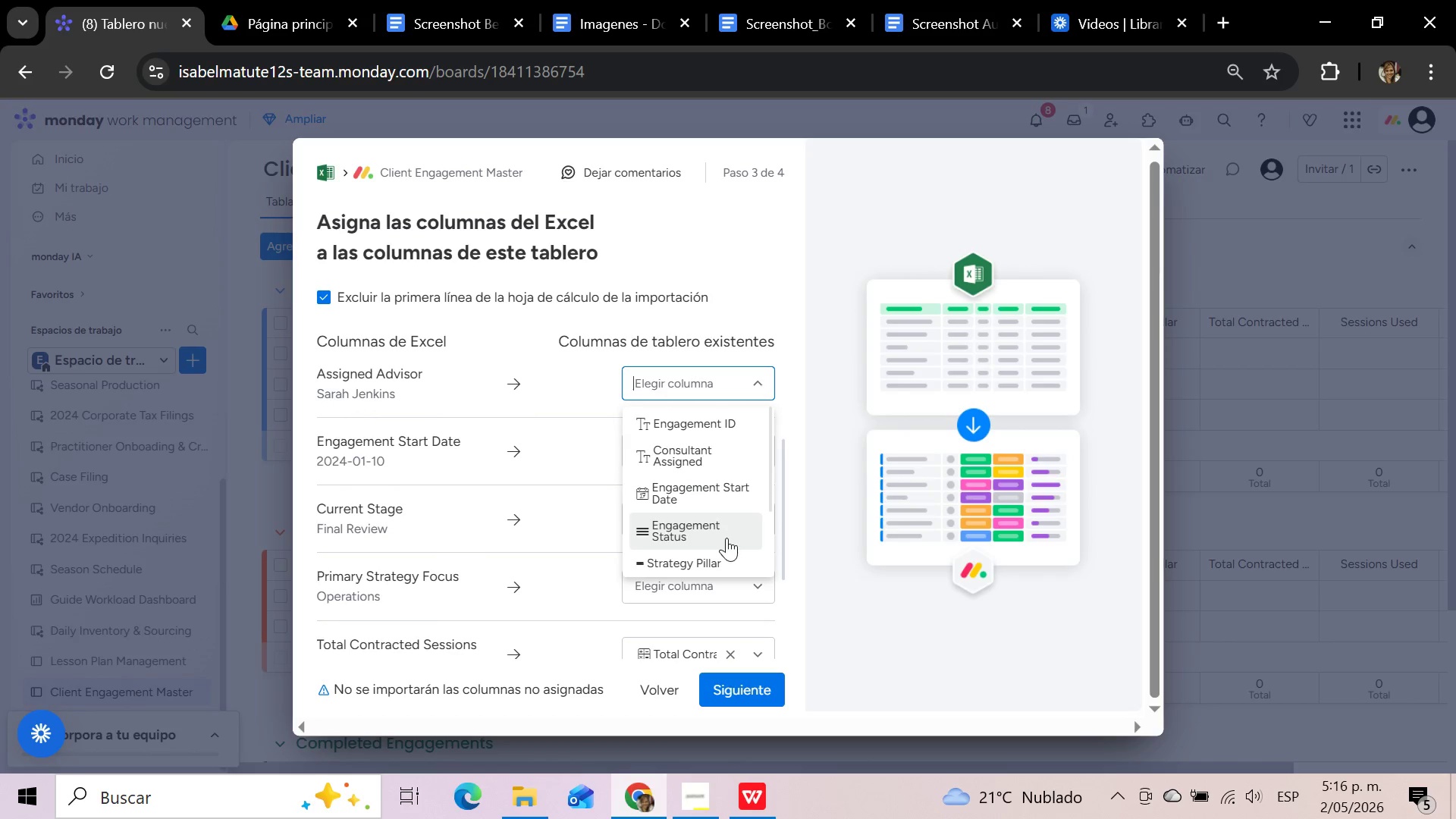 
wait(5.83)
 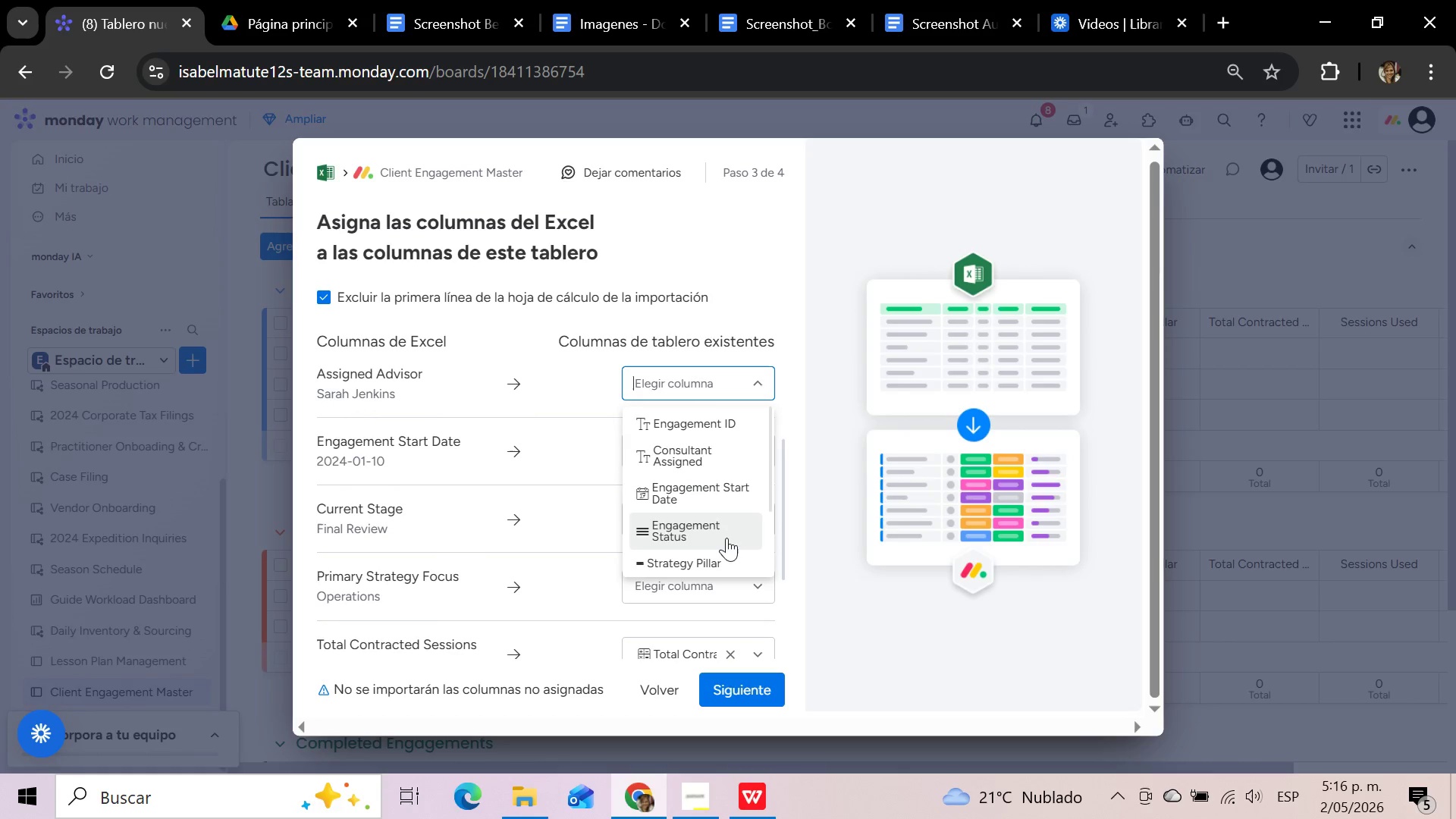 
left_click([701, 455])
 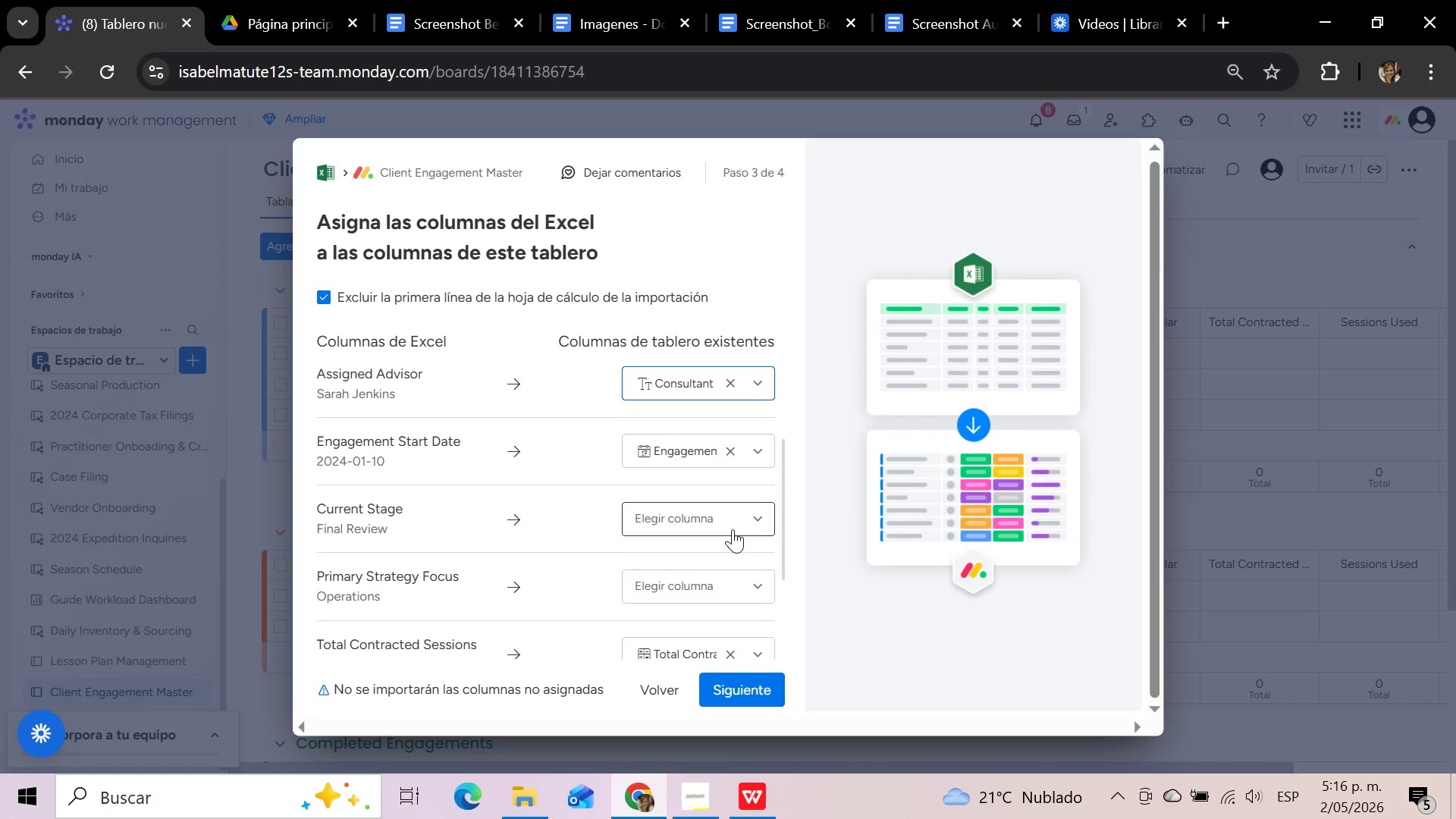 
wait(5.28)
 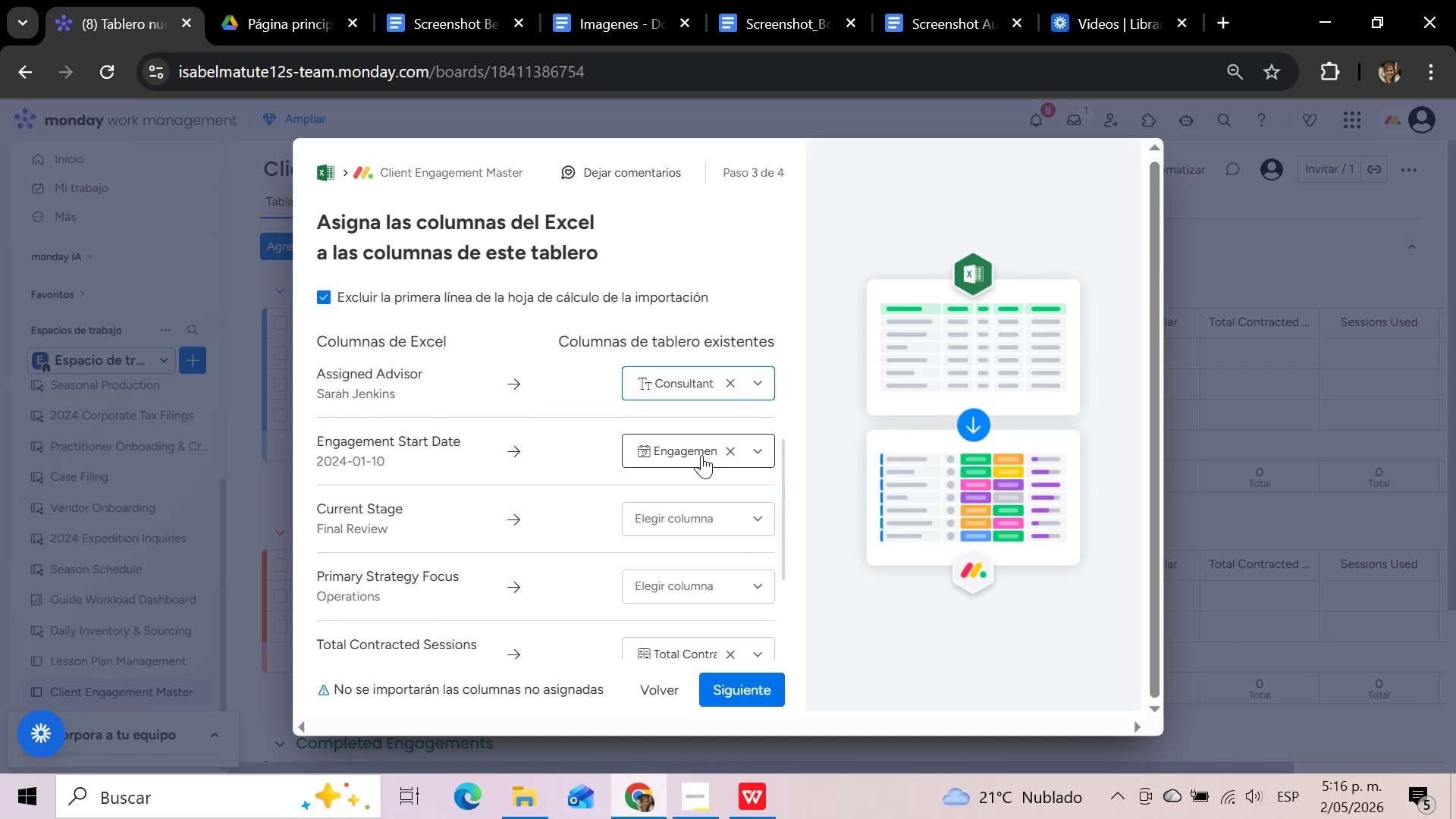 
left_click([733, 529])
 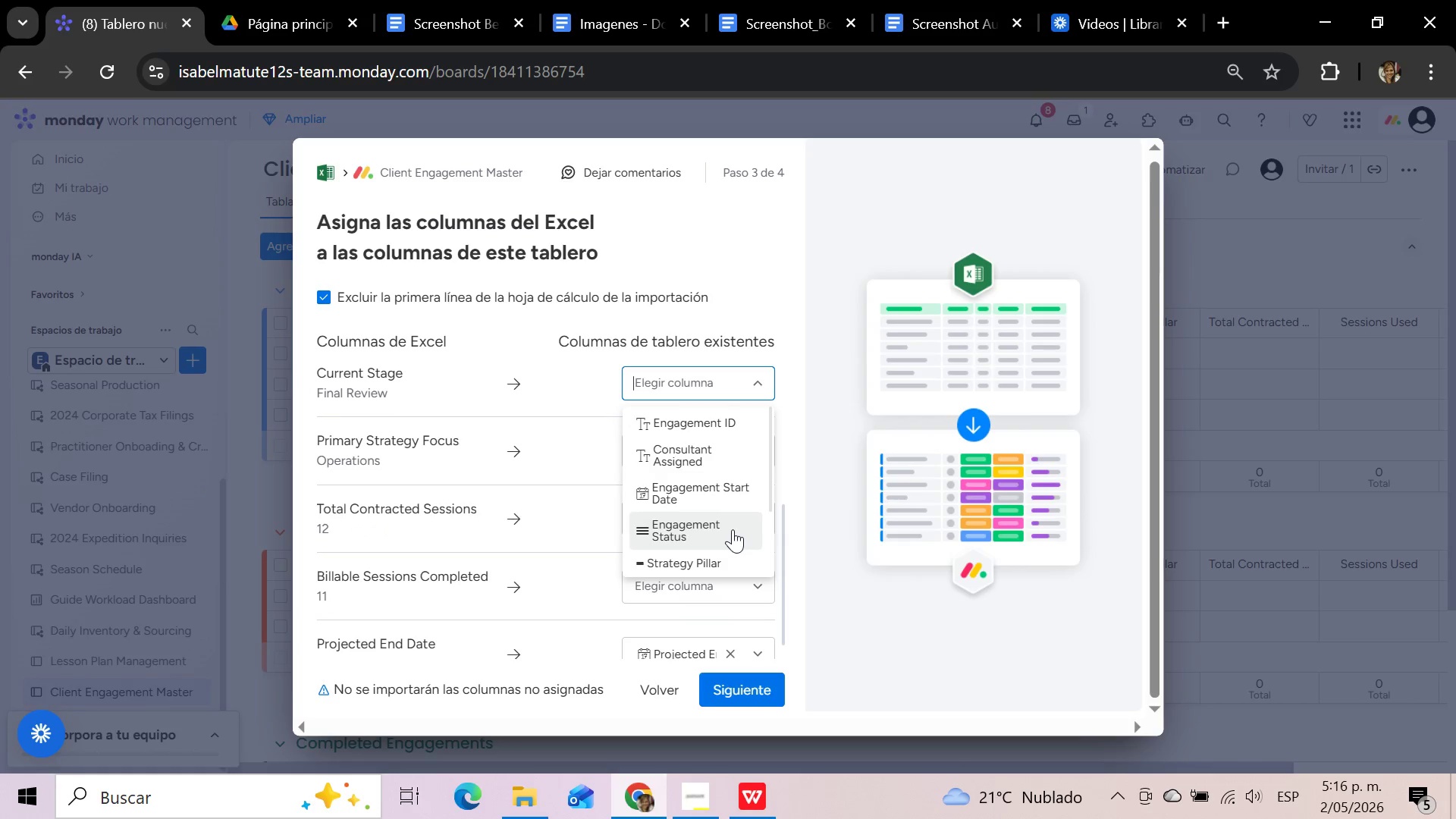 
left_click([733, 529])
 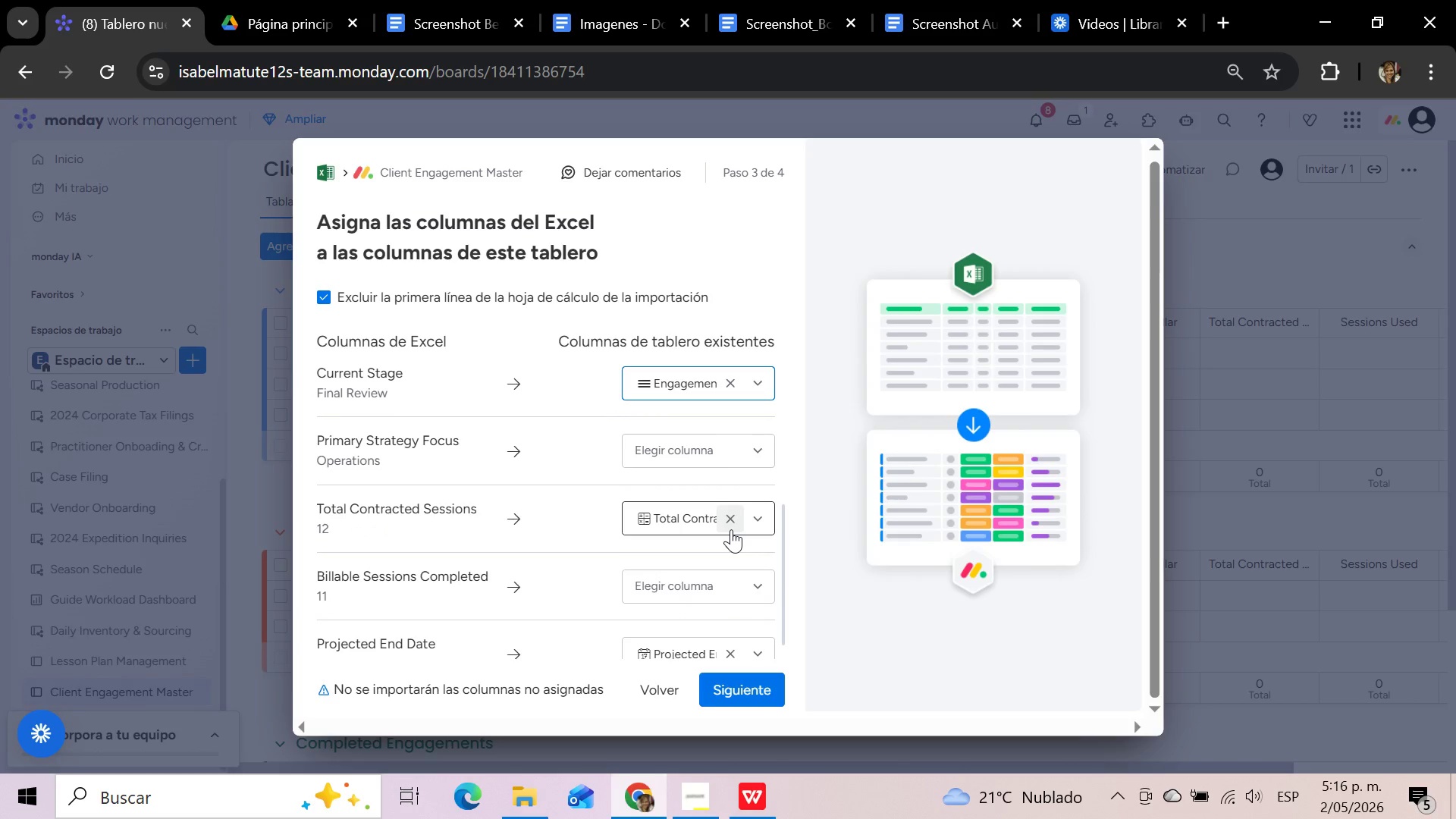 
wait(6.12)
 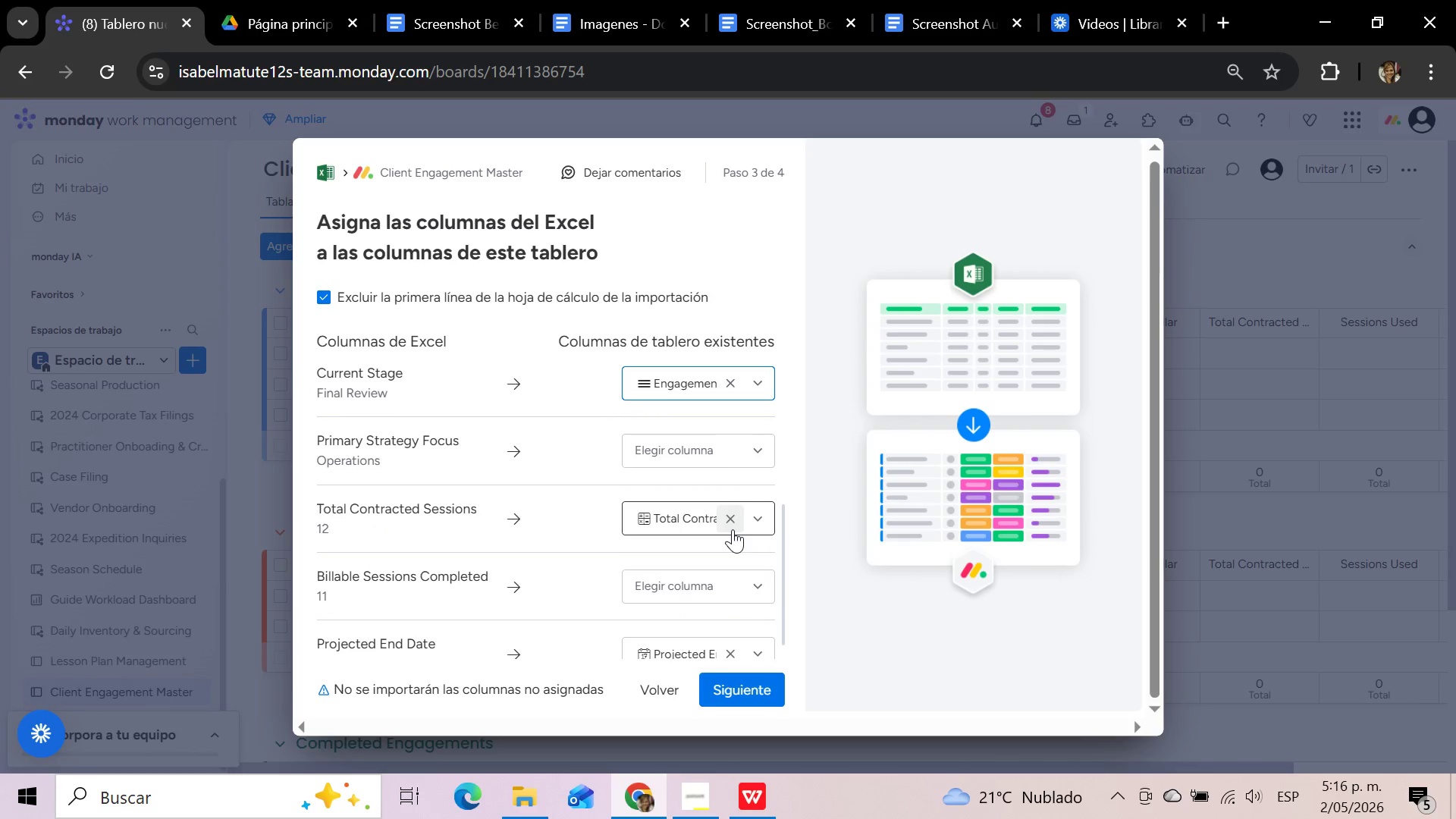 
left_click([727, 455])
 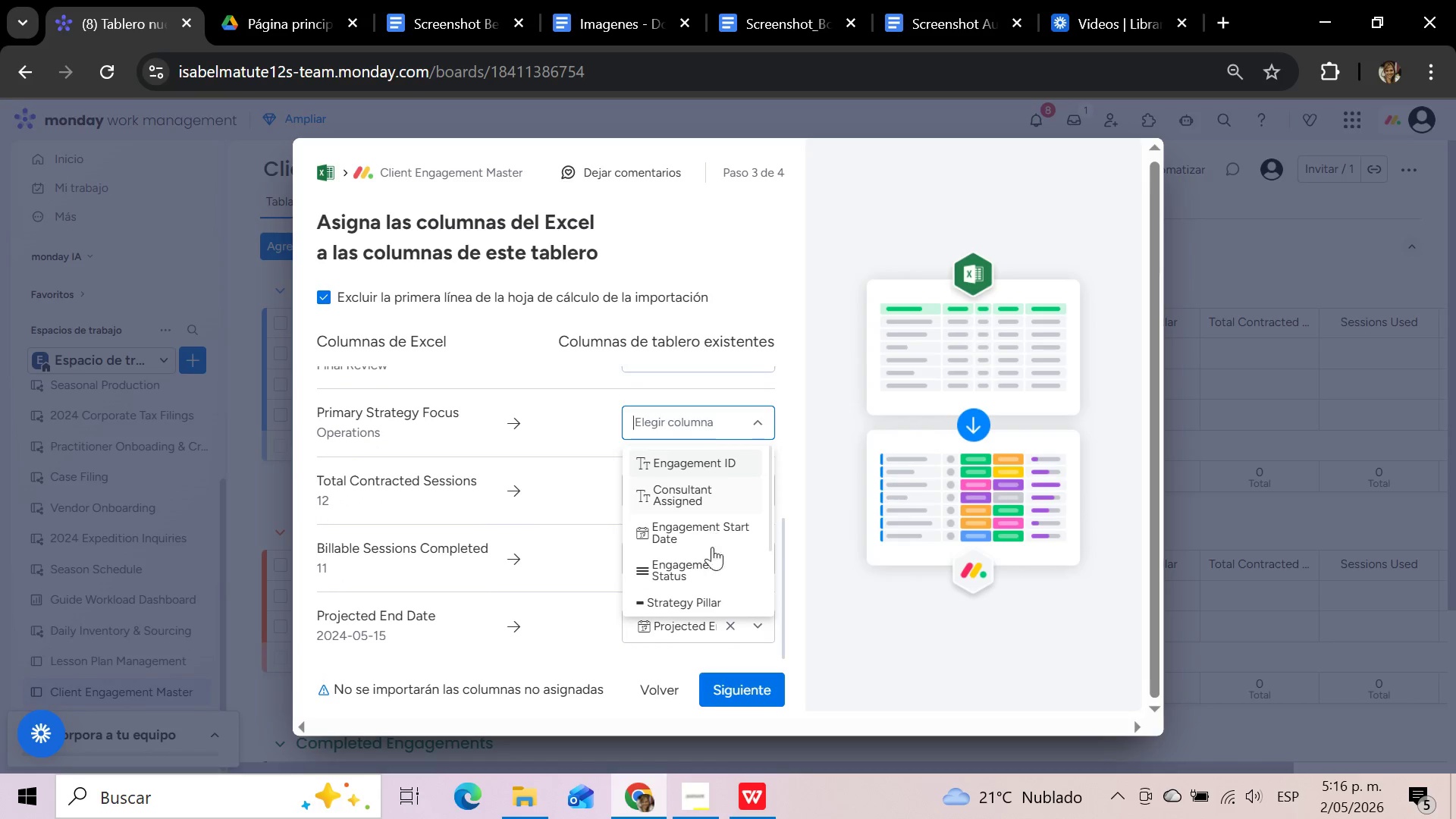 
left_click([716, 599])
 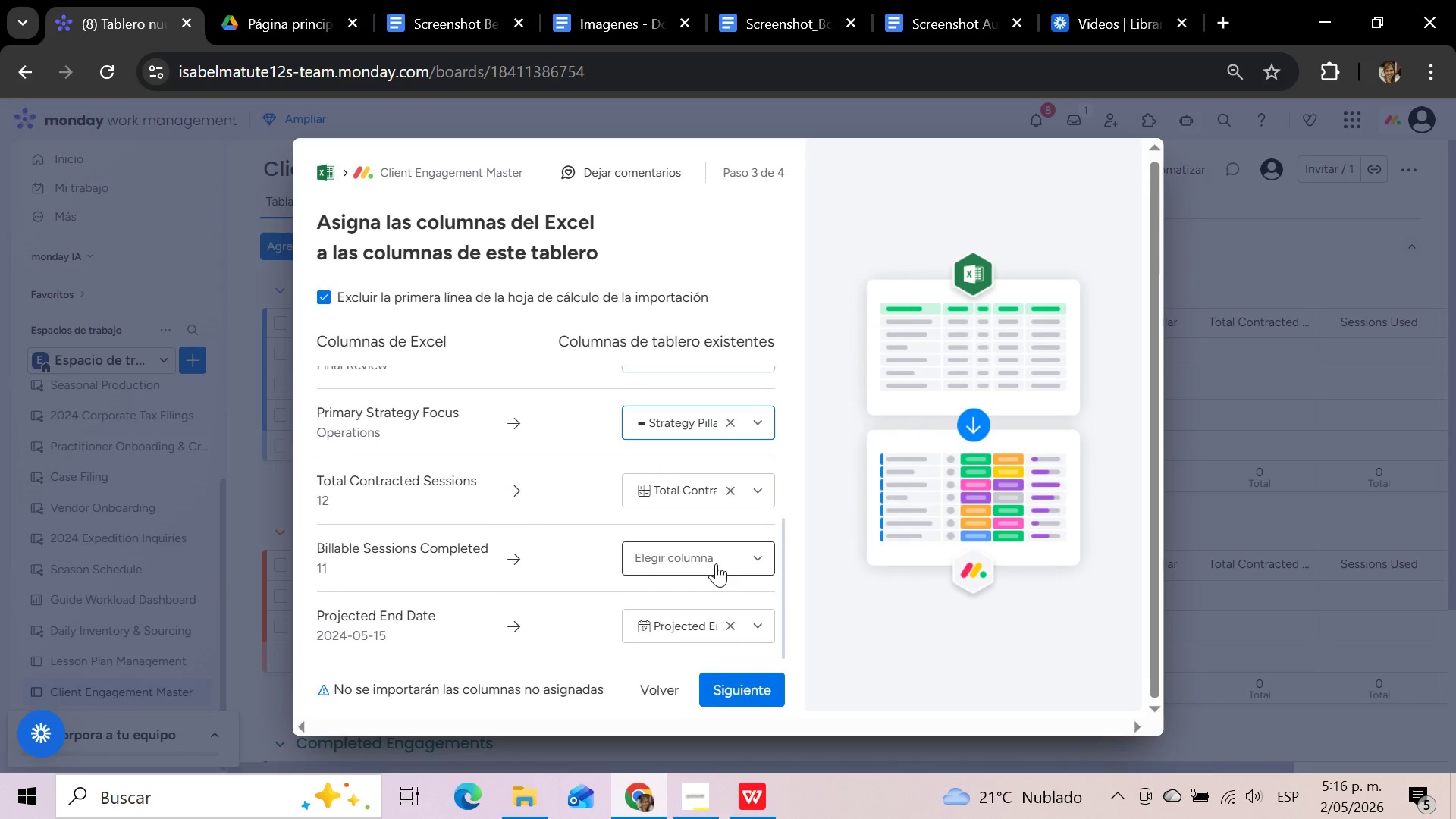 
wait(5.19)
 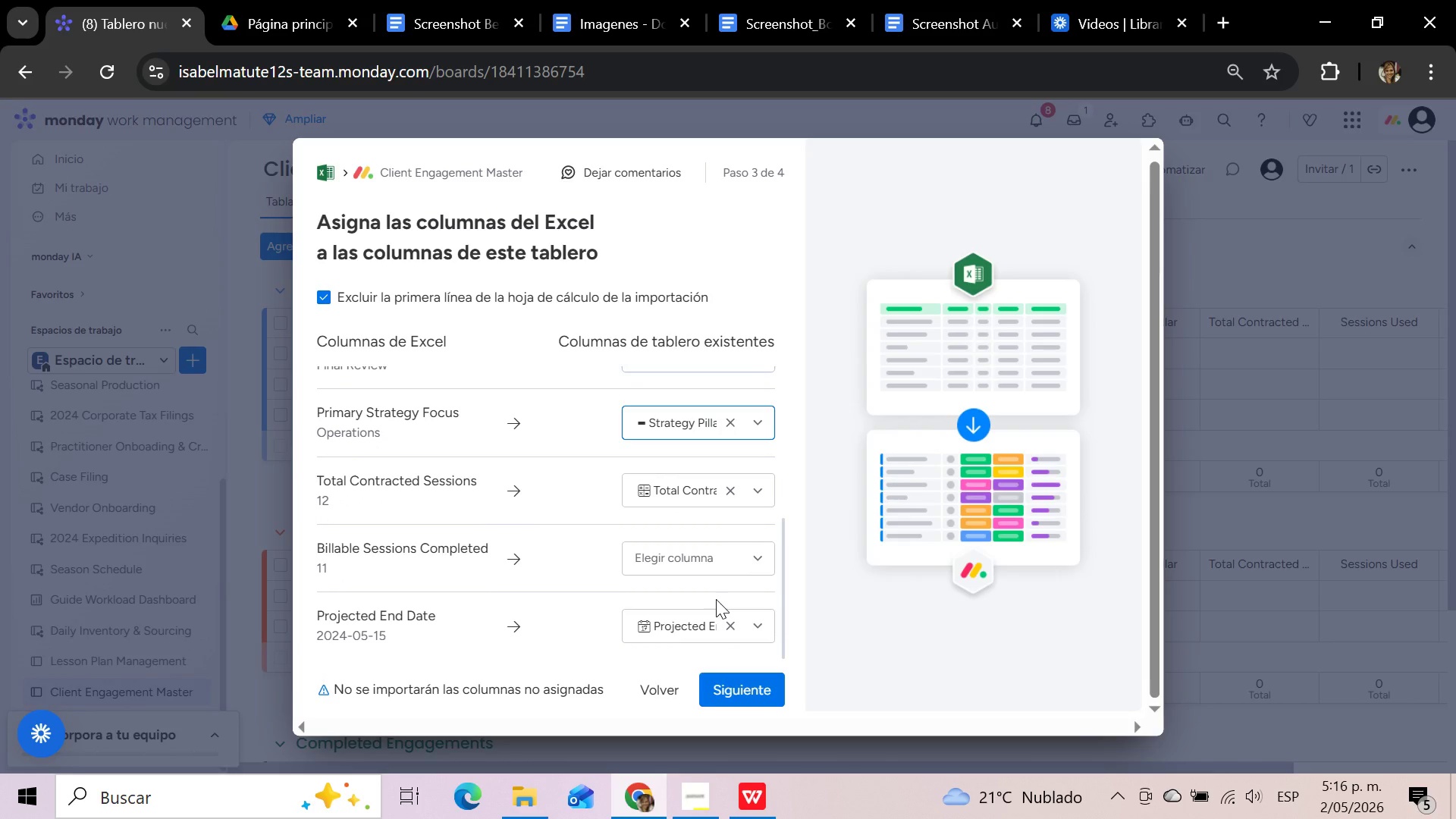 
left_click([716, 563])
 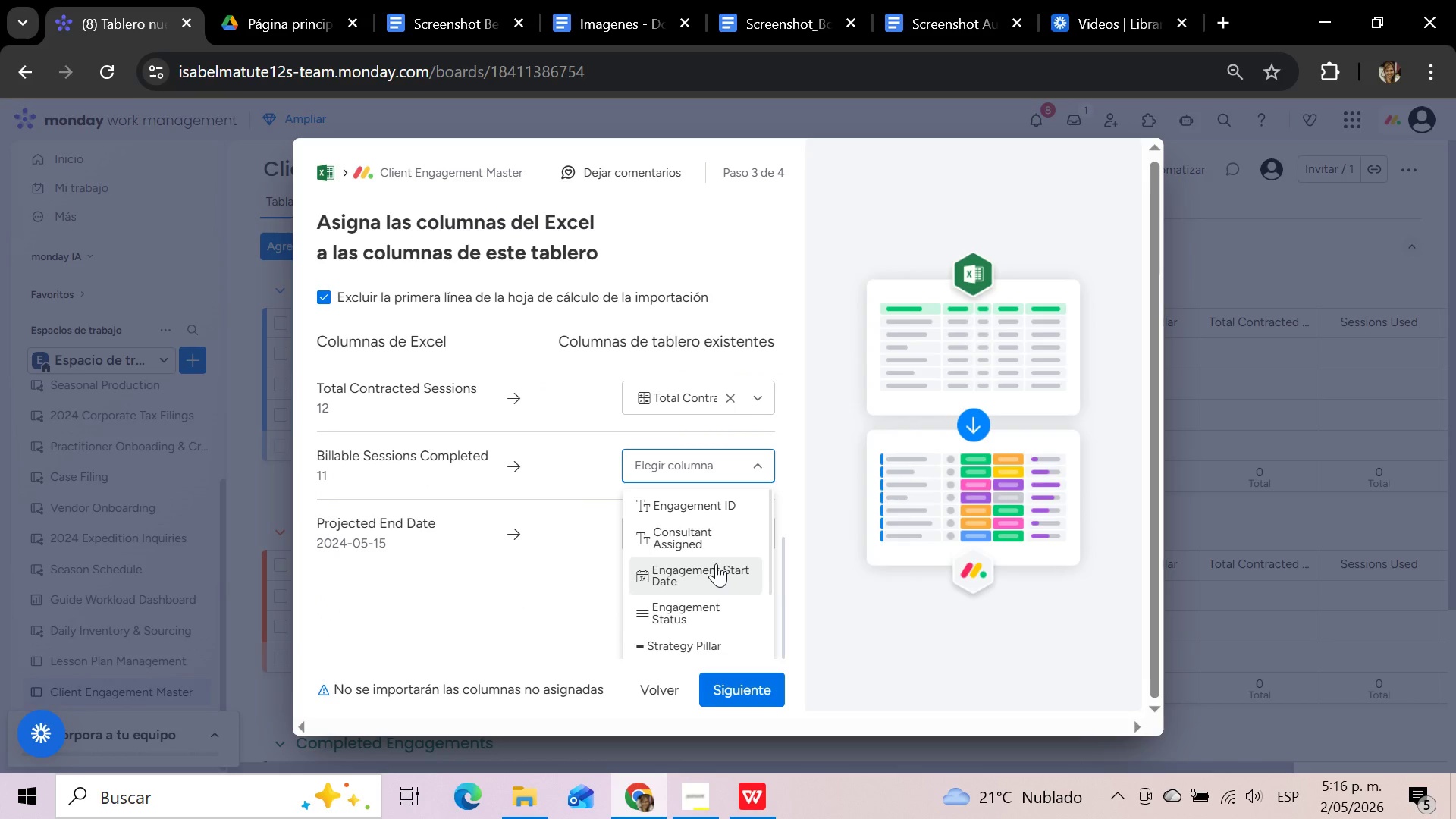 
scroll: coordinate [717, 570], scroll_direction: down, amount: 1.0
 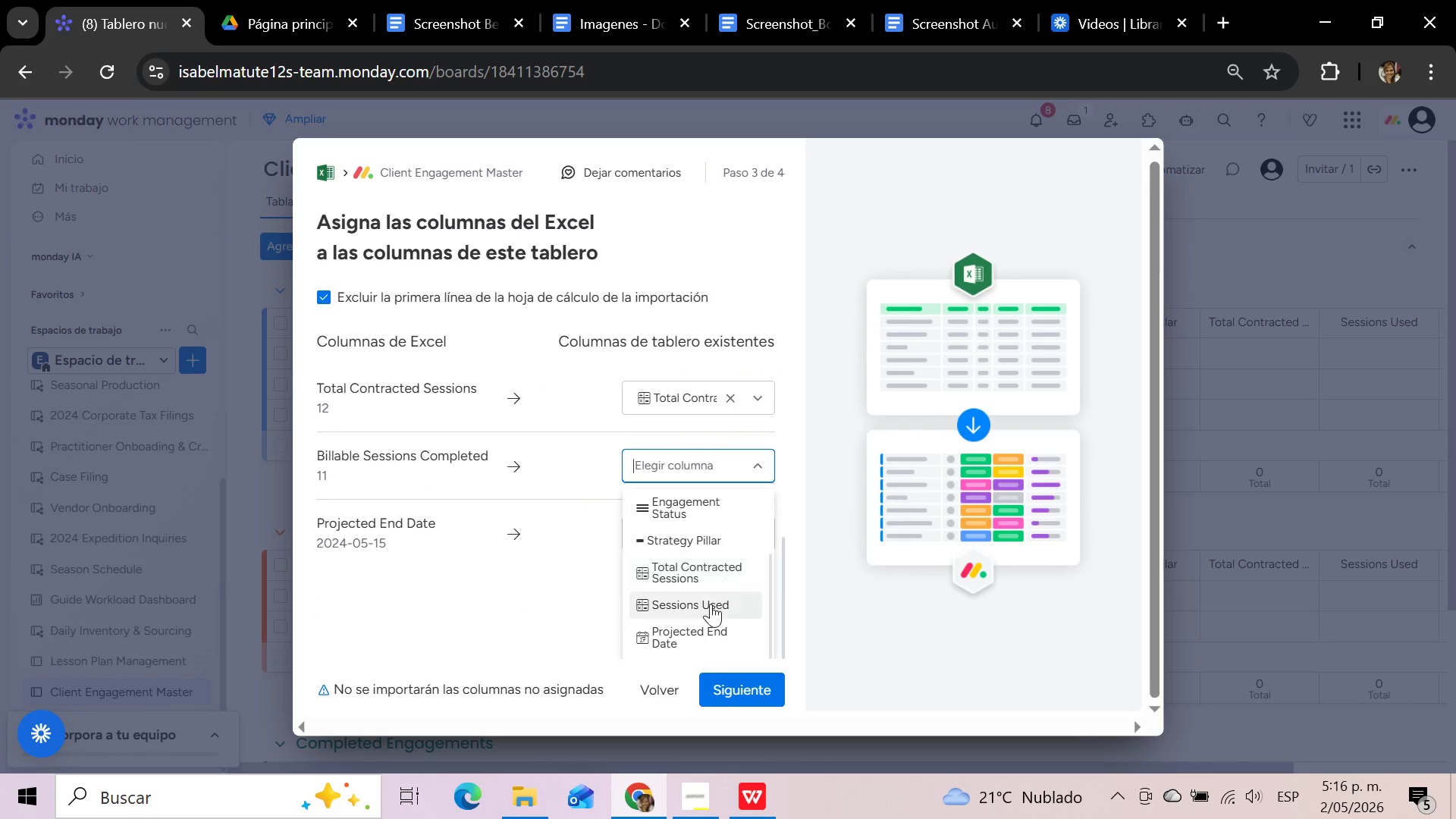 
left_click([711, 605])
 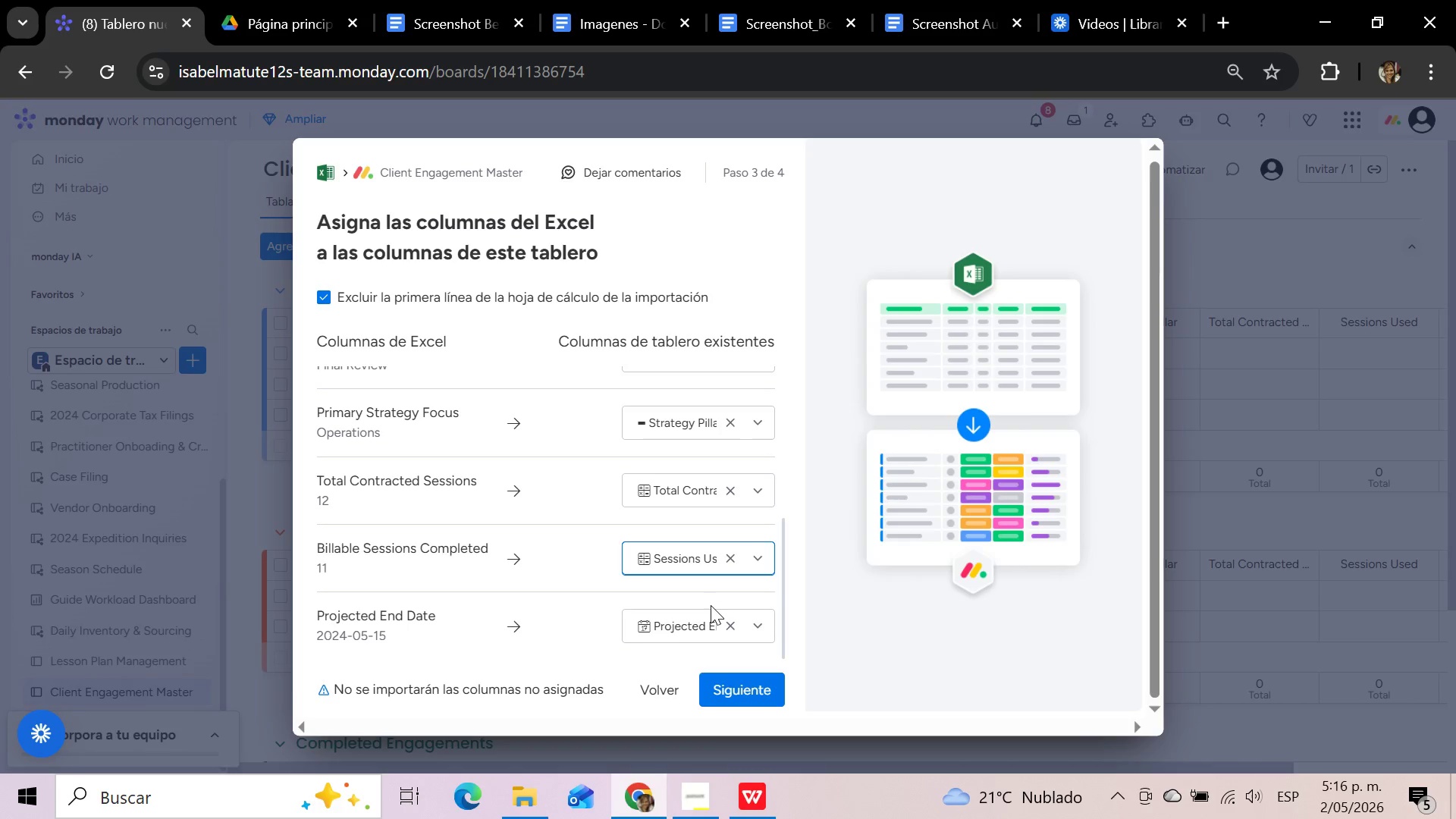 
scroll: coordinate [711, 605], scroll_direction: up, amount: 1.0
 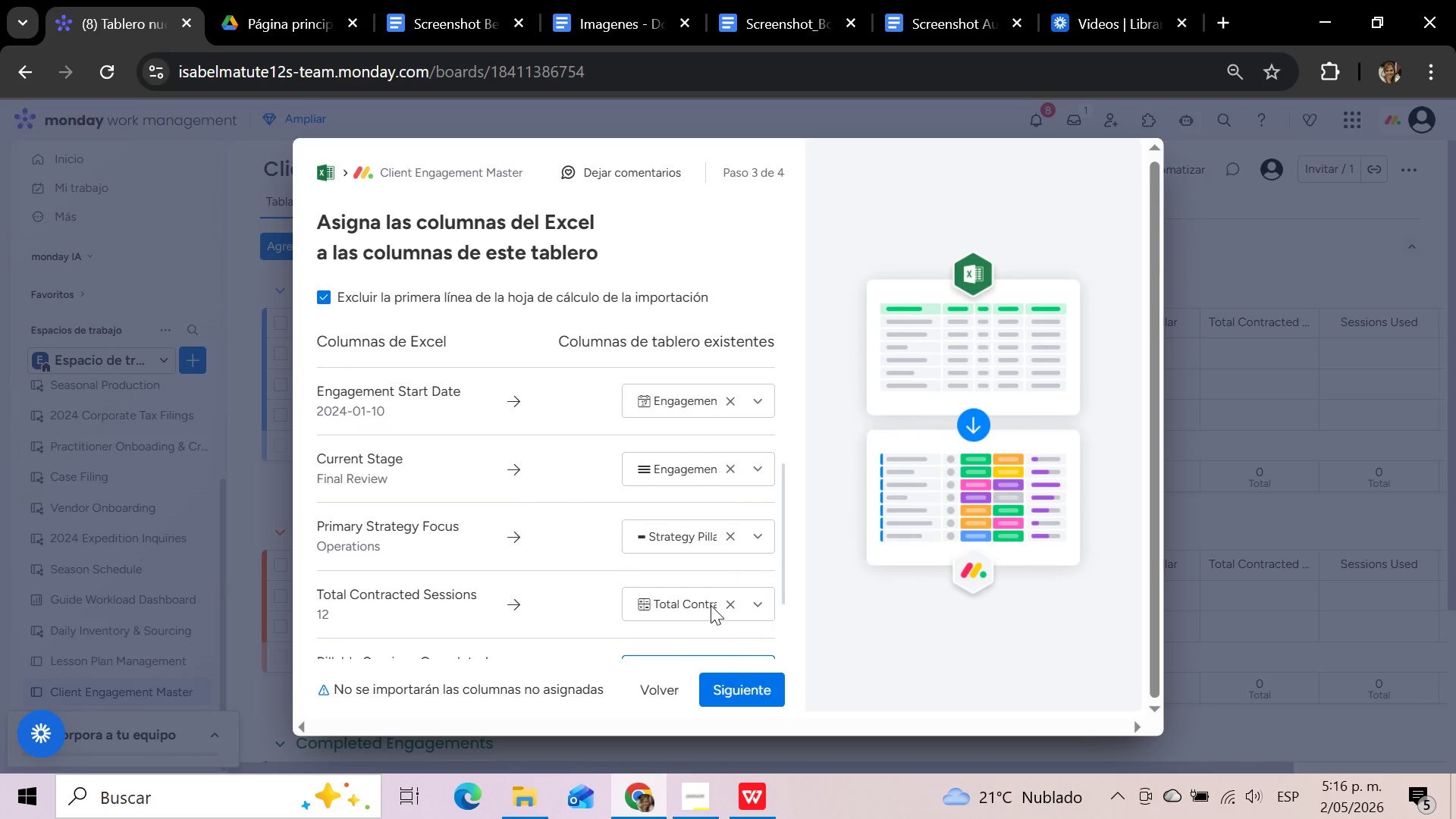 
scroll: coordinate [711, 605], scroll_direction: down, amount: 3.0
 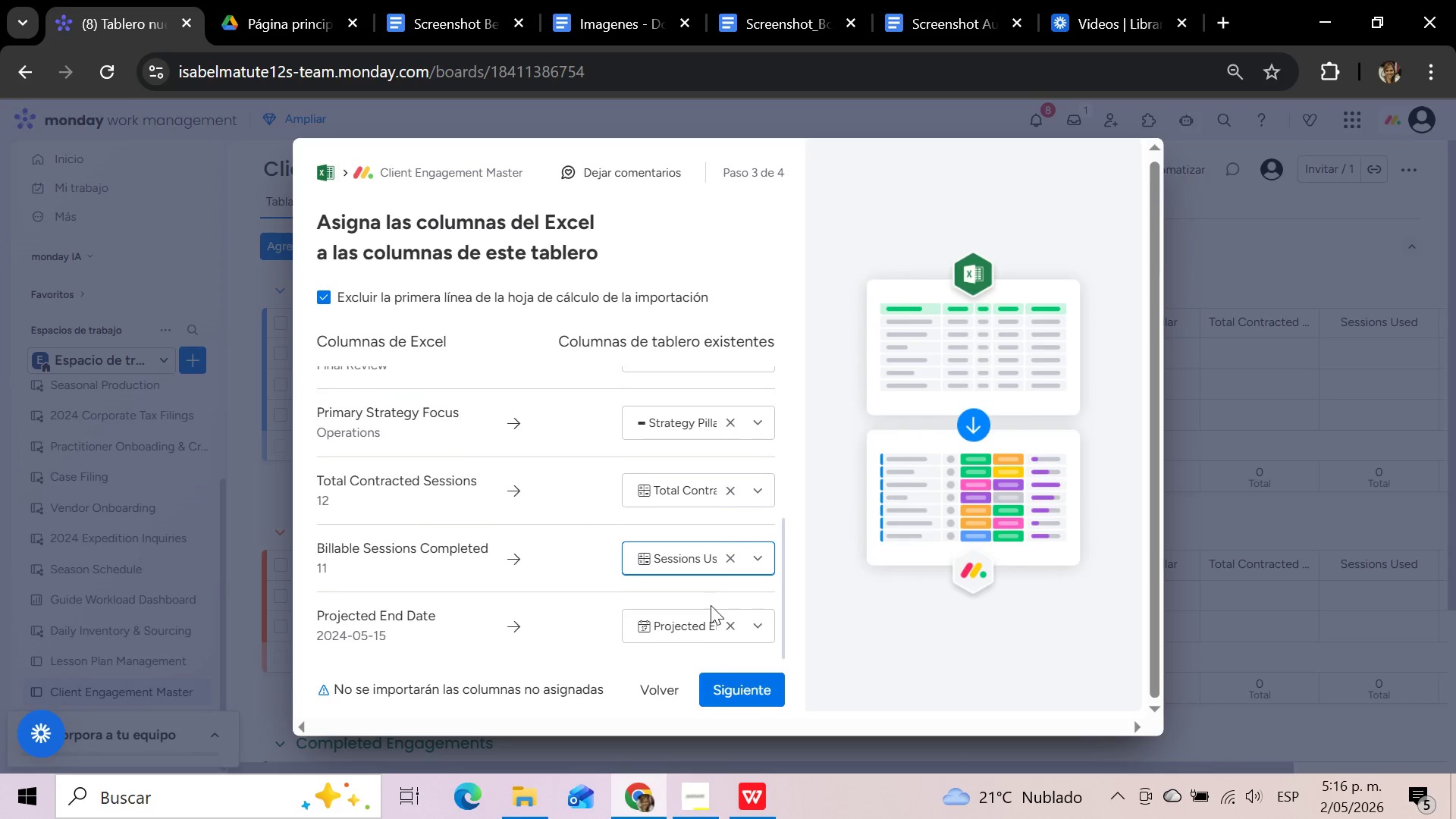 
scroll: coordinate [711, 605], scroll_direction: up, amount: 4.0
 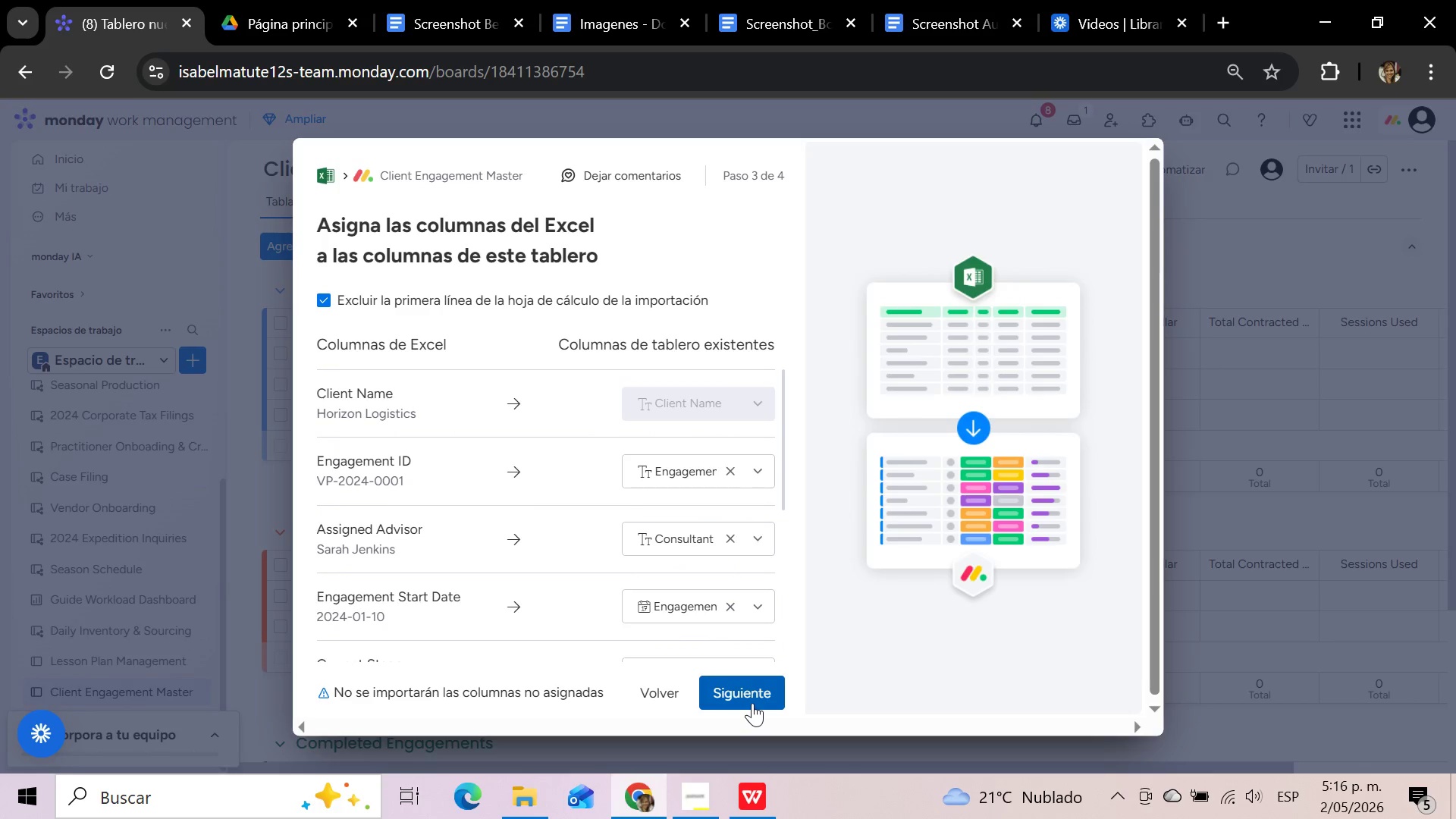 
left_click([752, 703])
 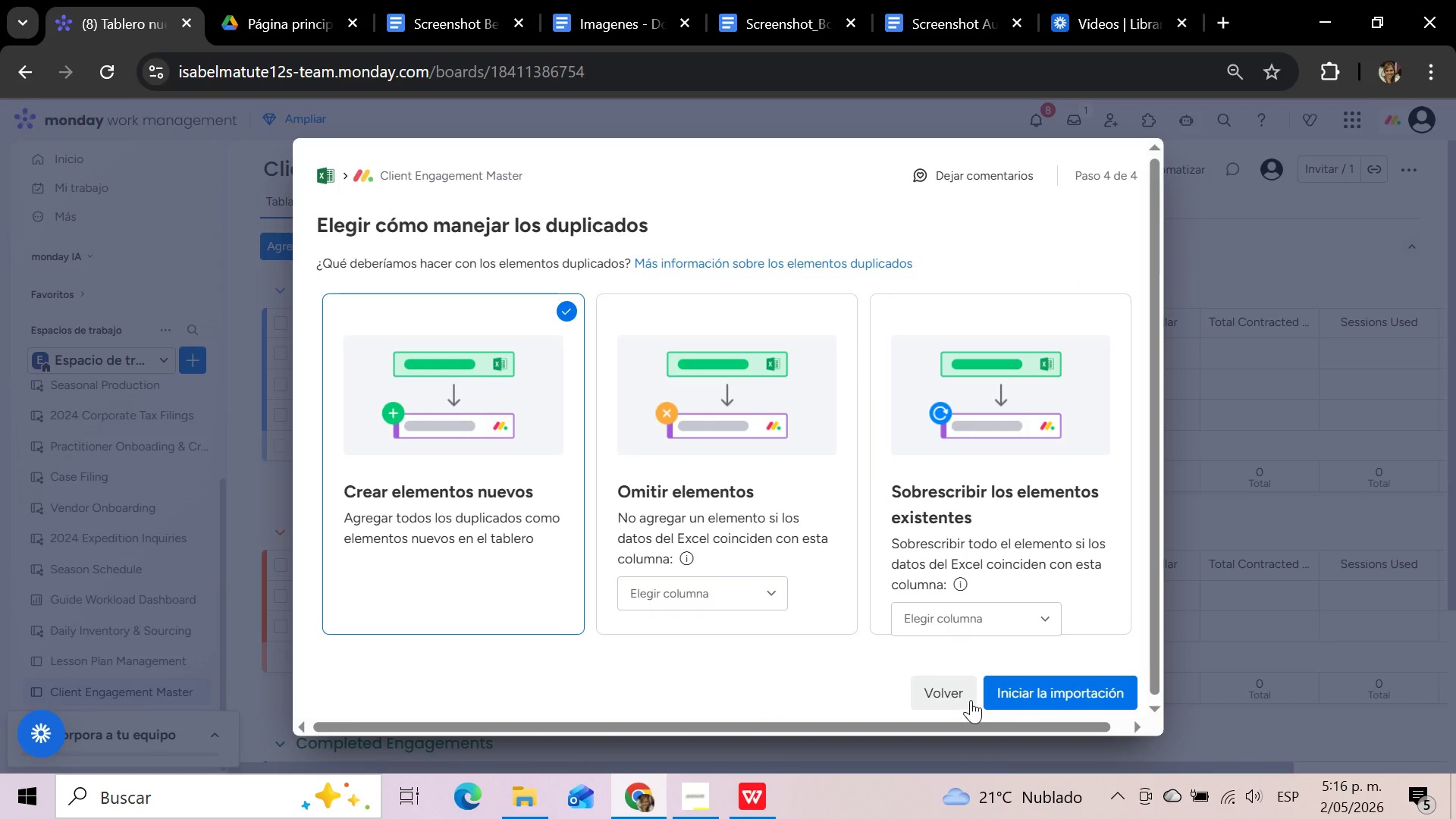 
left_click([1050, 694])
 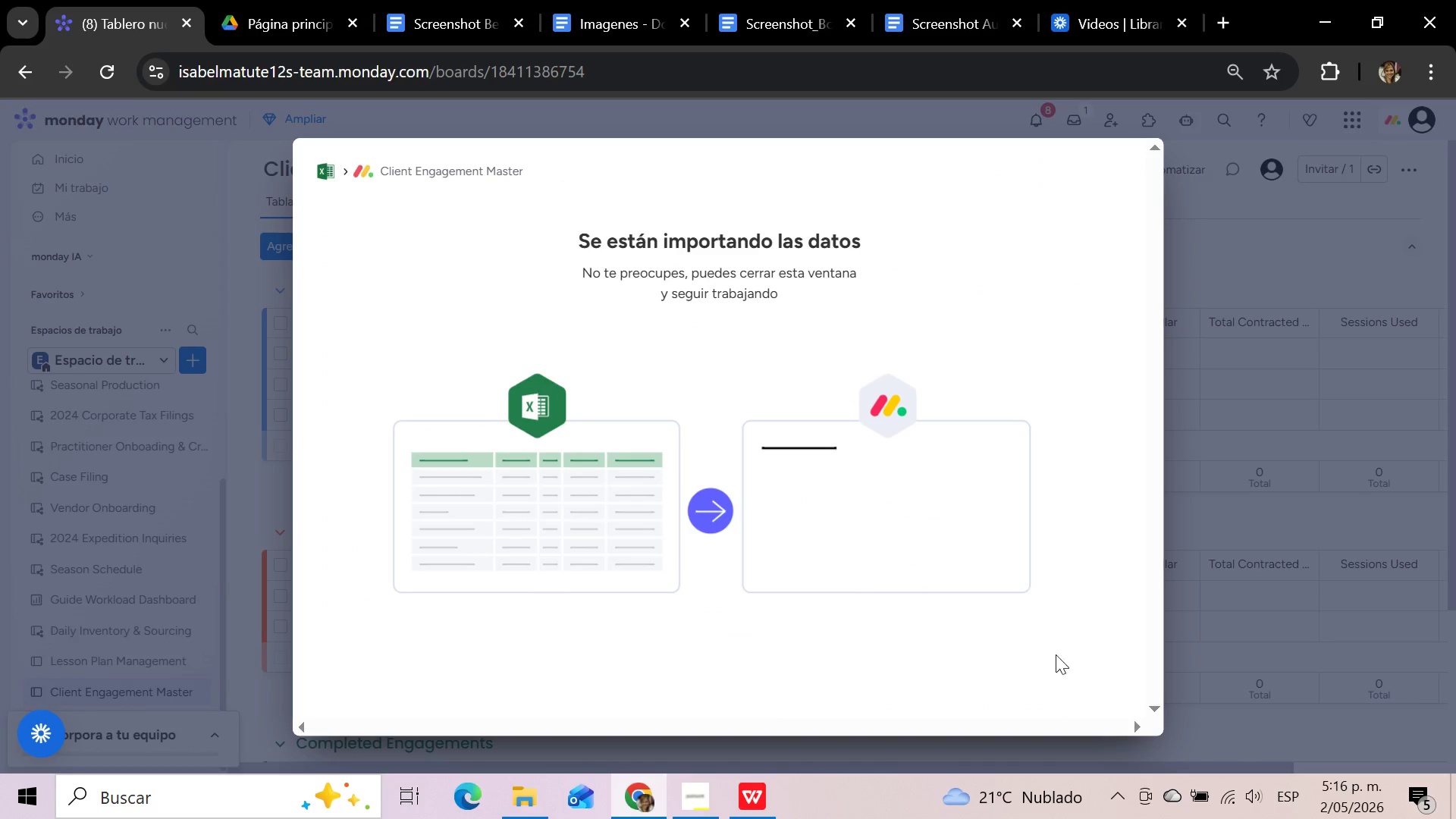 
mouse_move([1138, 375])
 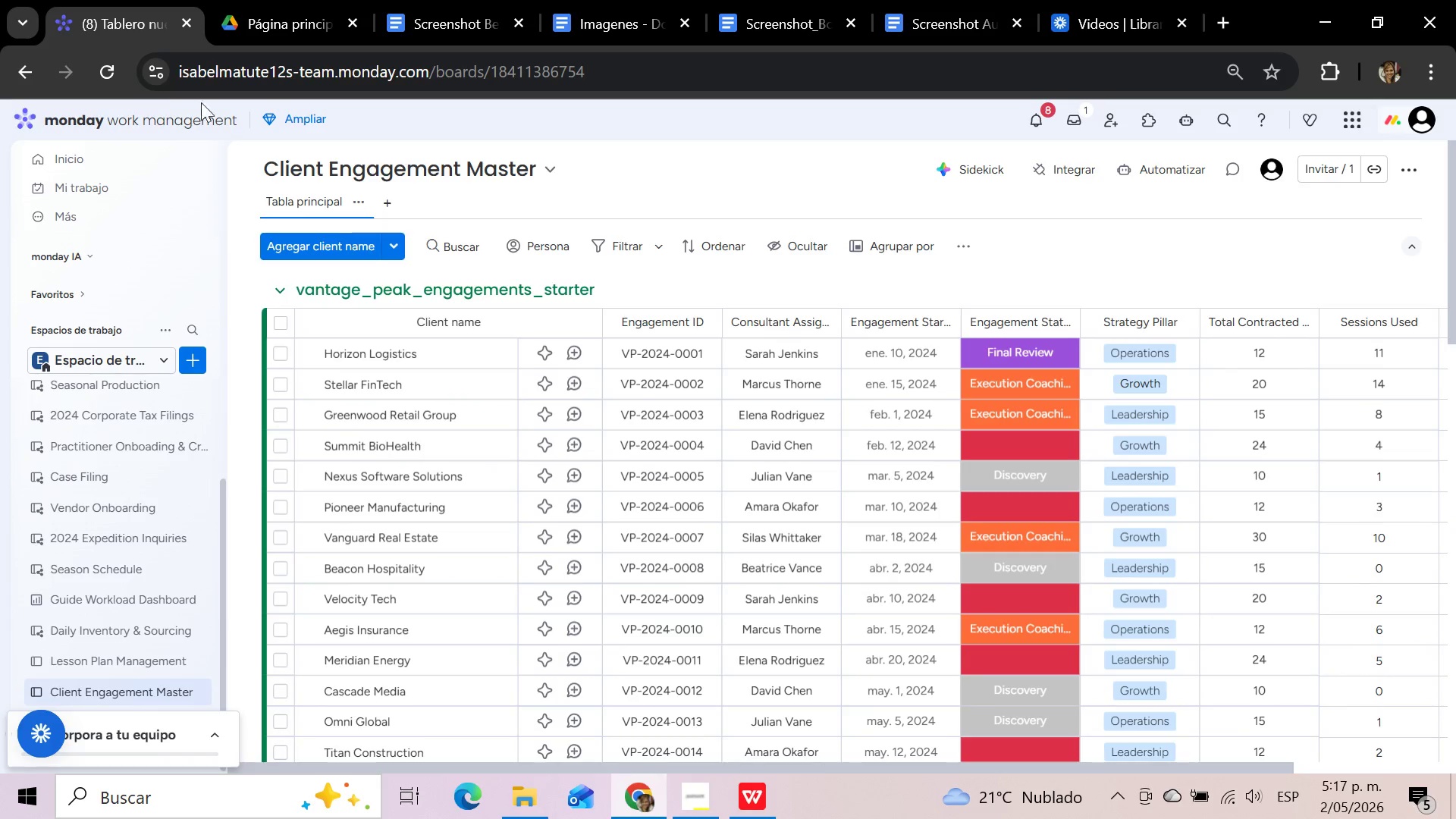 
left_click([106, 73])
 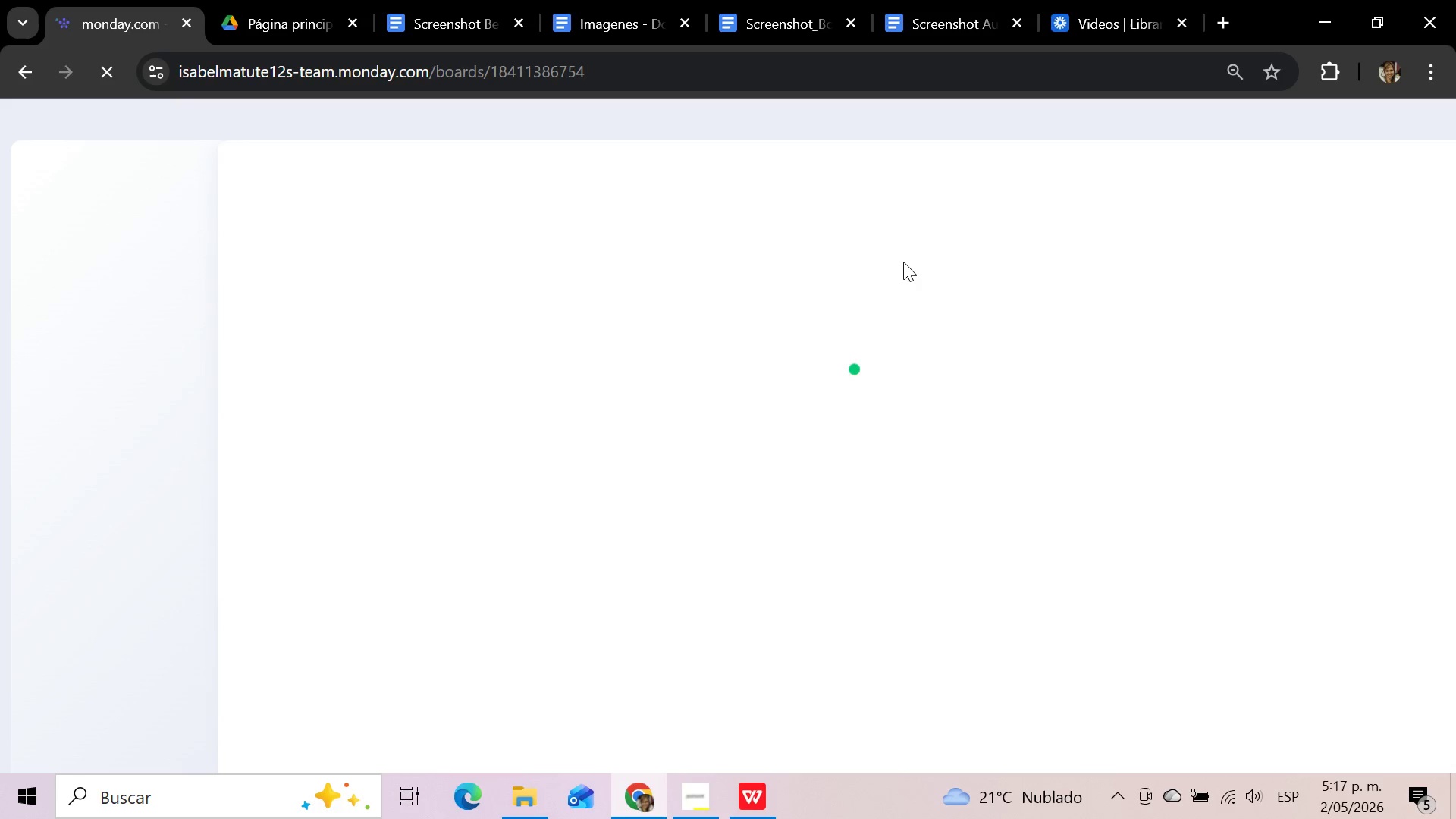 
wait(9.17)
 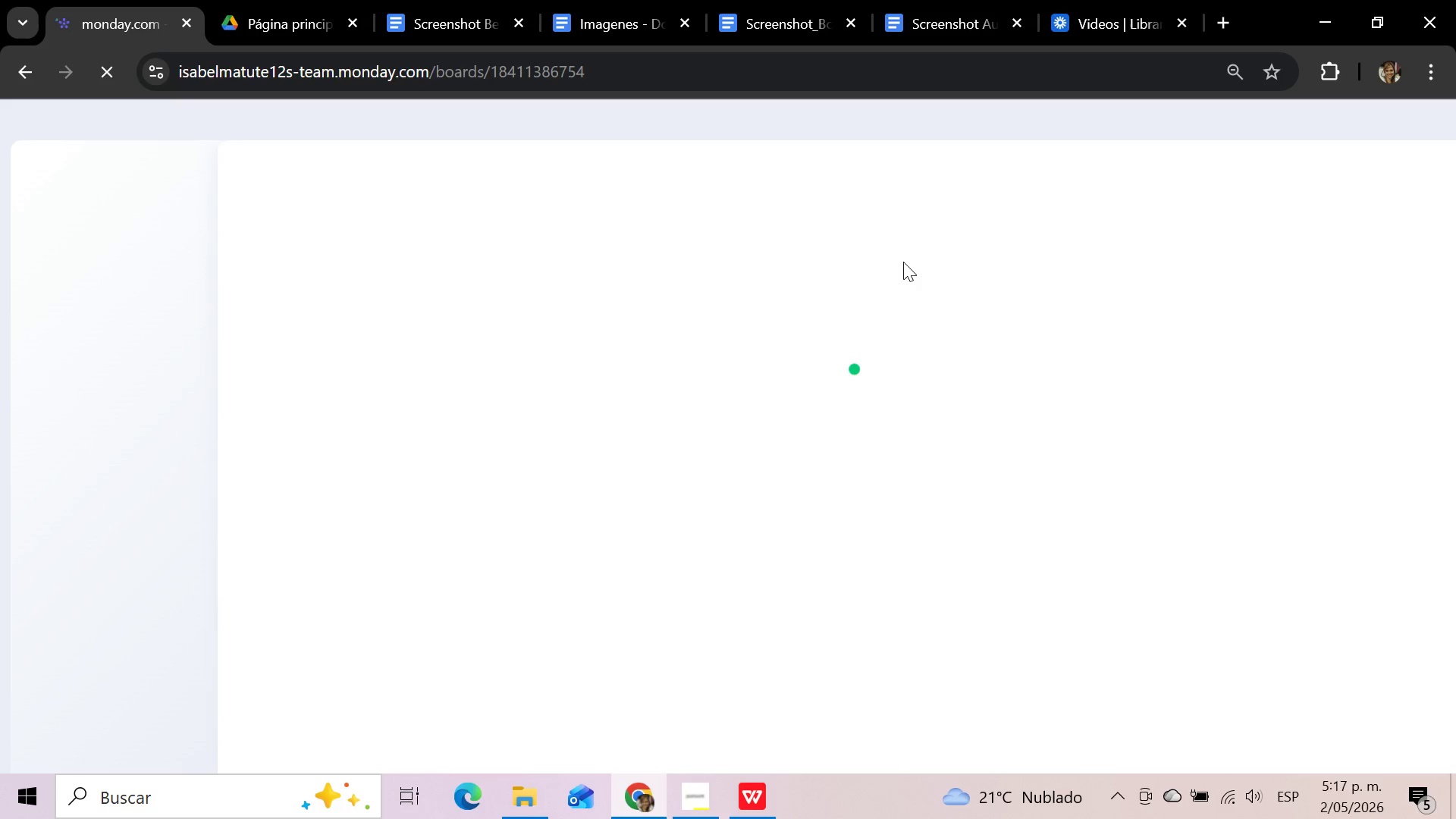 
left_click([762, 802])
 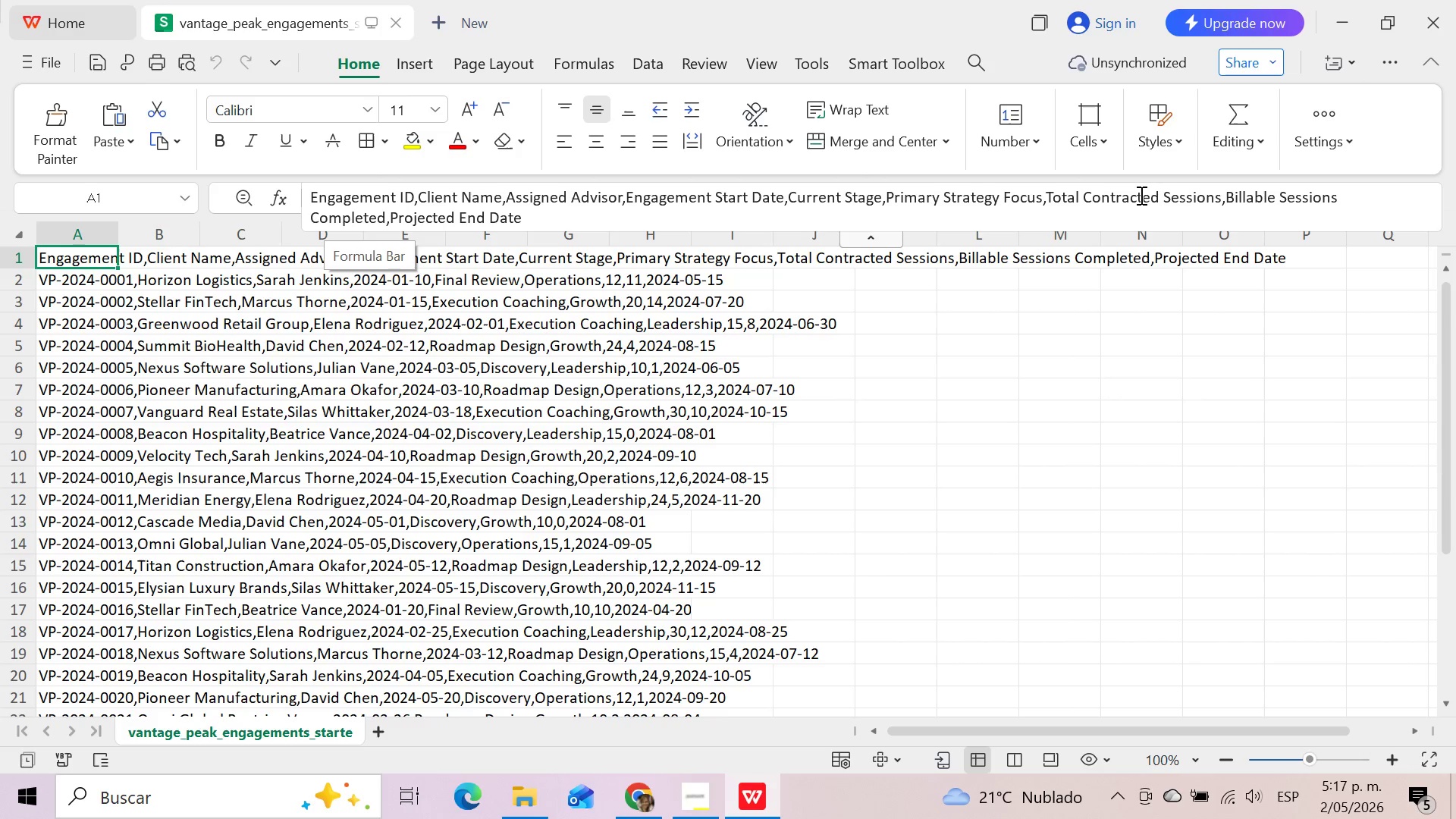 
wait(15.19)
 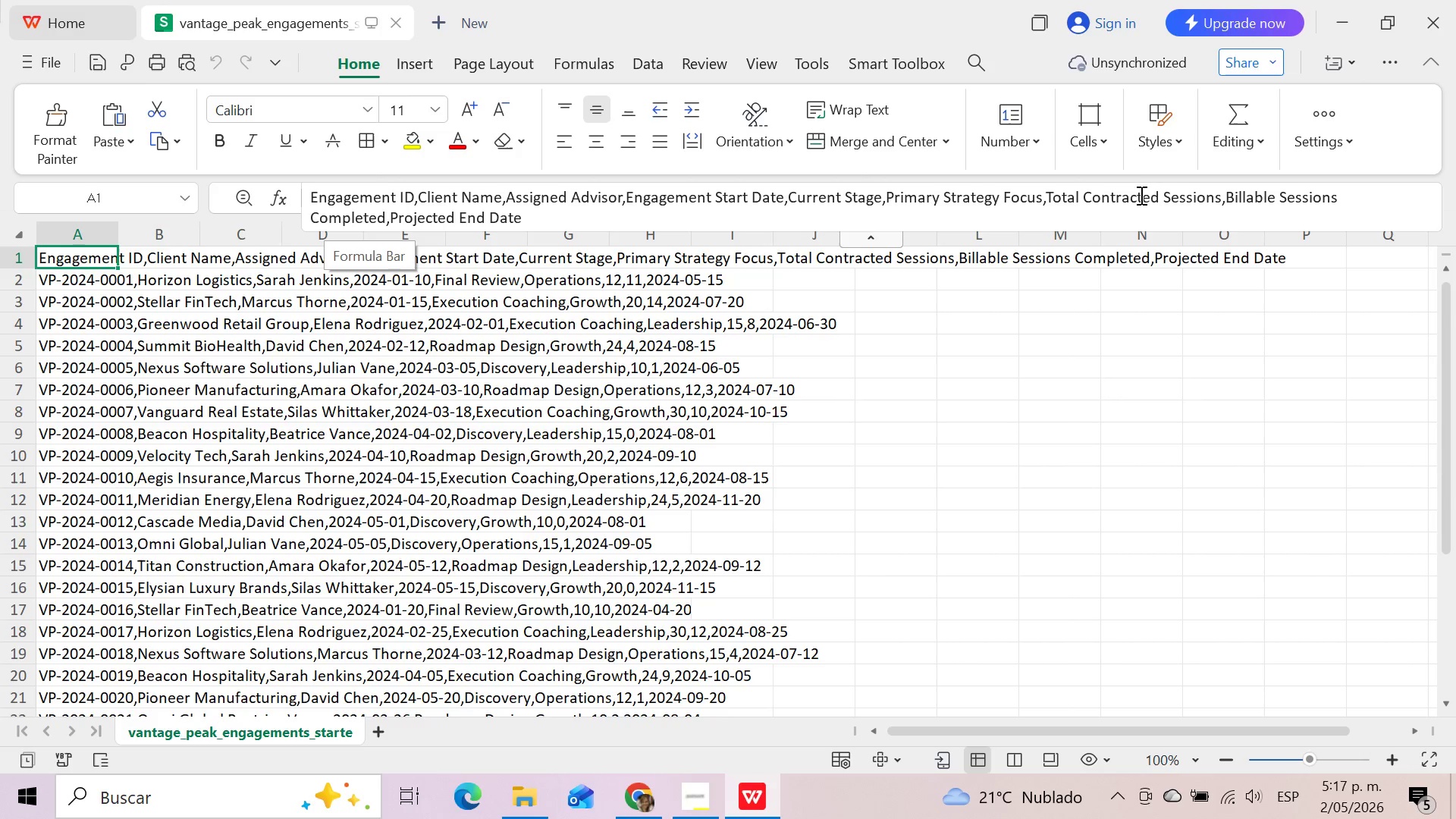 
left_click([640, 790])
 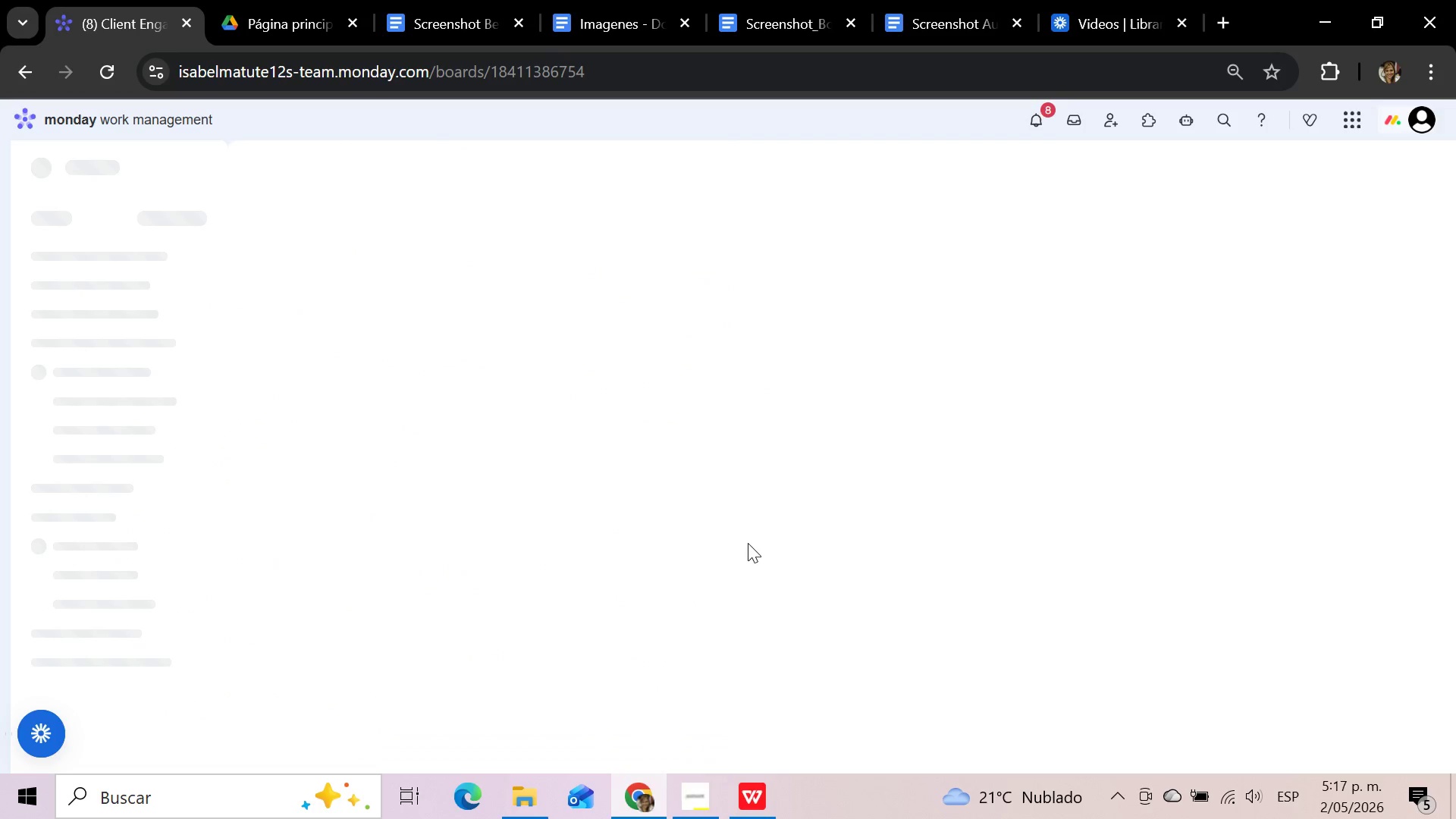 
mouse_move([763, 560])
 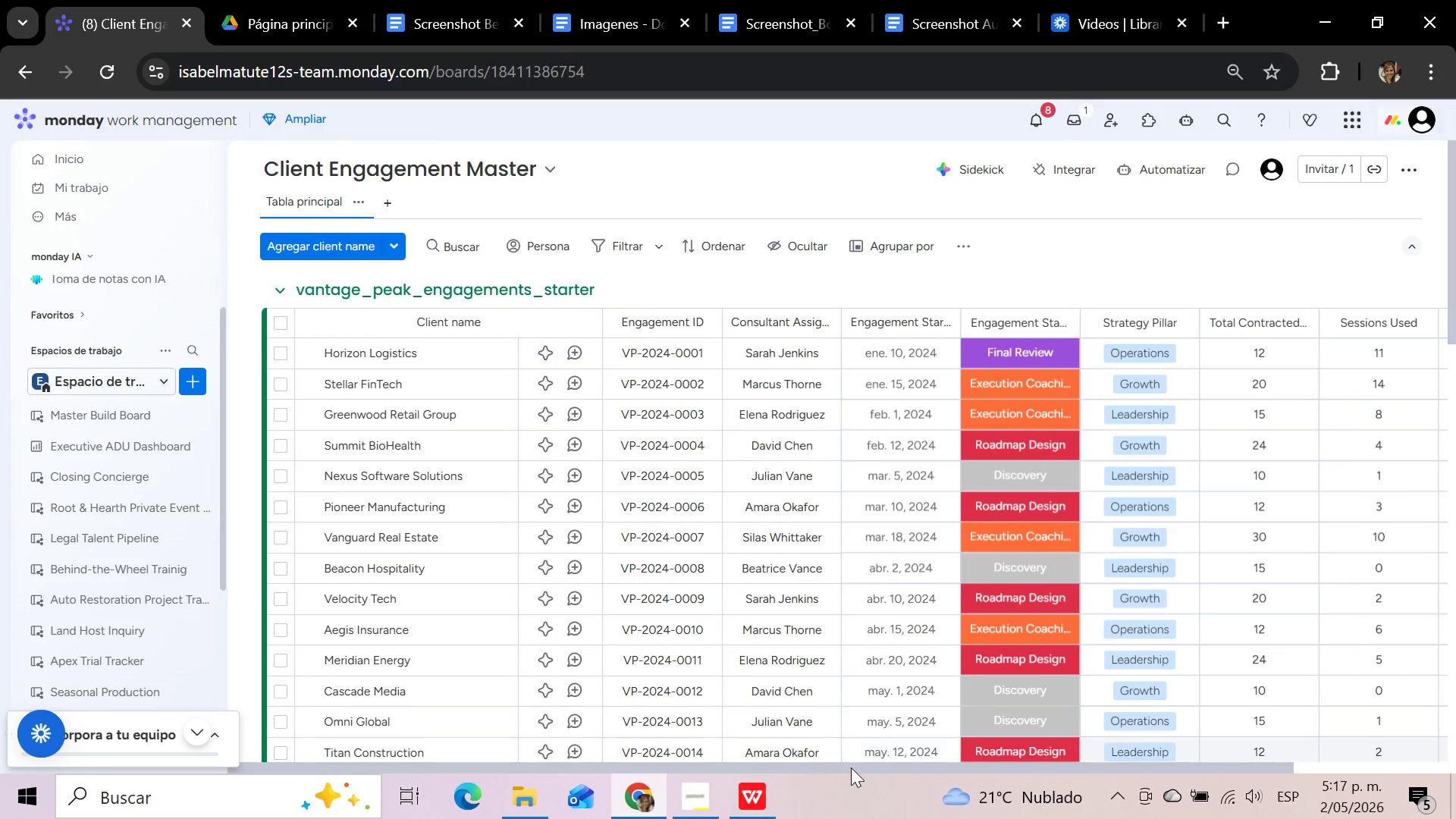 
left_click_drag(start_coordinate=[850, 767], to_coordinate=[648, 795])
 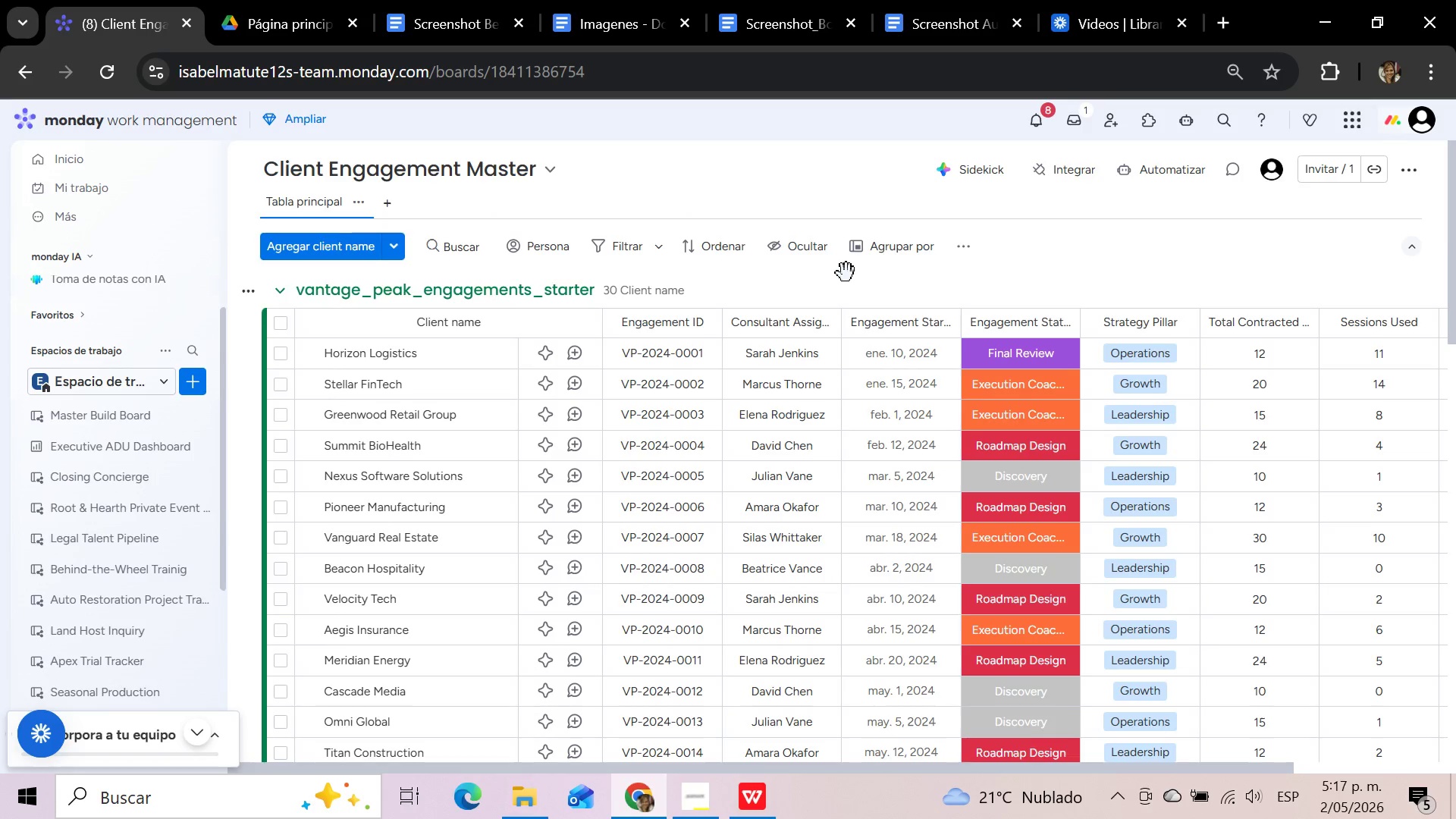 
wait(12.12)
 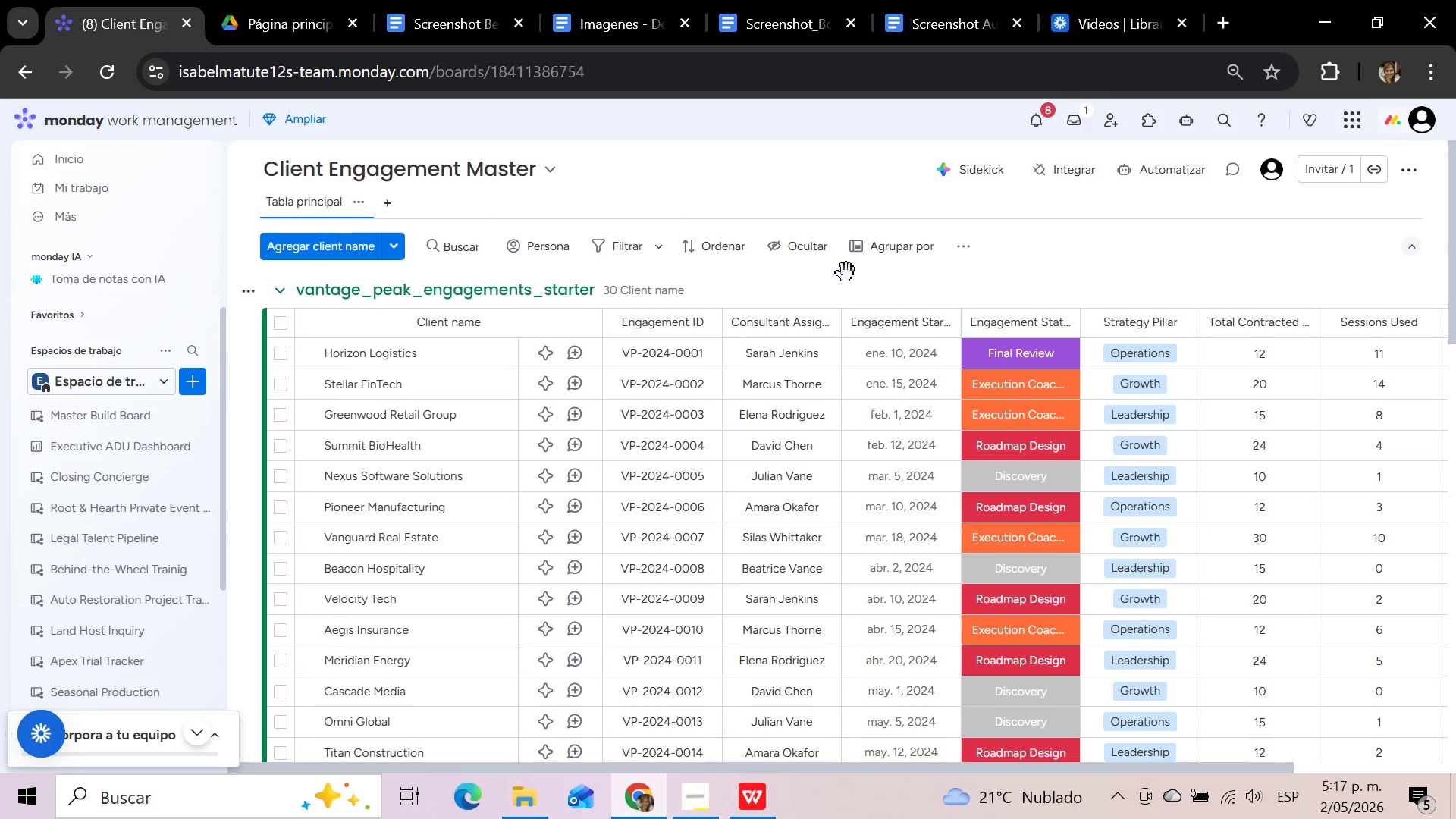 
scroll: coordinate [883, 407], scroll_direction: up, amount: 4.0
 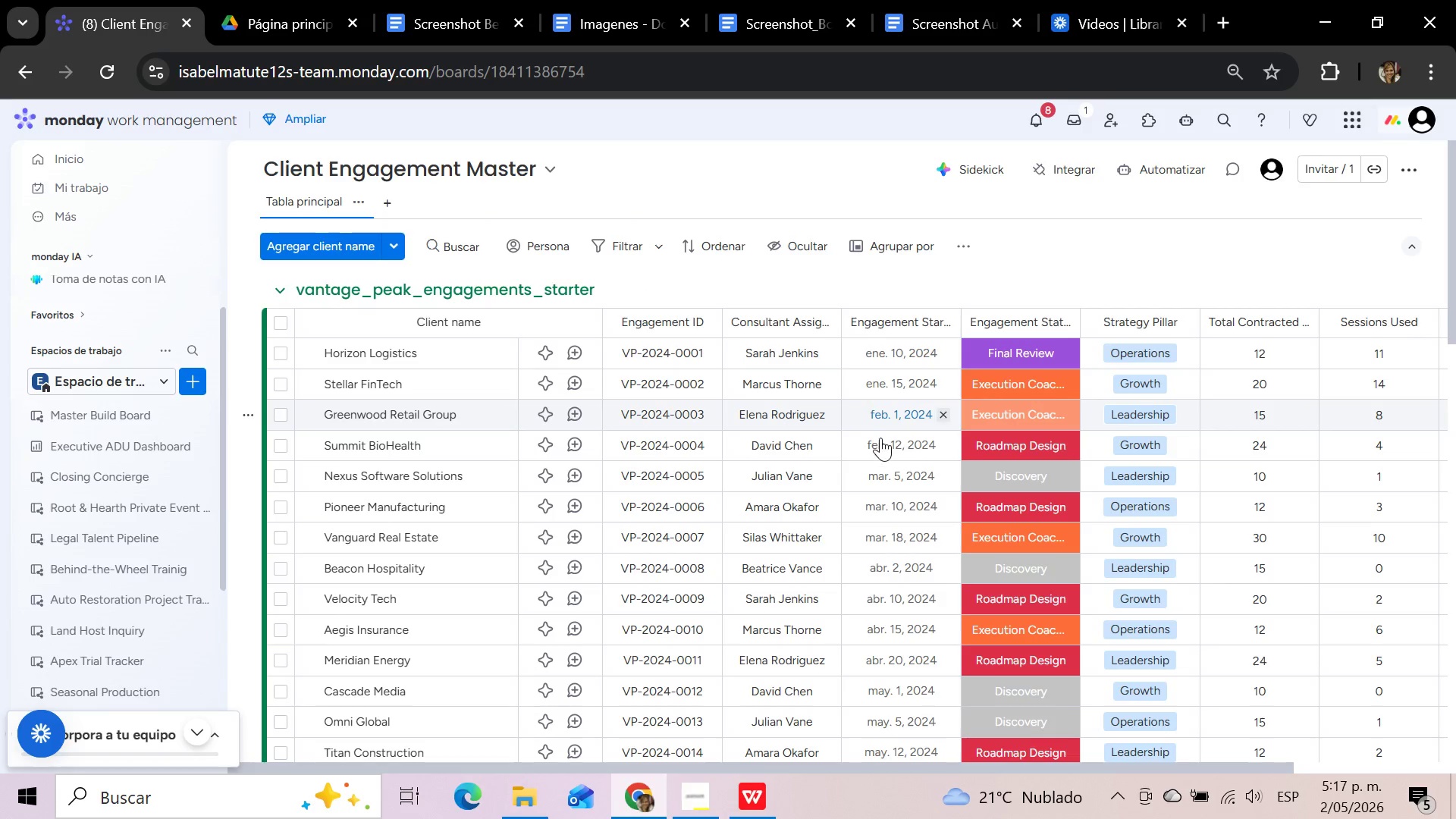 
scroll: coordinate [846, 538], scroll_direction: down, amount: 4.0
 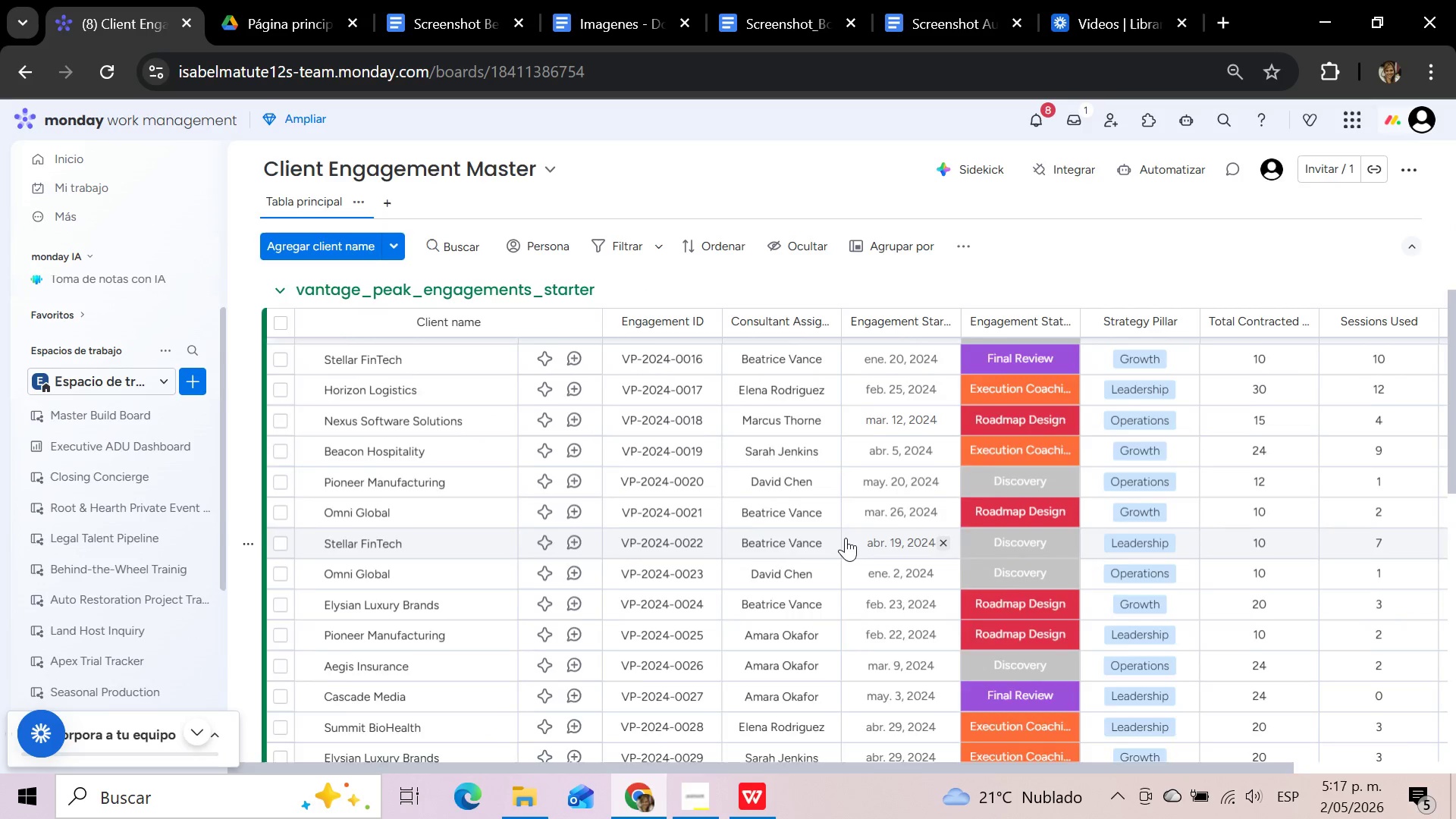 
scroll: coordinate [846, 538], scroll_direction: up, amount: 14.0
 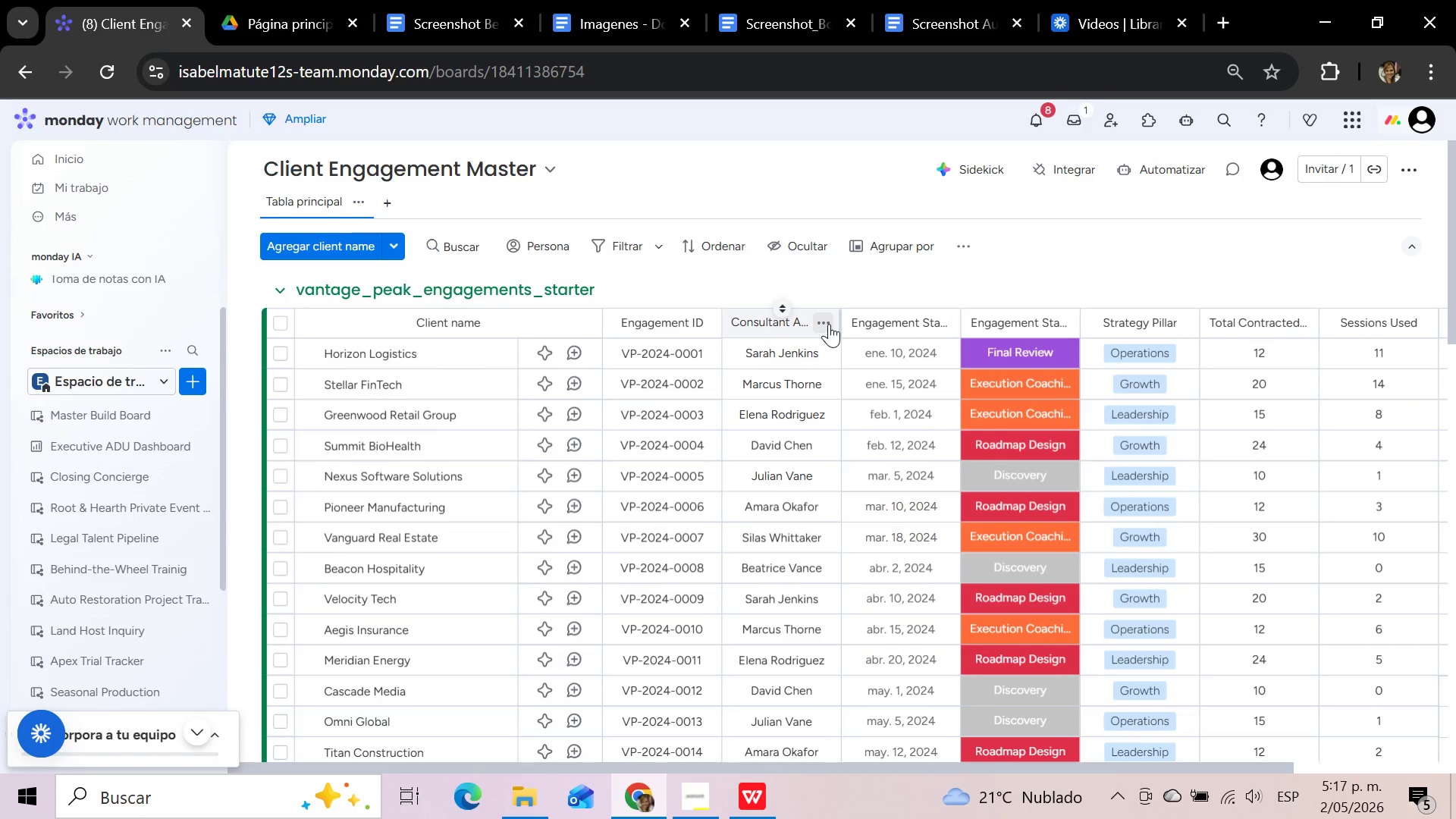 
left_click([829, 324])
 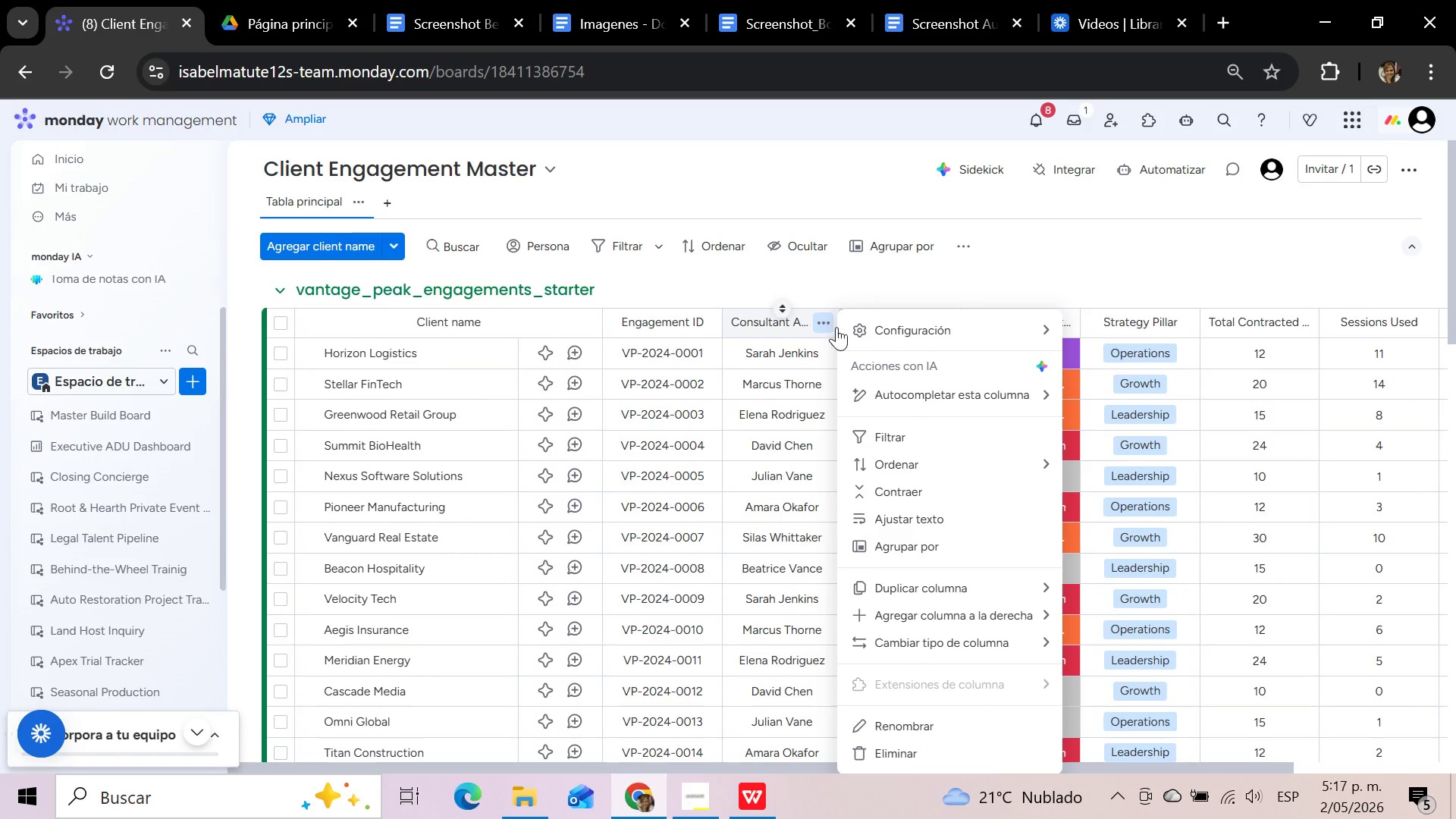 
mouse_move([992, 635])
 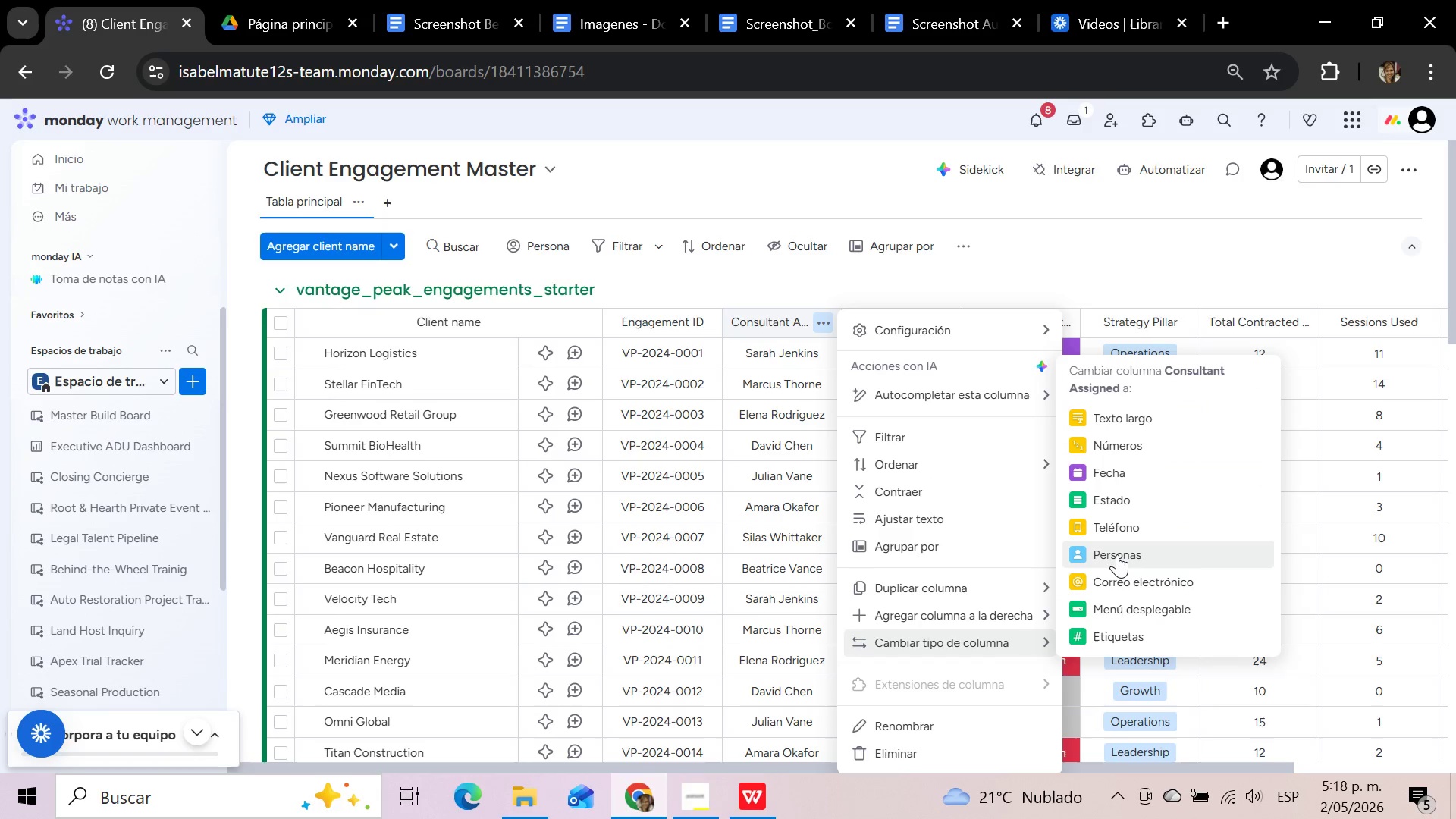 
left_click([1117, 554])
 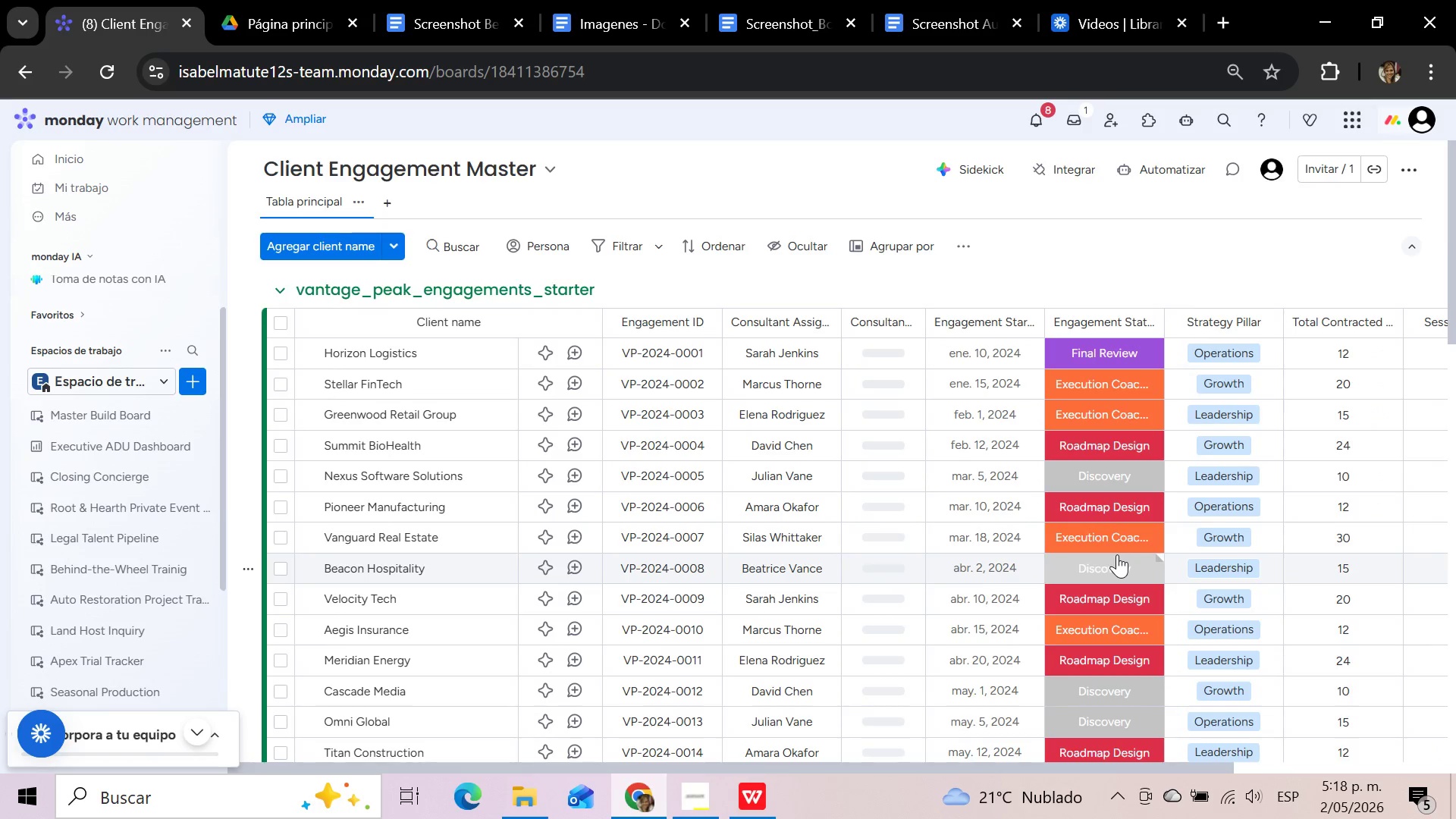 
wait(8.08)
 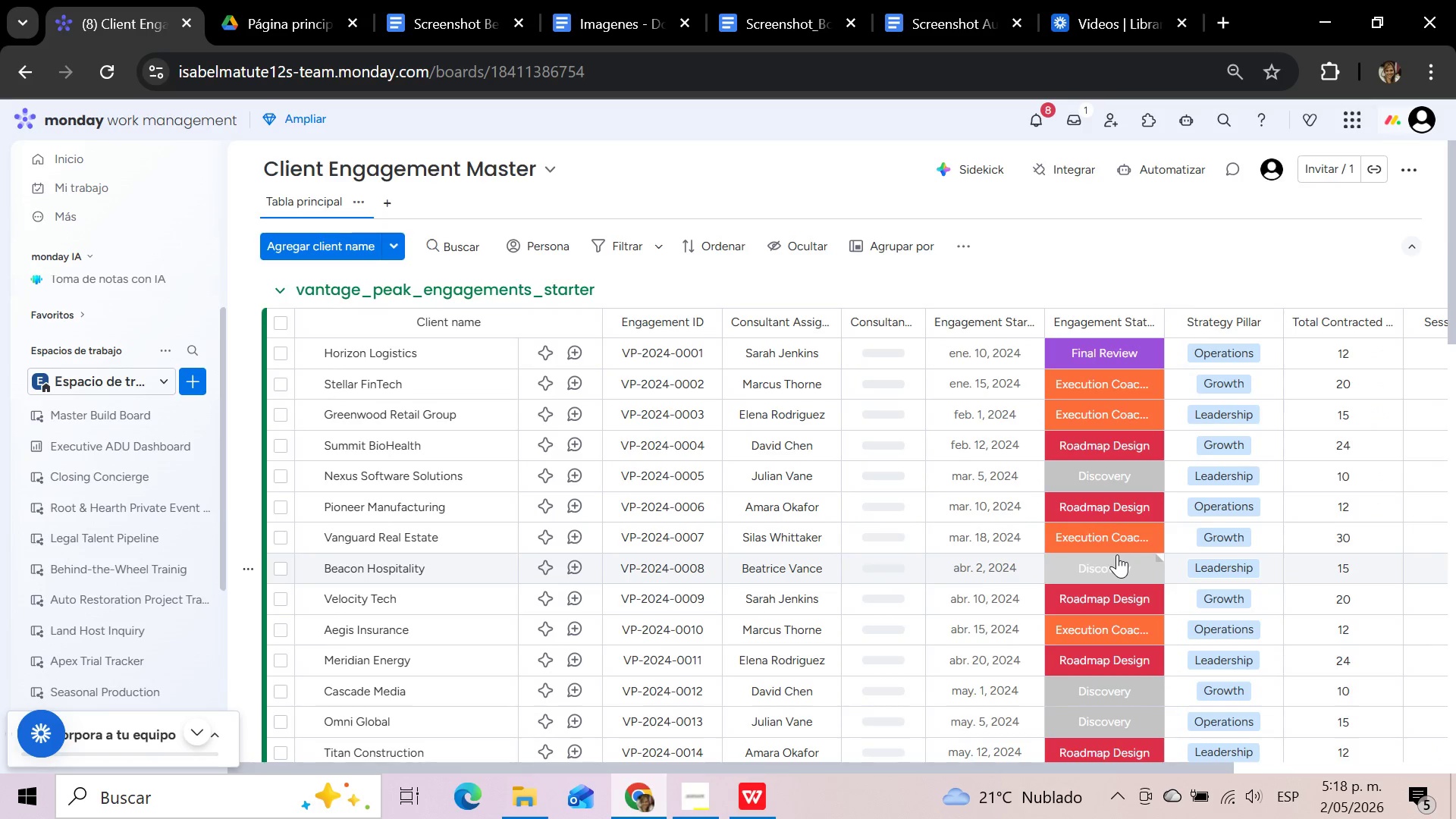 
left_click([689, 794])
 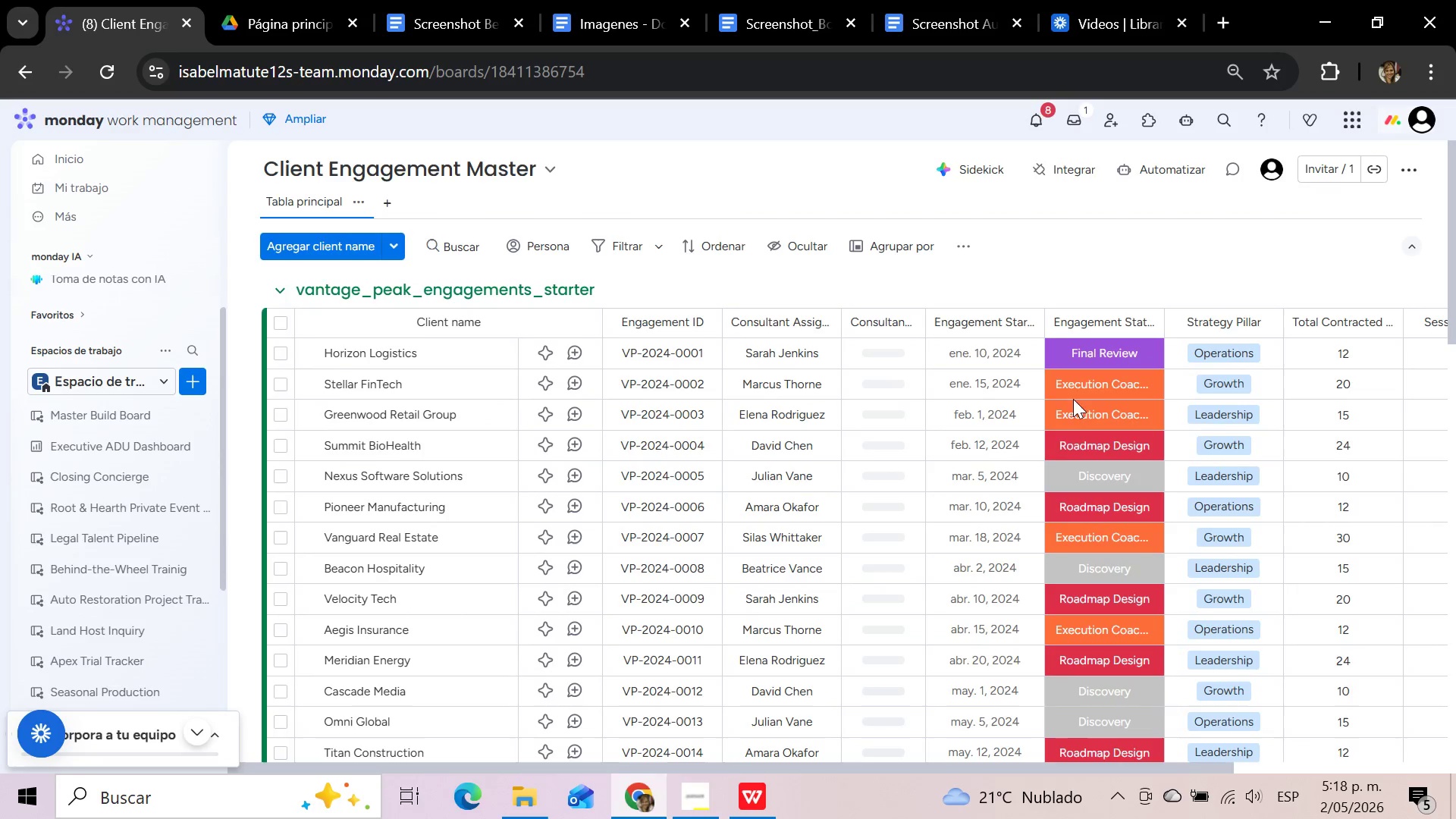 
wait(5.79)
 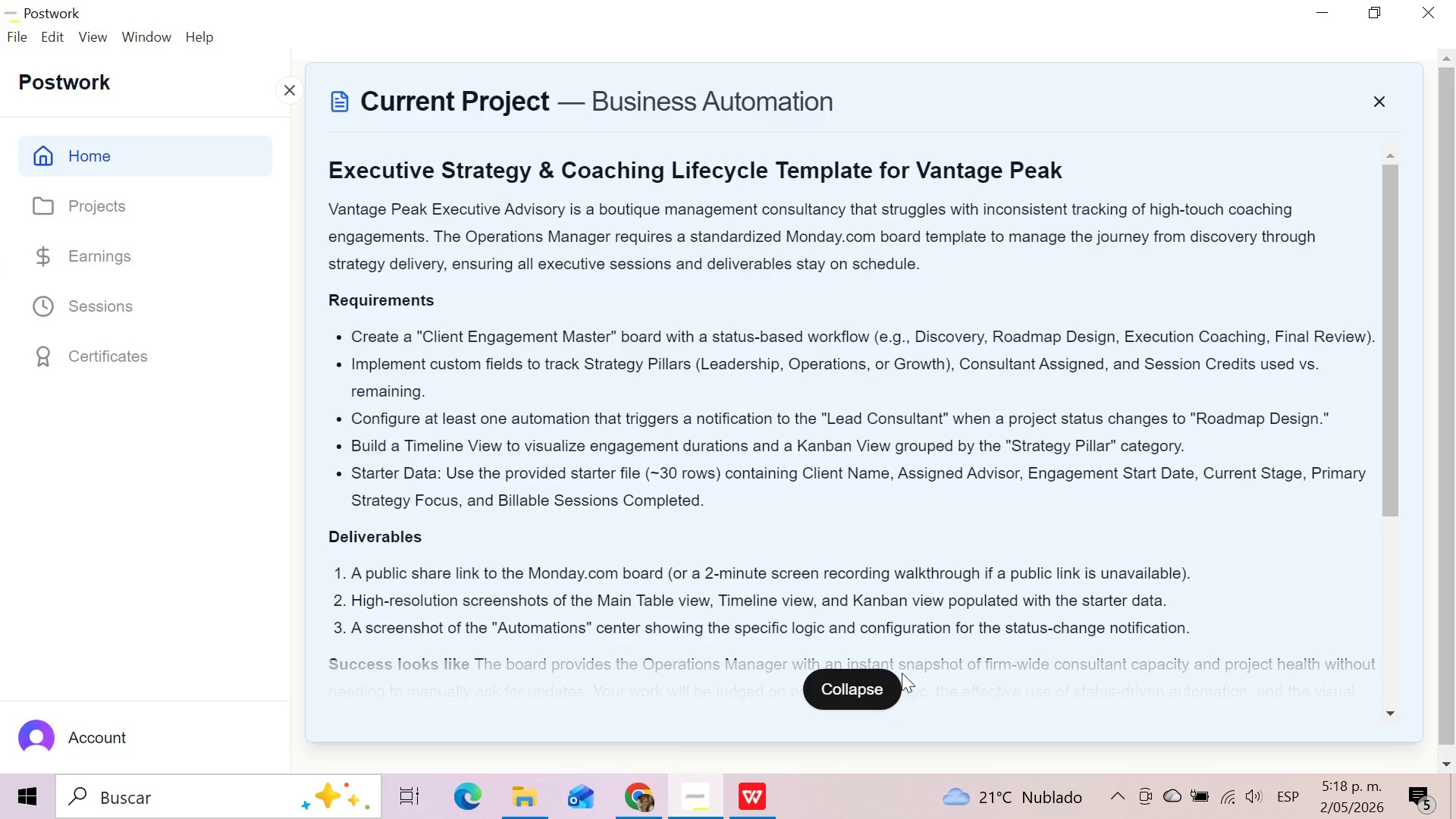 
mouse_move([910, 356])
 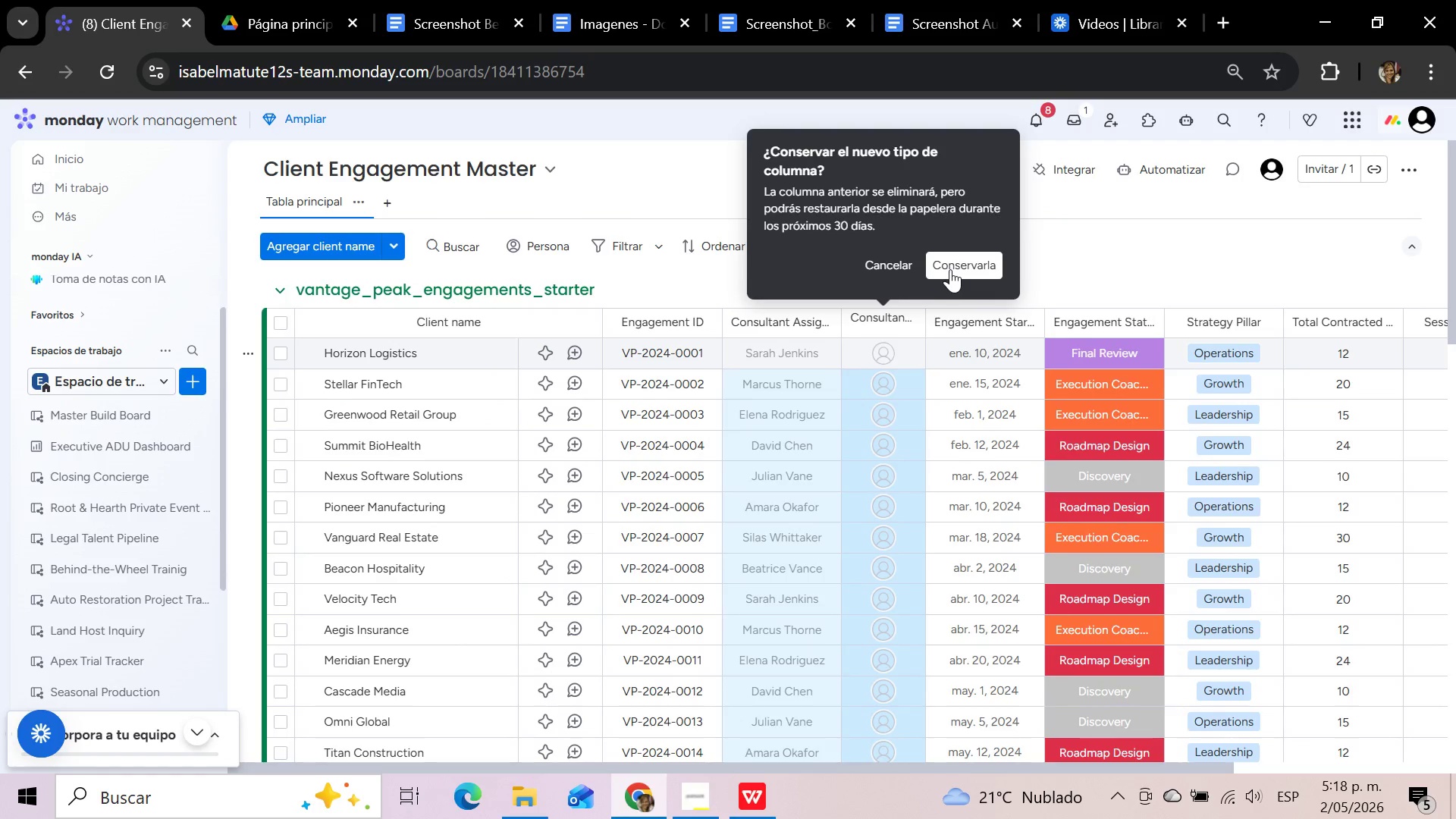 
left_click([951, 268])
 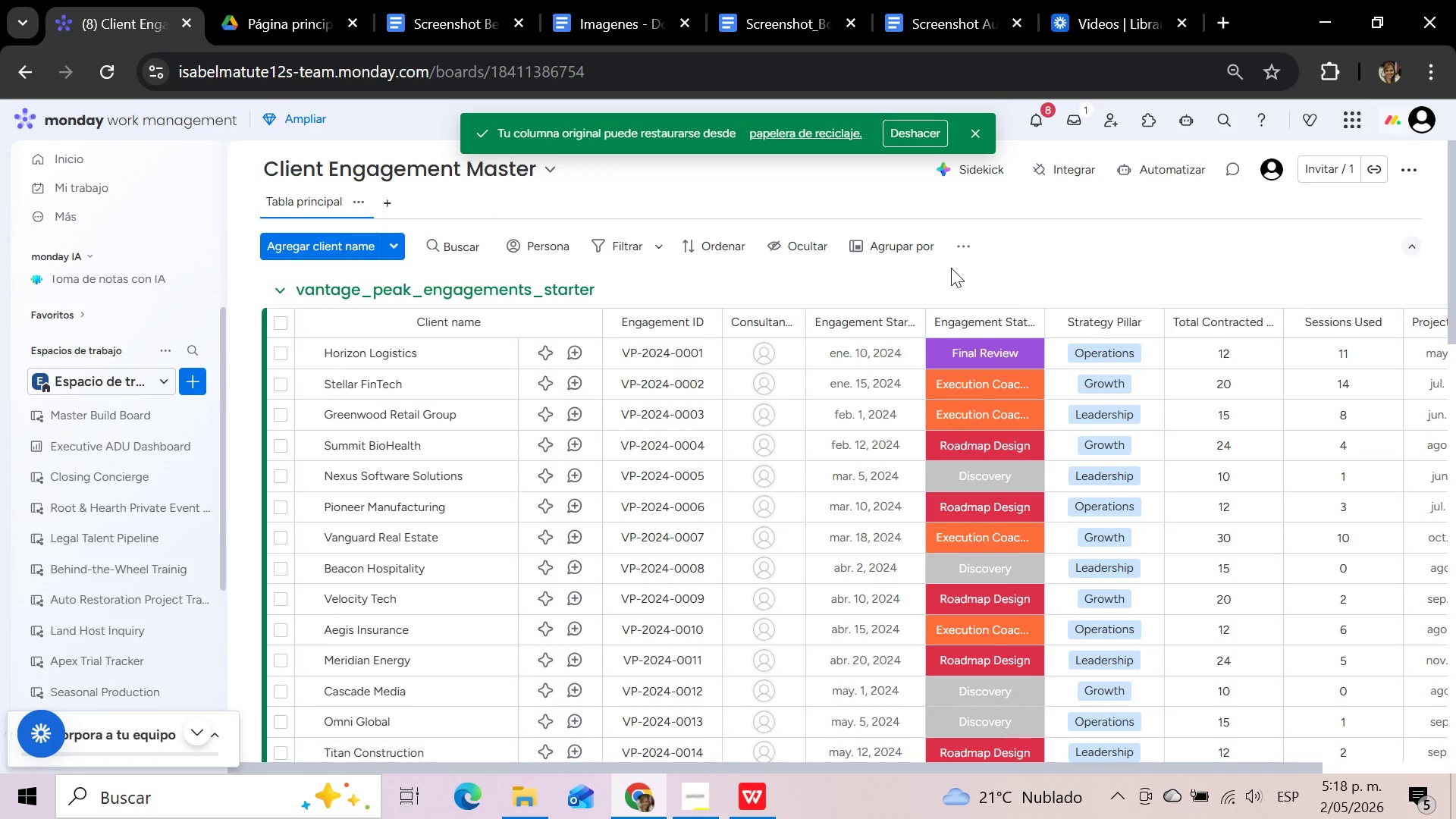 
wait(7.44)
 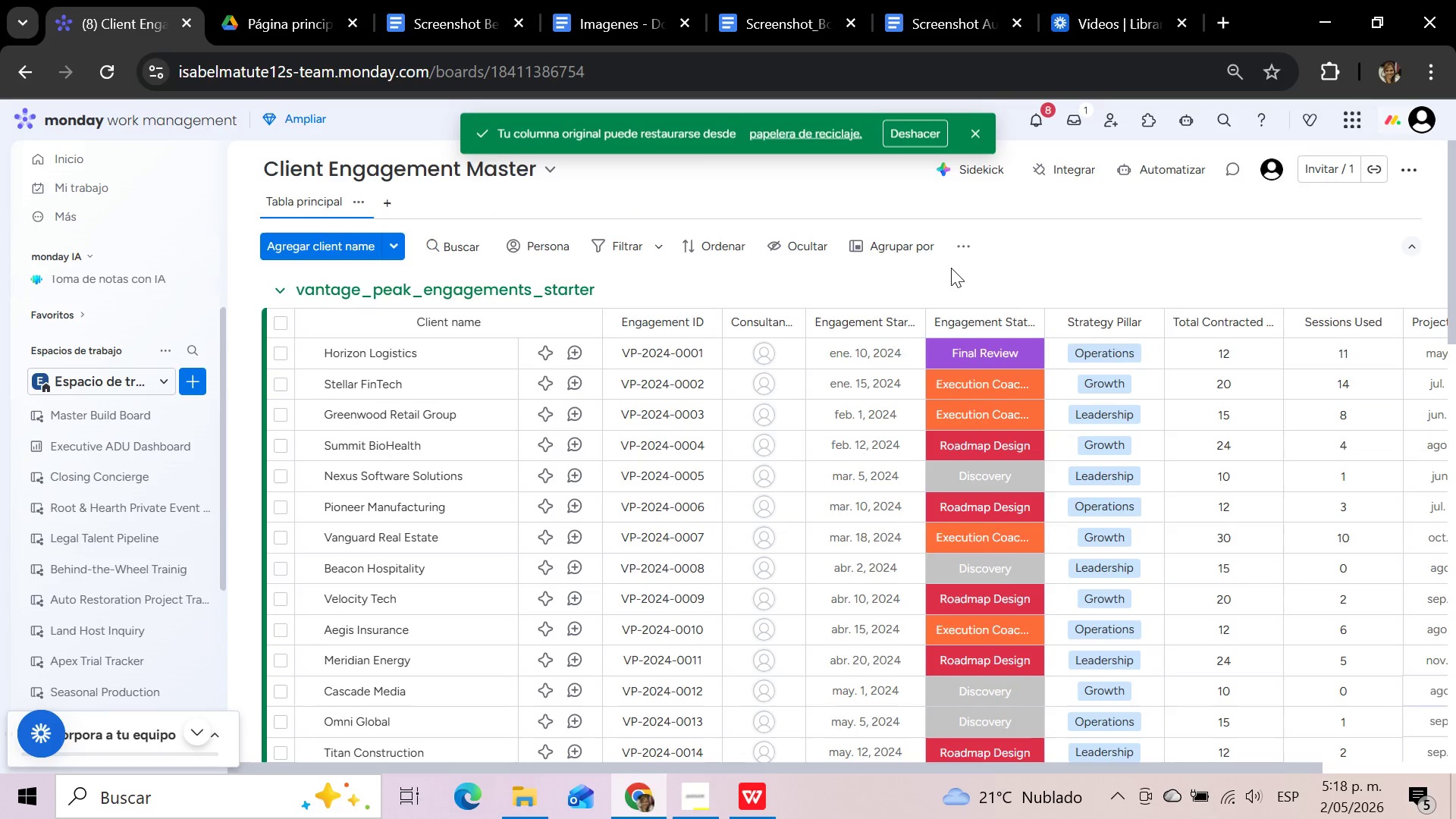 
left_click([768, 362])
 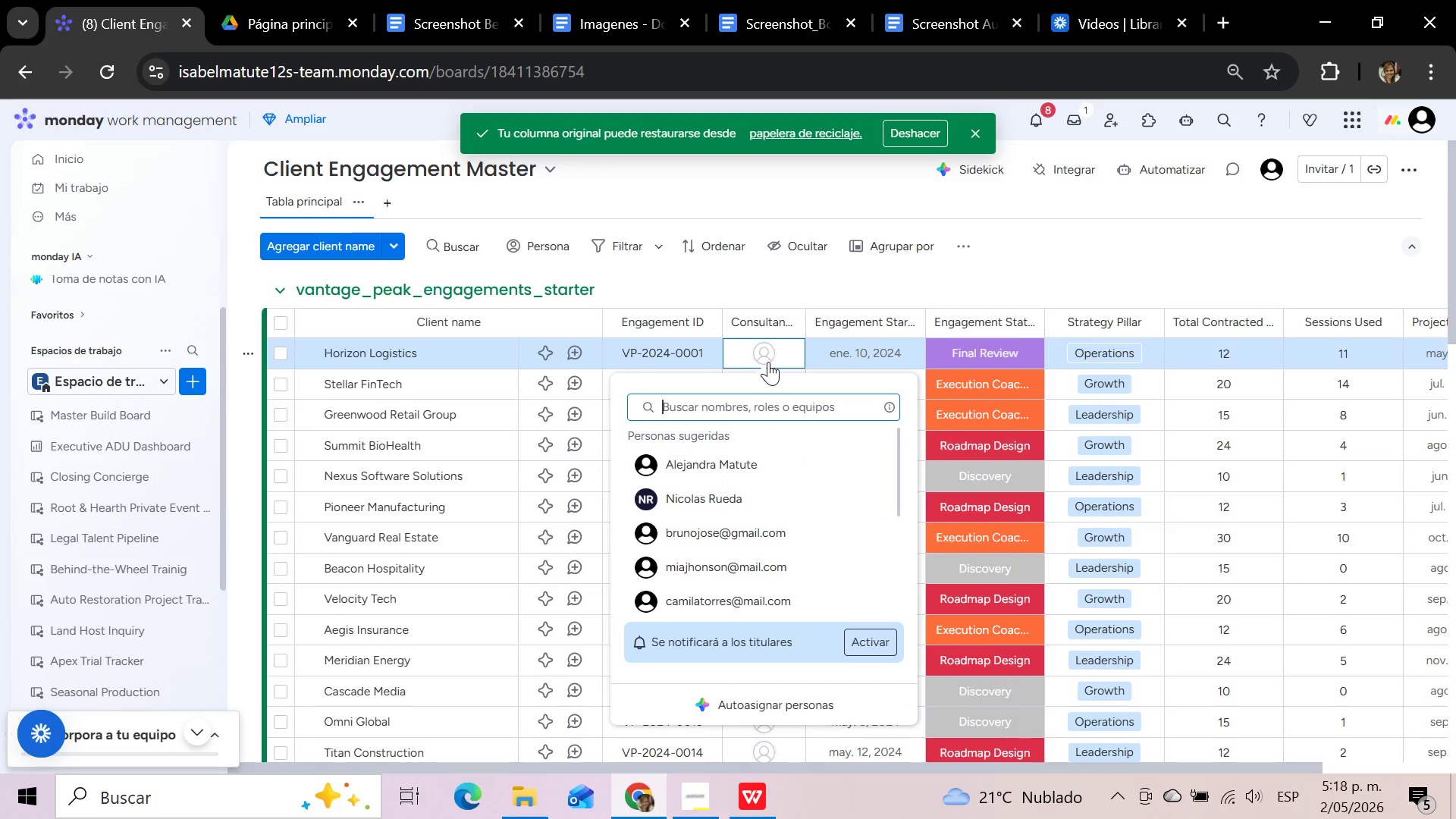 
left_click([733, 462])
 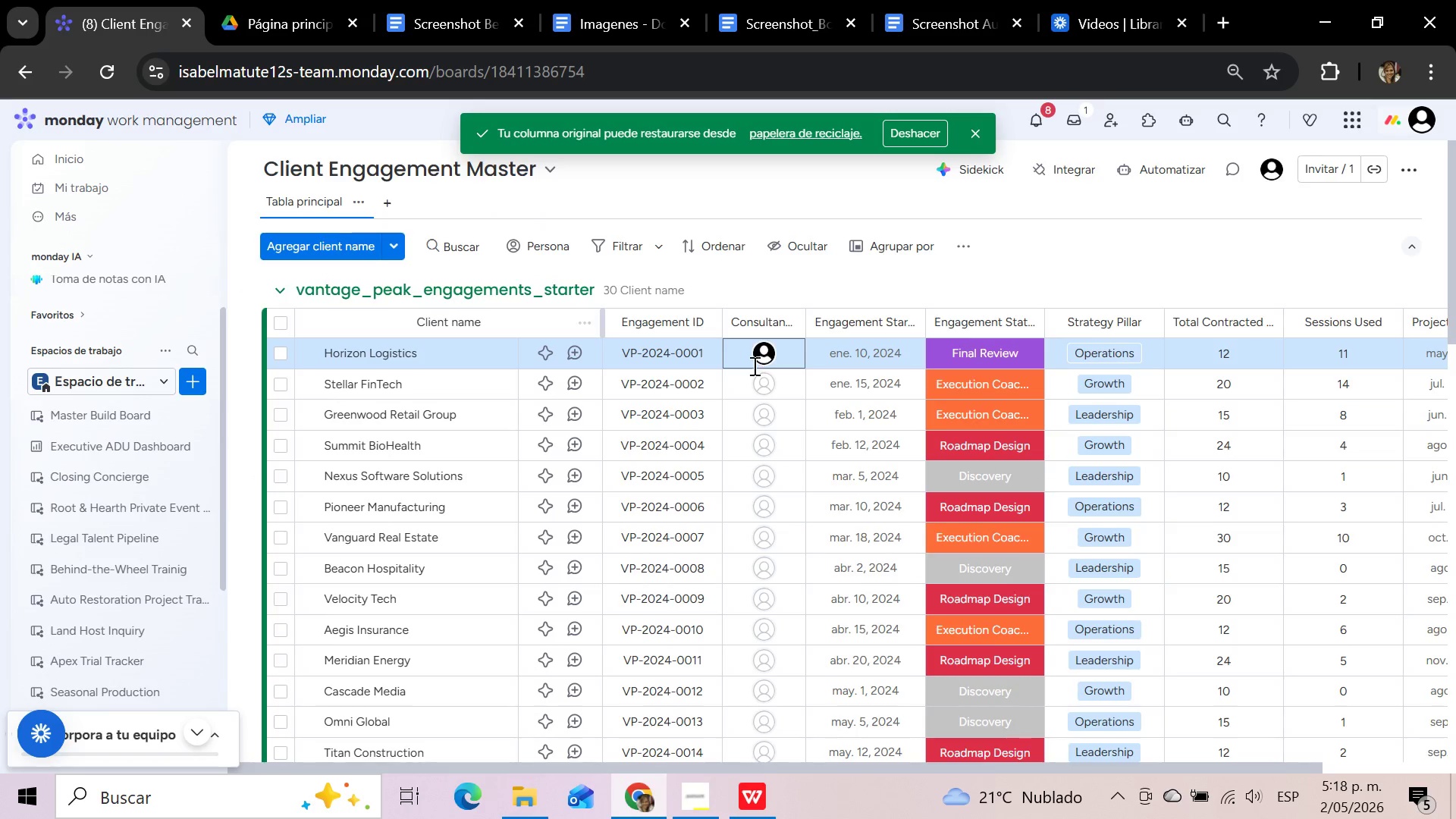 
left_click([777, 390])
 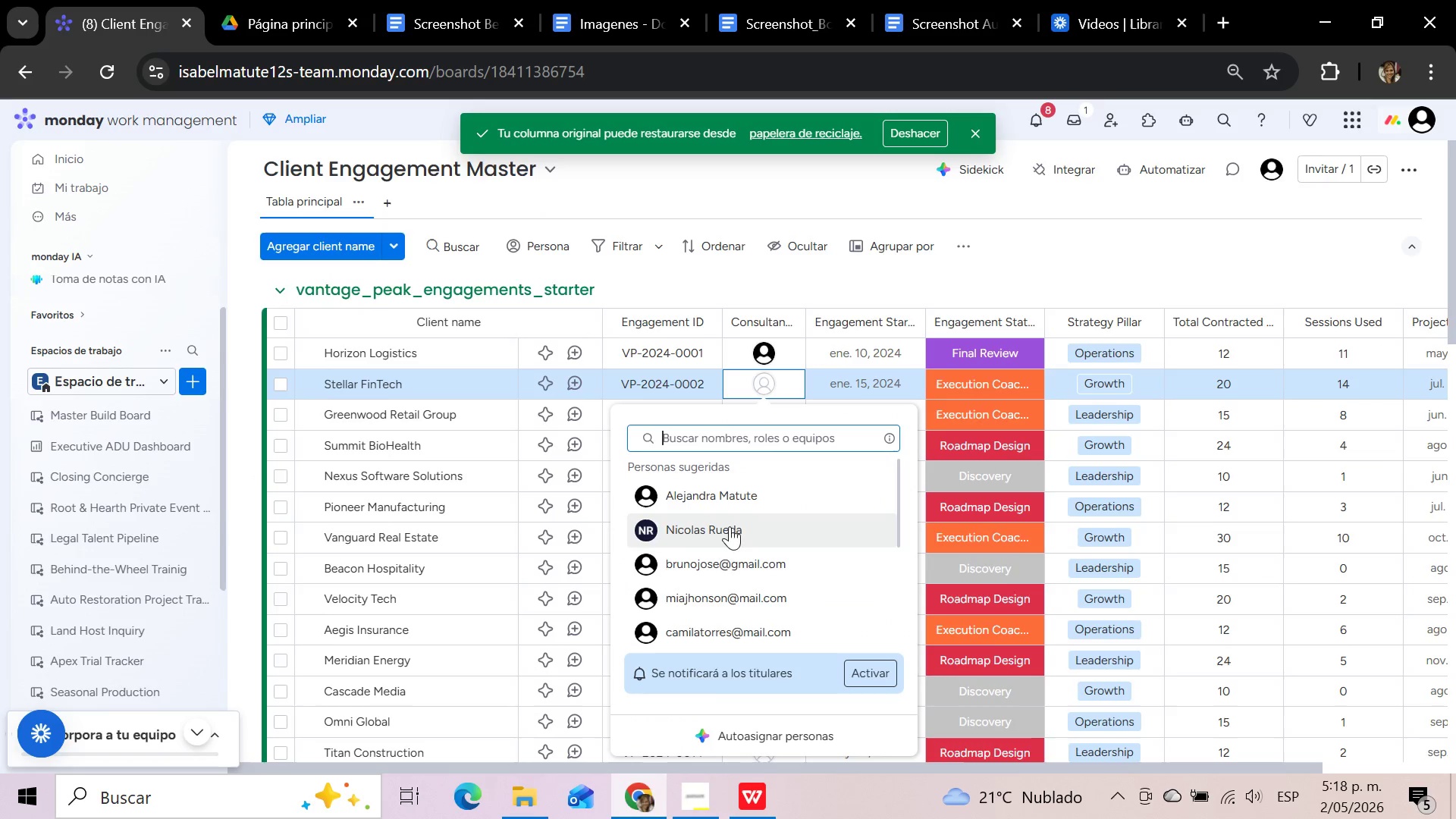 
left_click([721, 566])
 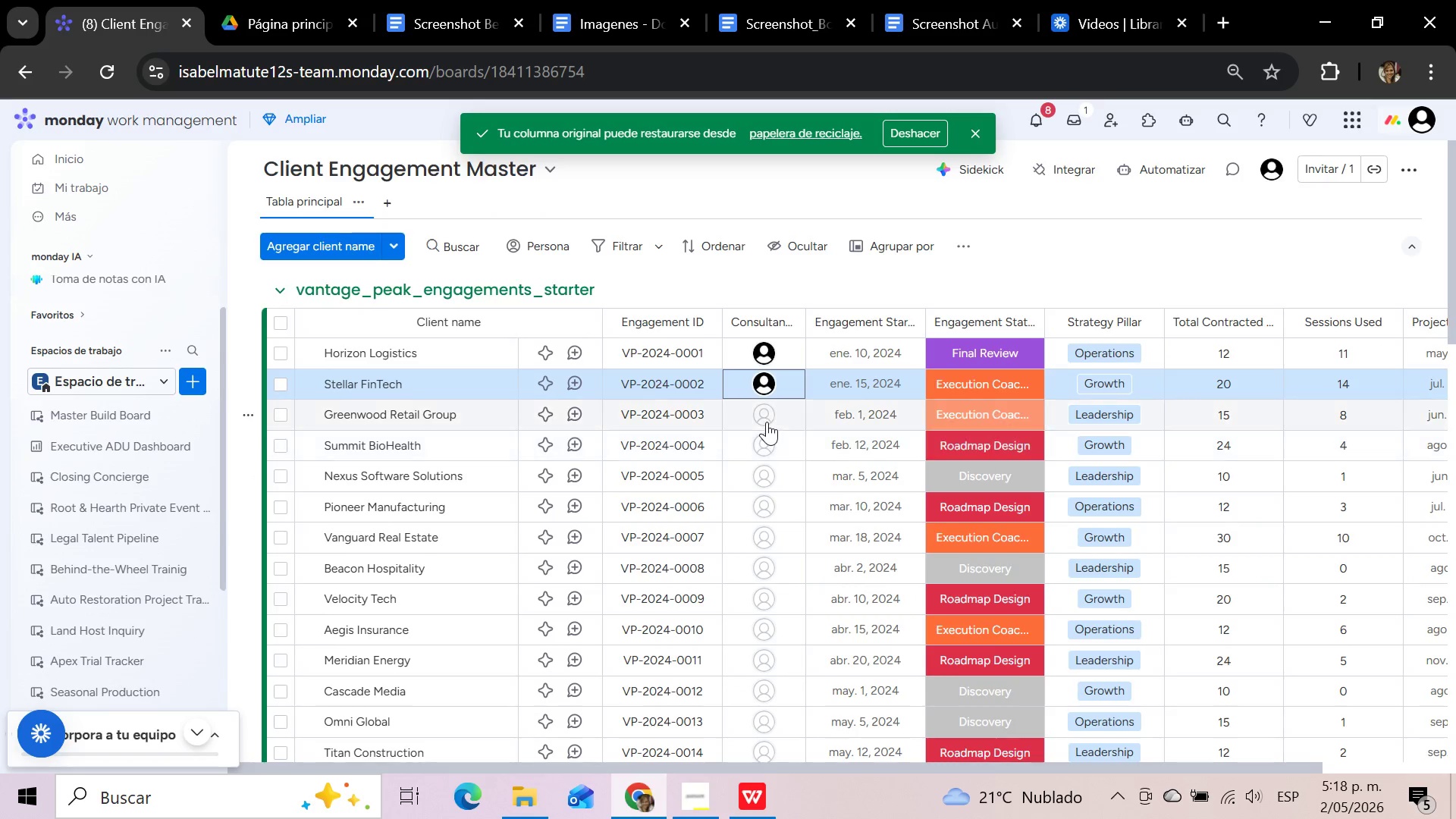 
left_click([765, 422])
 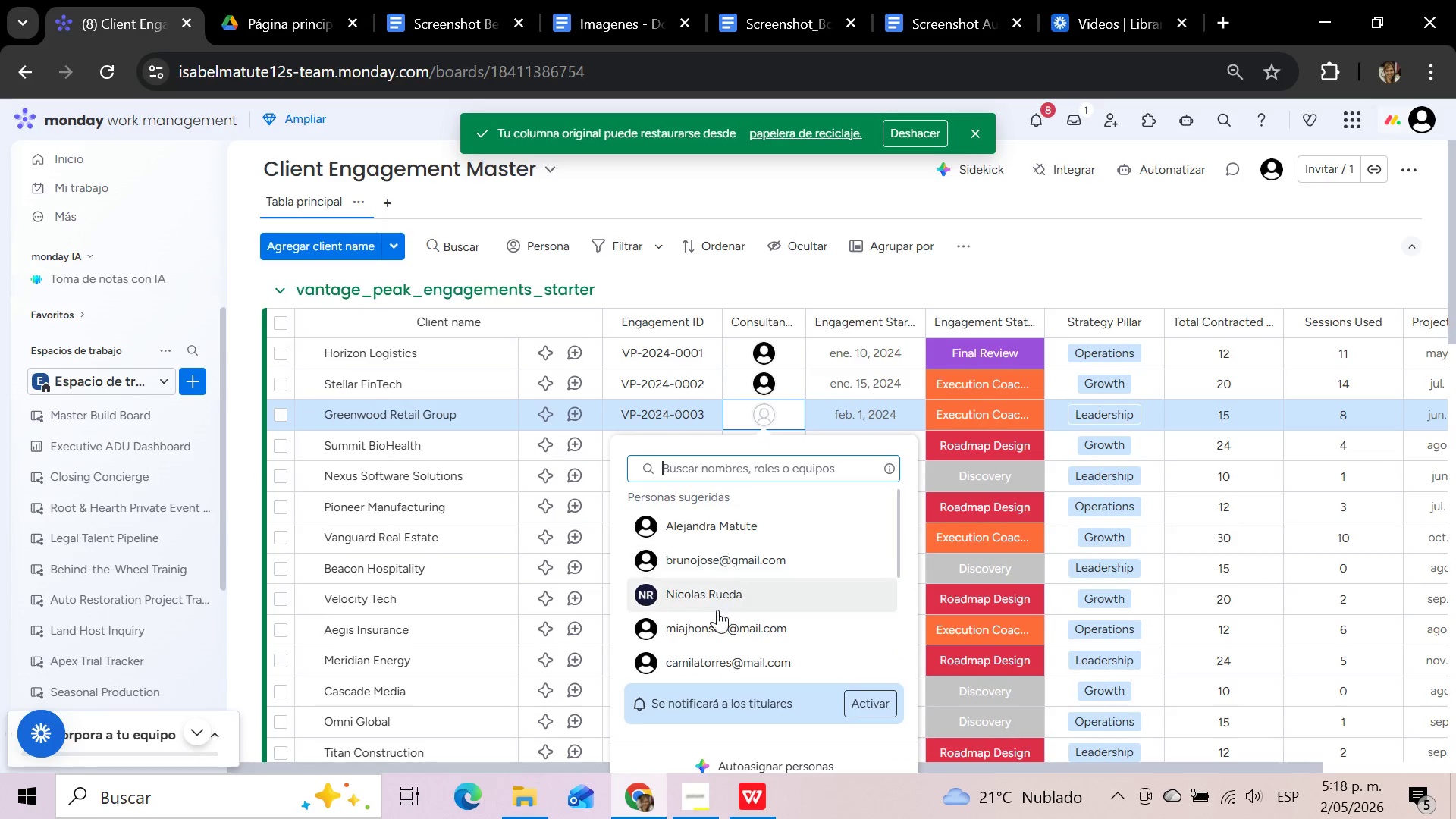 
left_click([711, 622])
 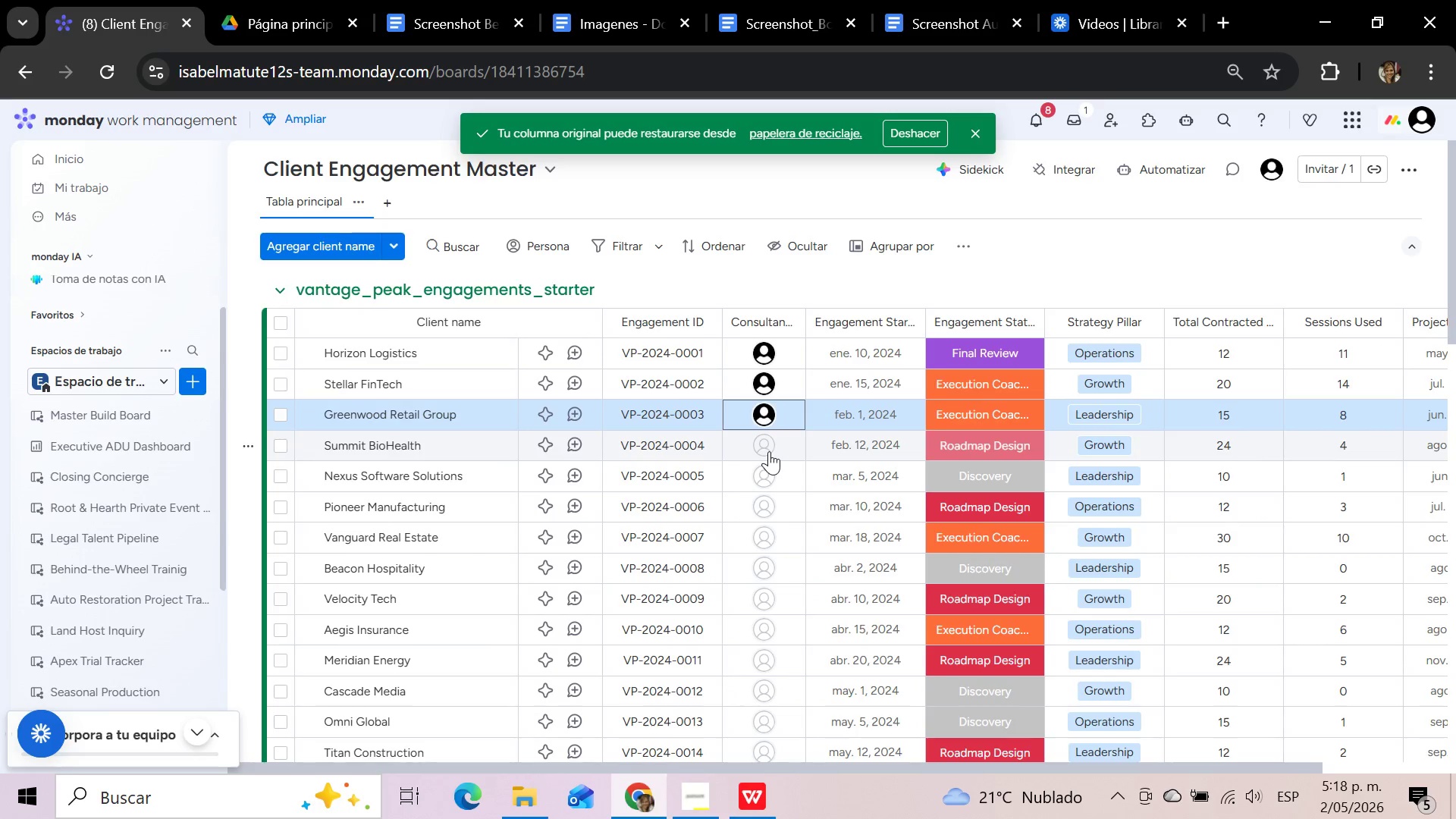 
left_click([769, 451])
 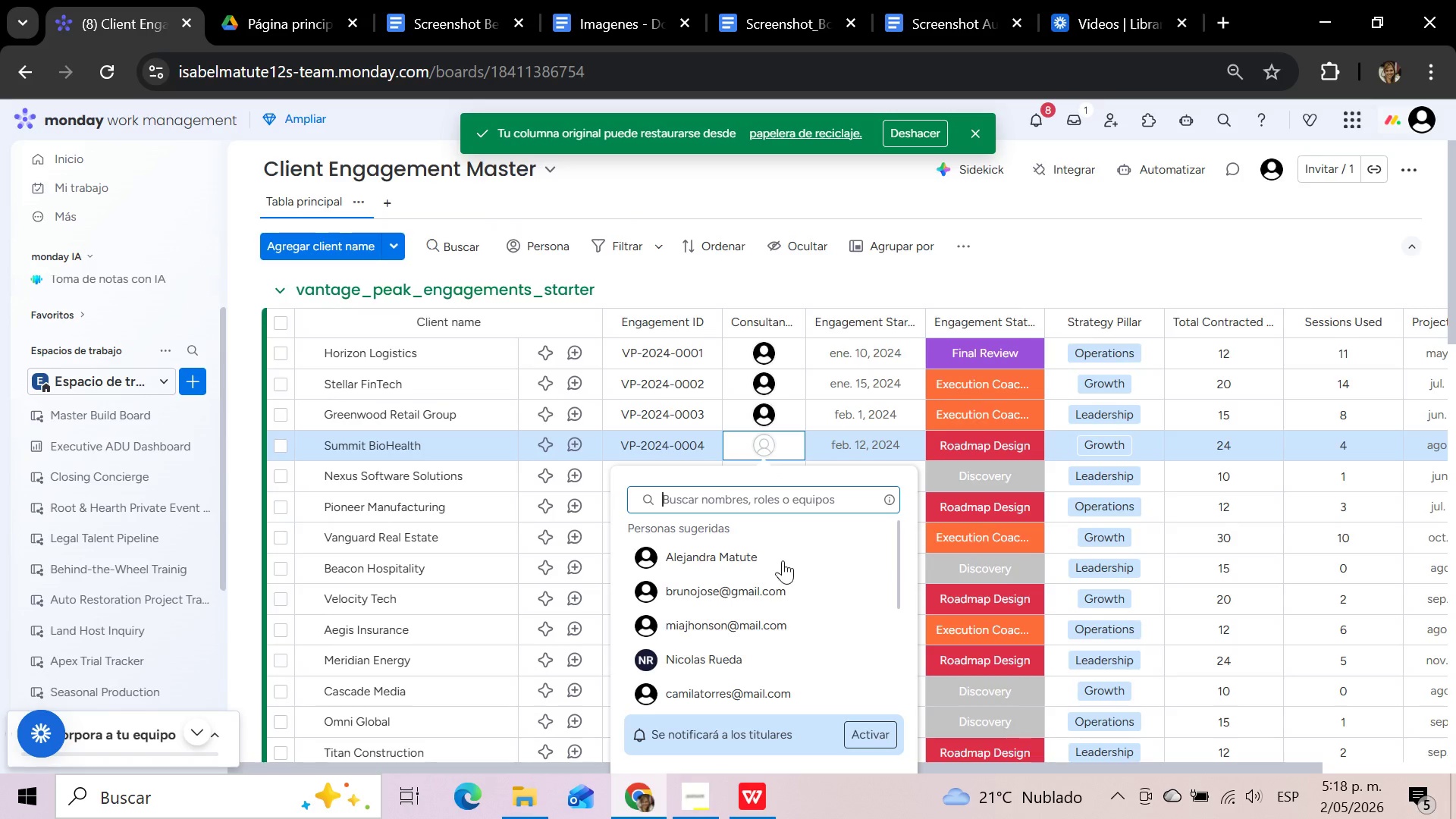 
scroll: coordinate [781, 582], scroll_direction: down, amount: 1.0
 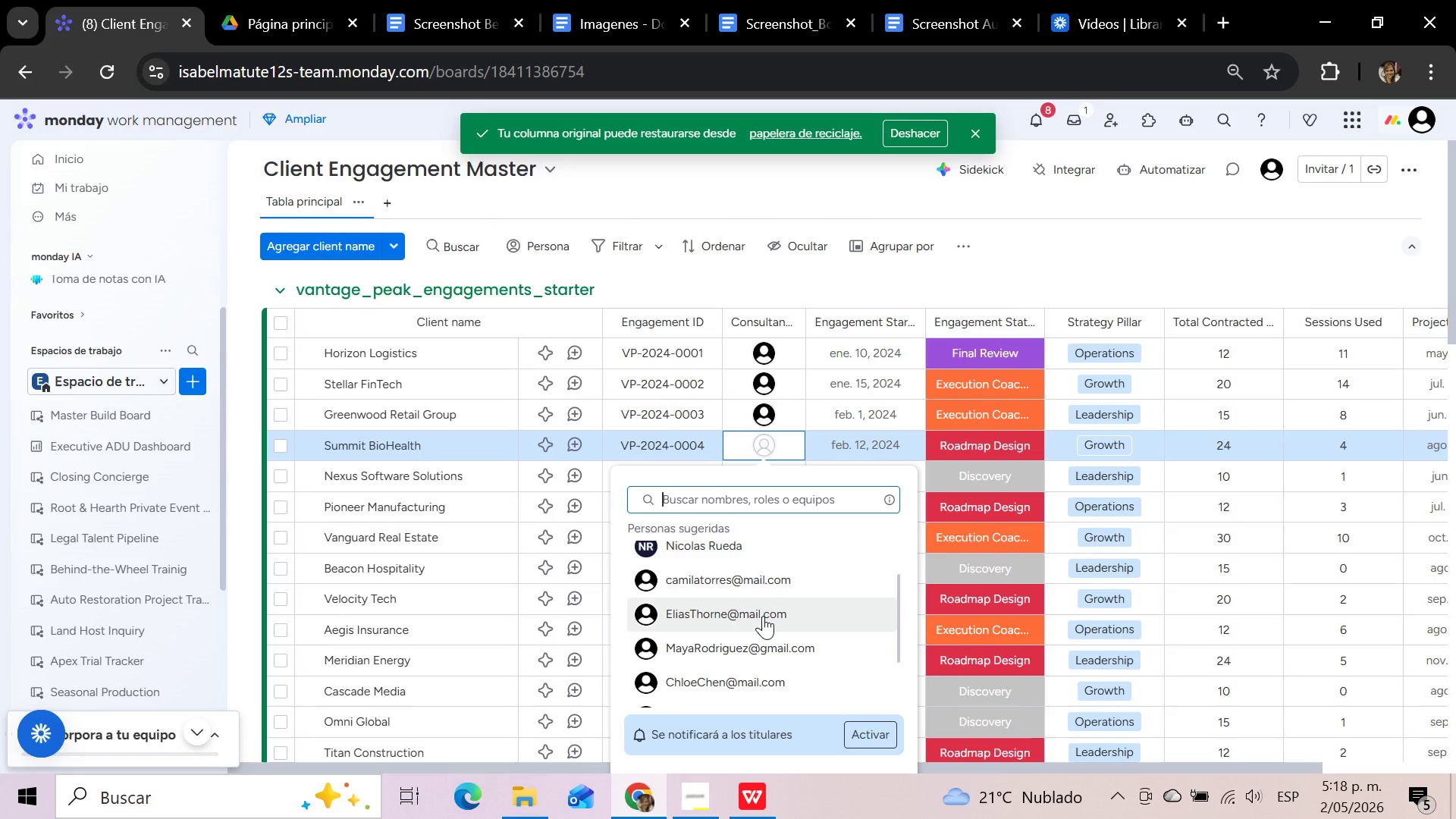 
left_click([763, 617])
 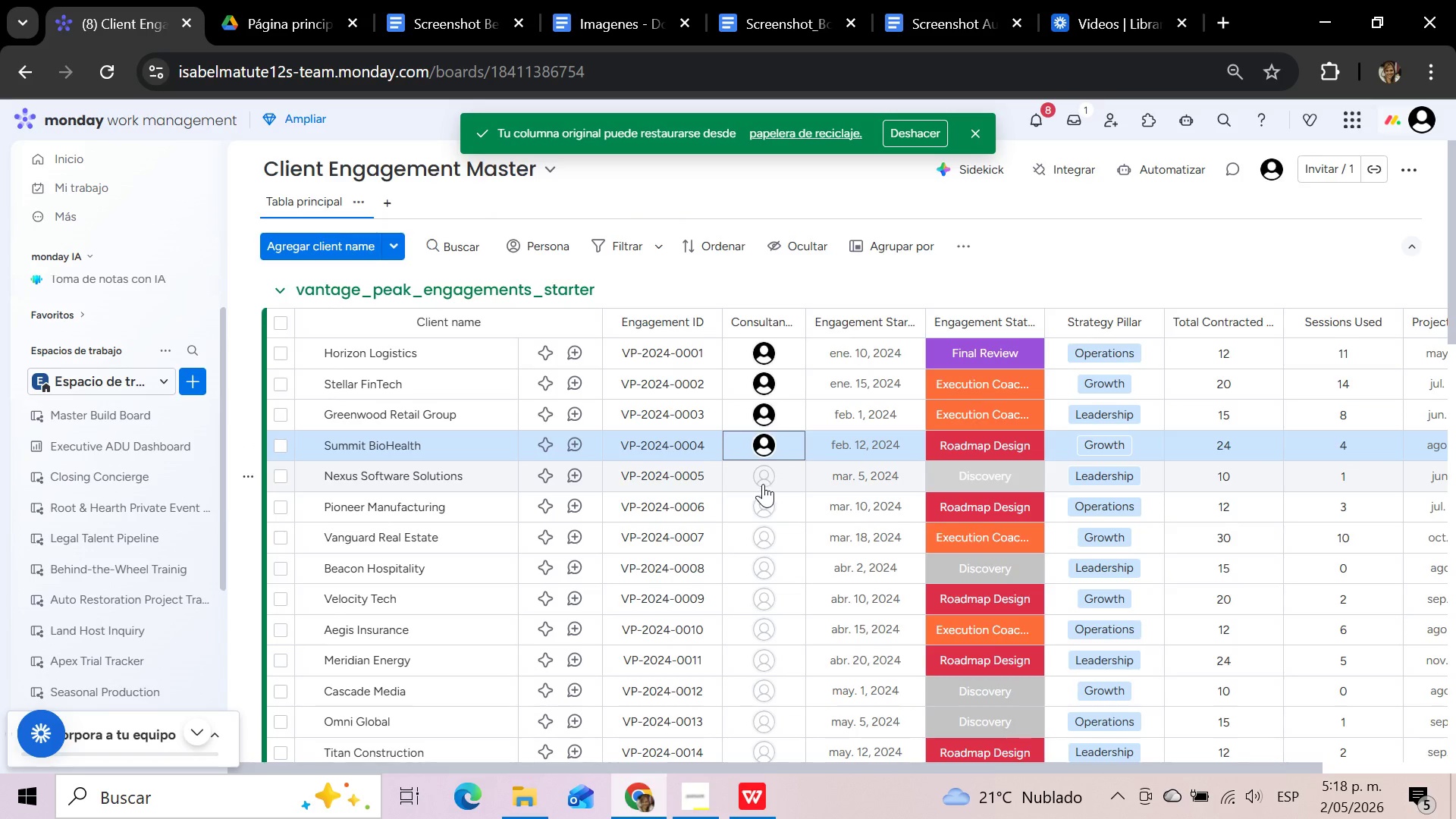 
left_click([763, 484])
 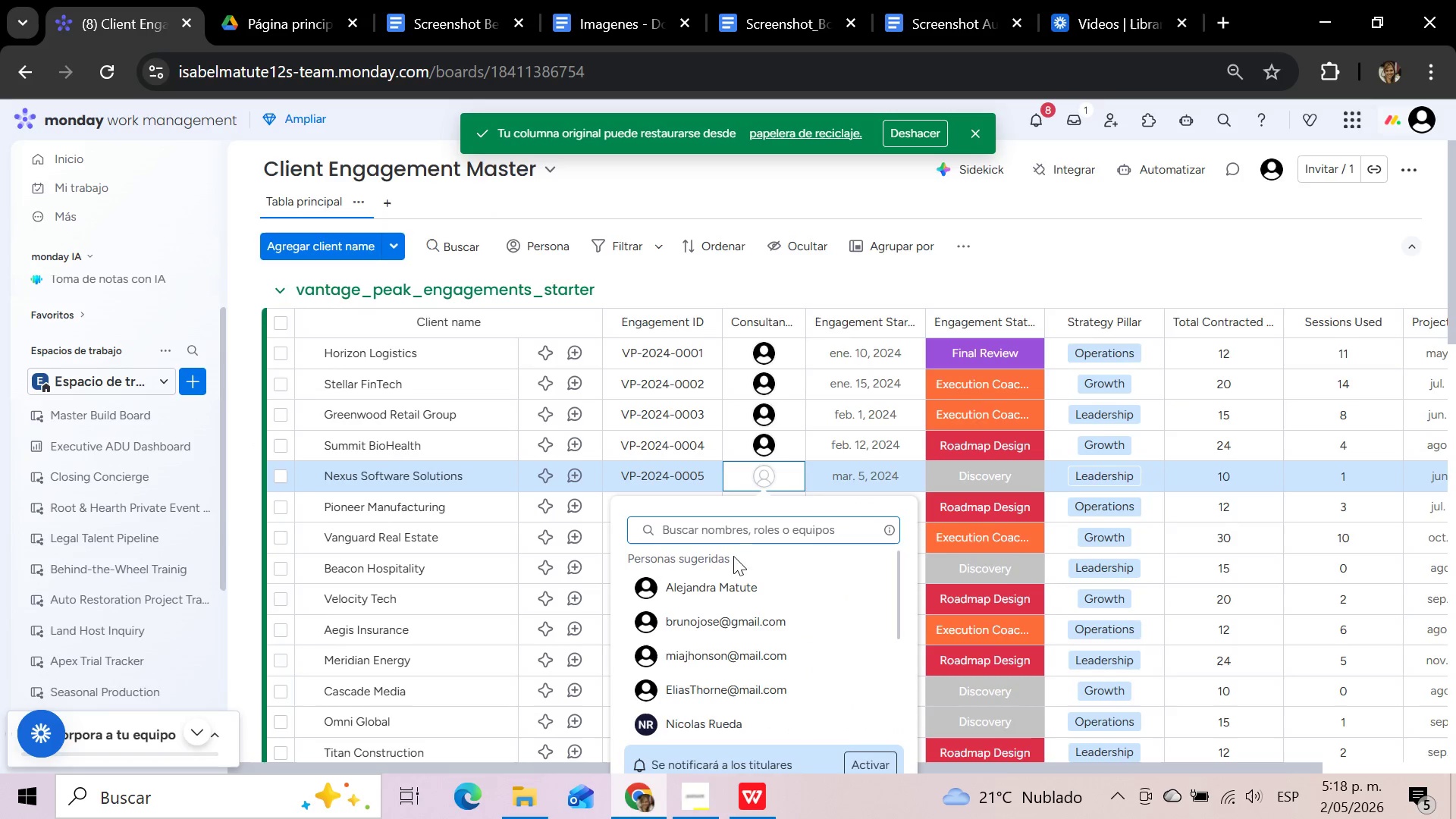 
left_click([723, 582])
 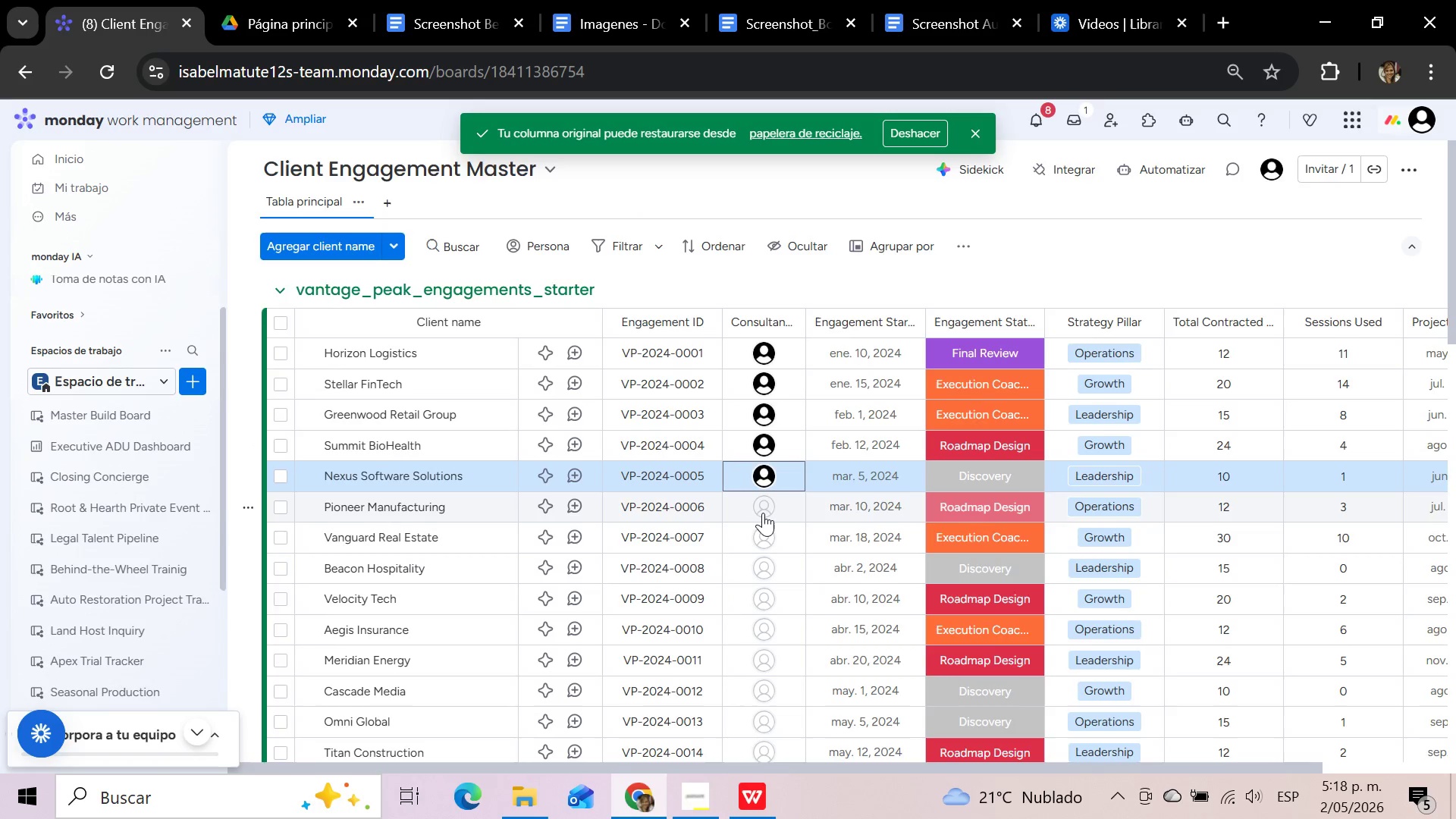 
left_click([763, 513])
 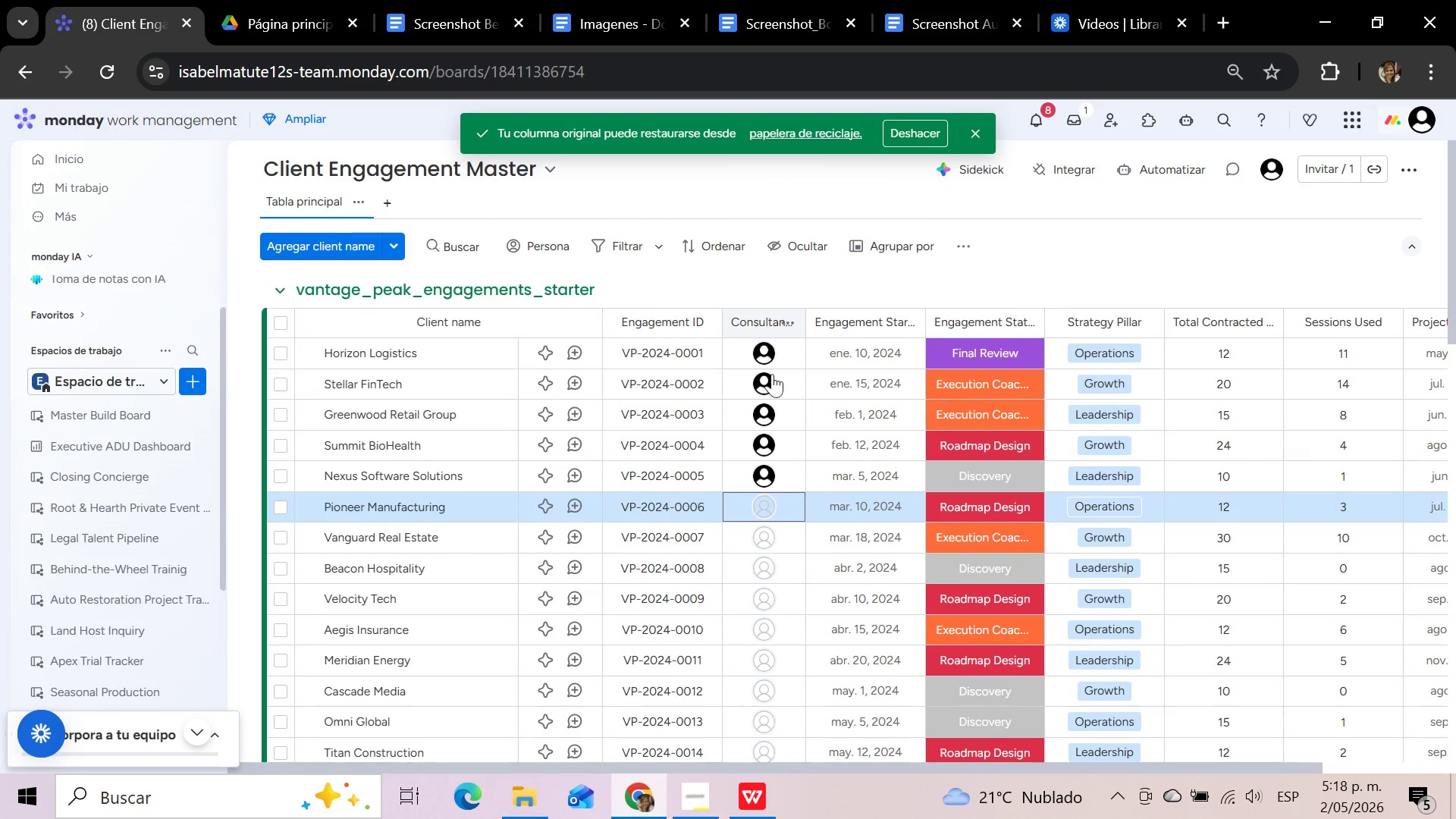 
left_click([778, 543])
 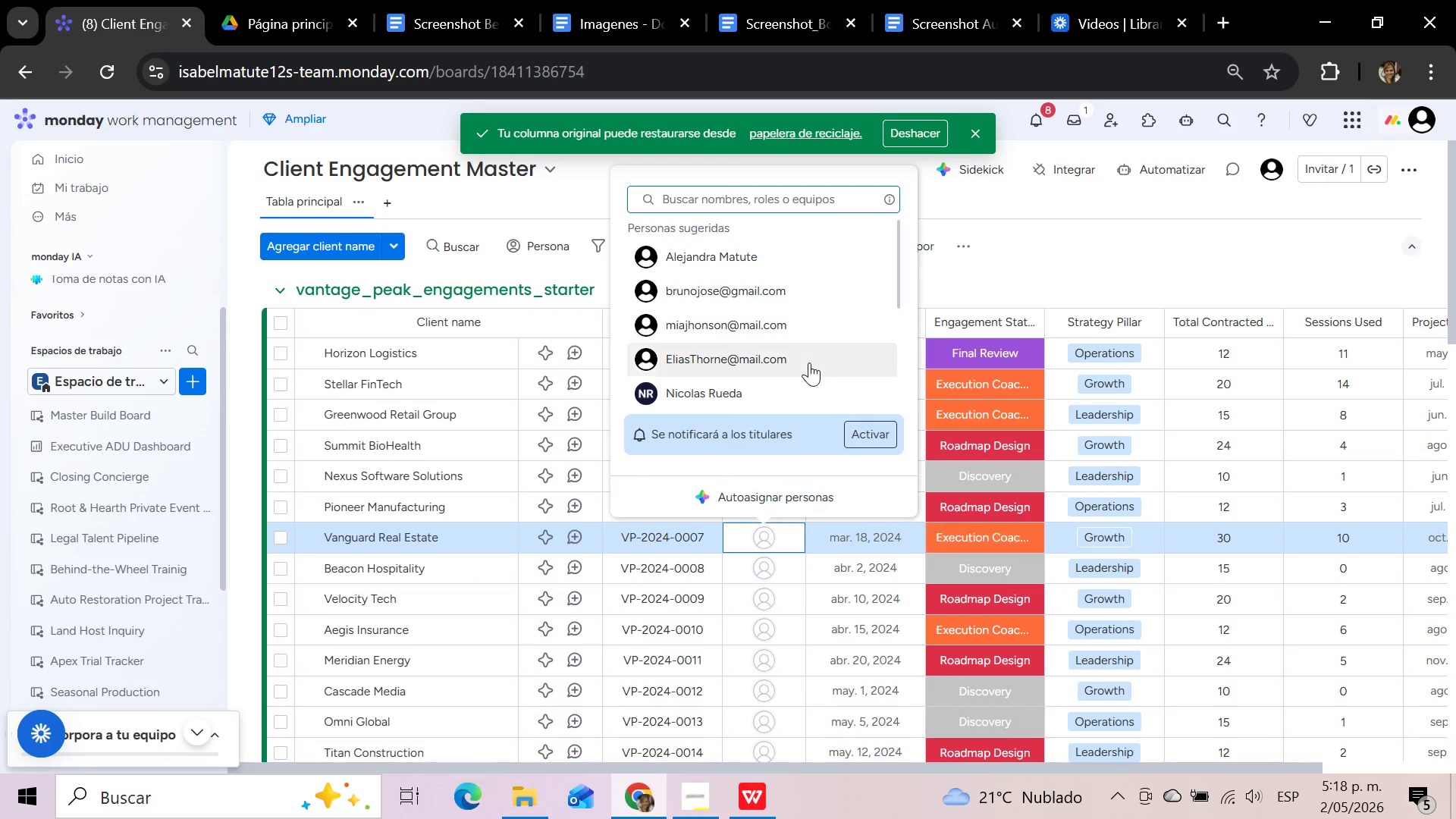 
scroll: coordinate [809, 362], scroll_direction: down, amount: 2.0
 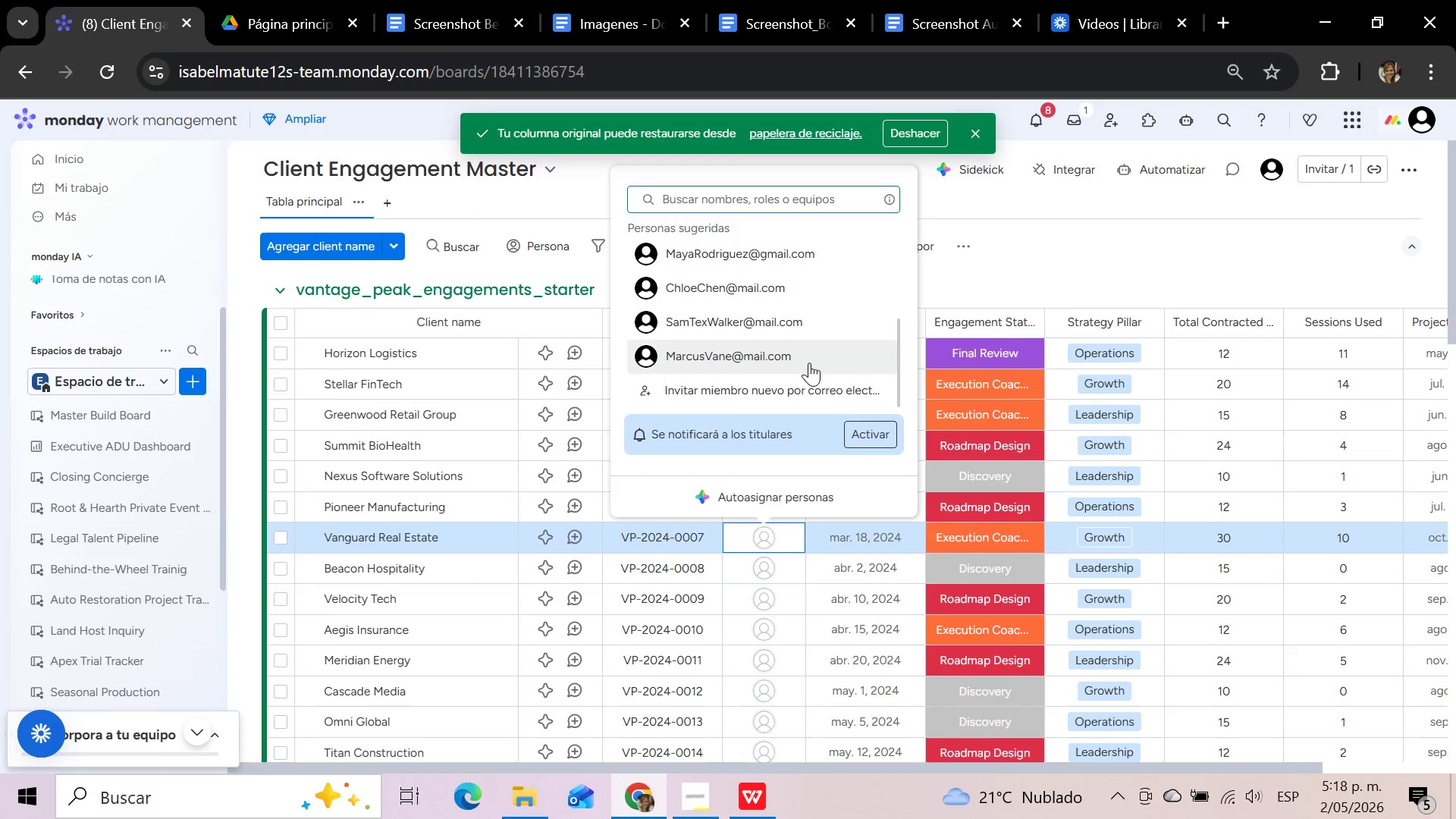 
left_click([809, 362])
 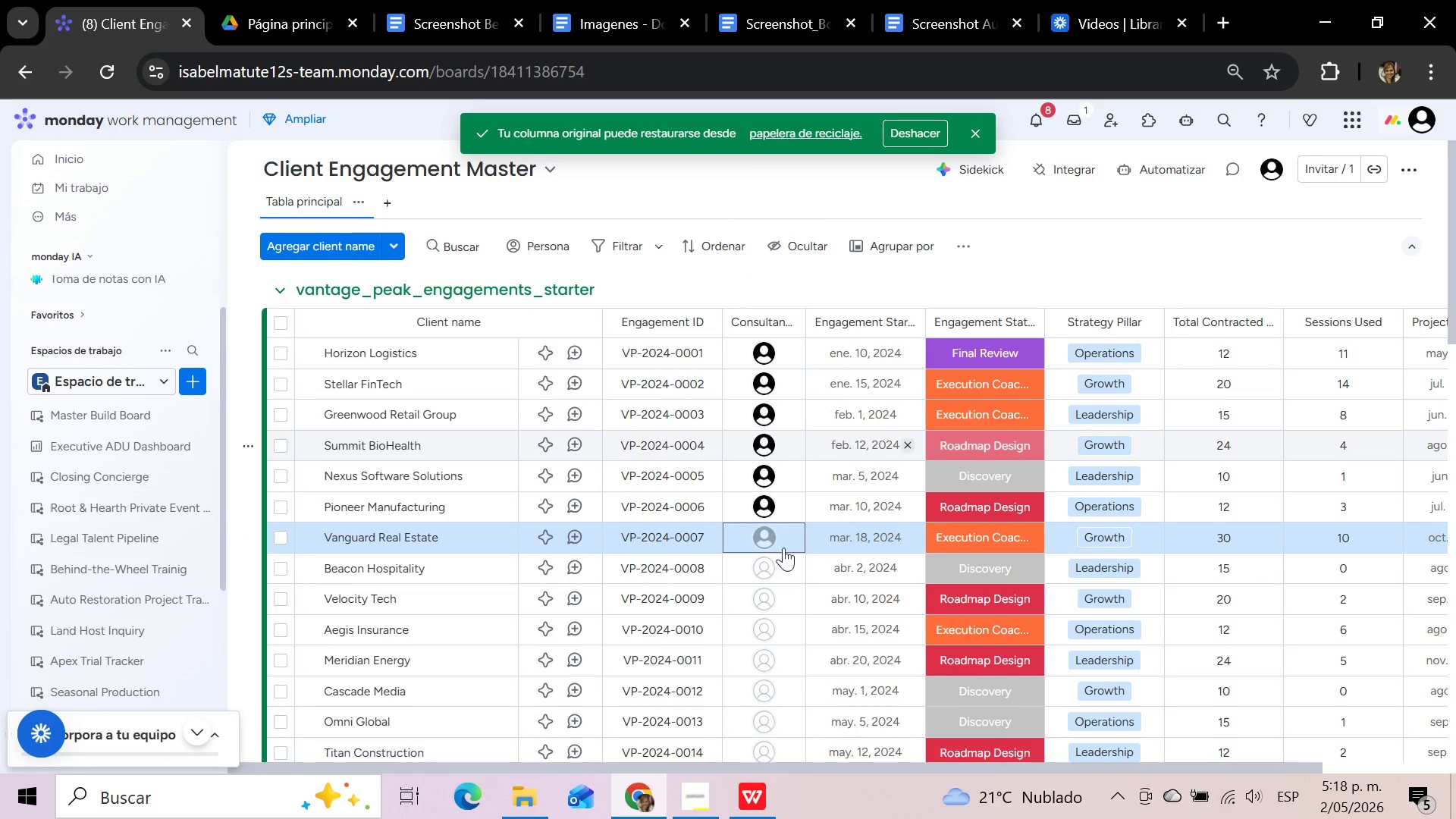 
left_click([769, 570])
 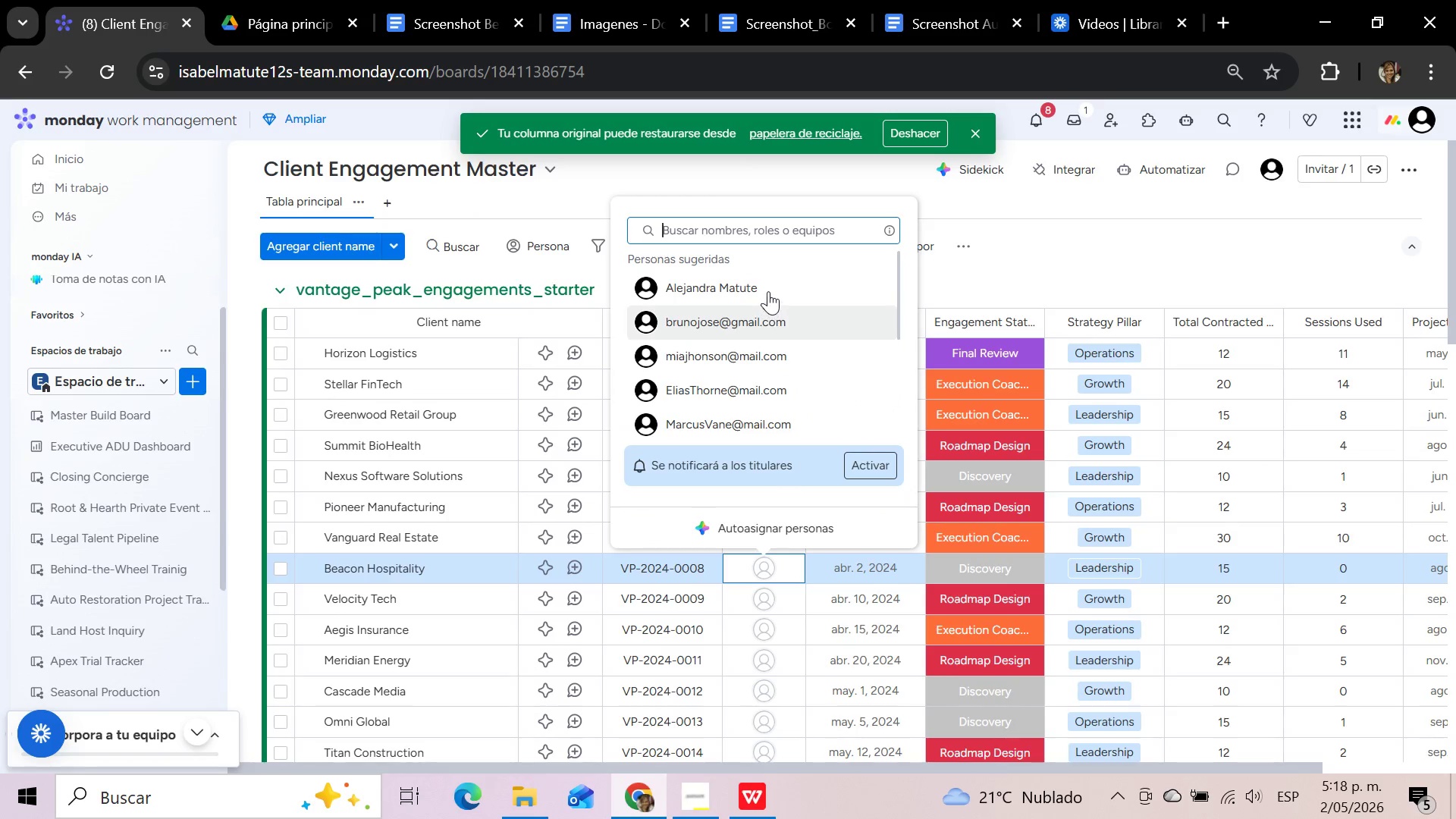 
left_click([767, 291])
 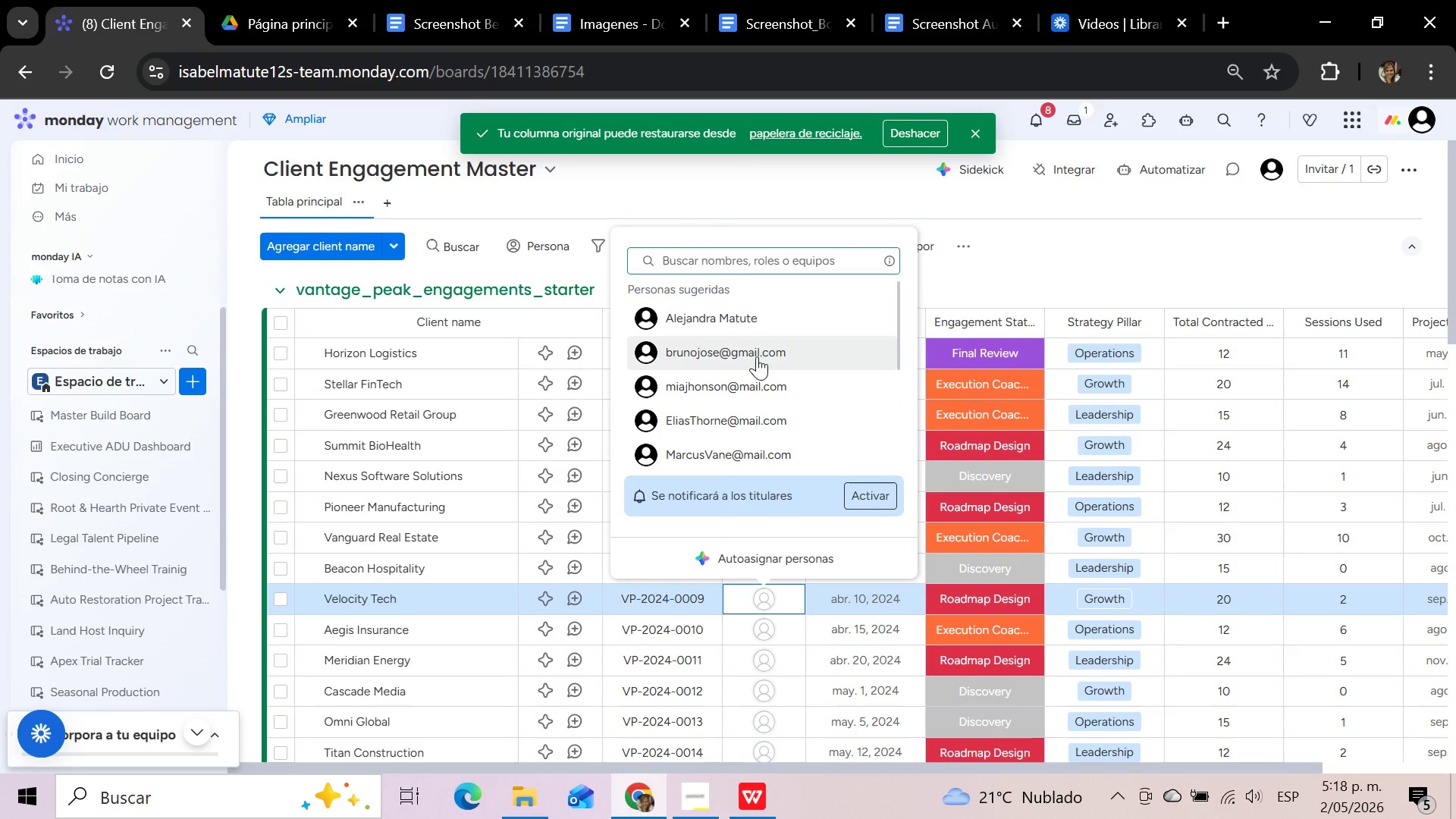 
left_click([774, 627])
 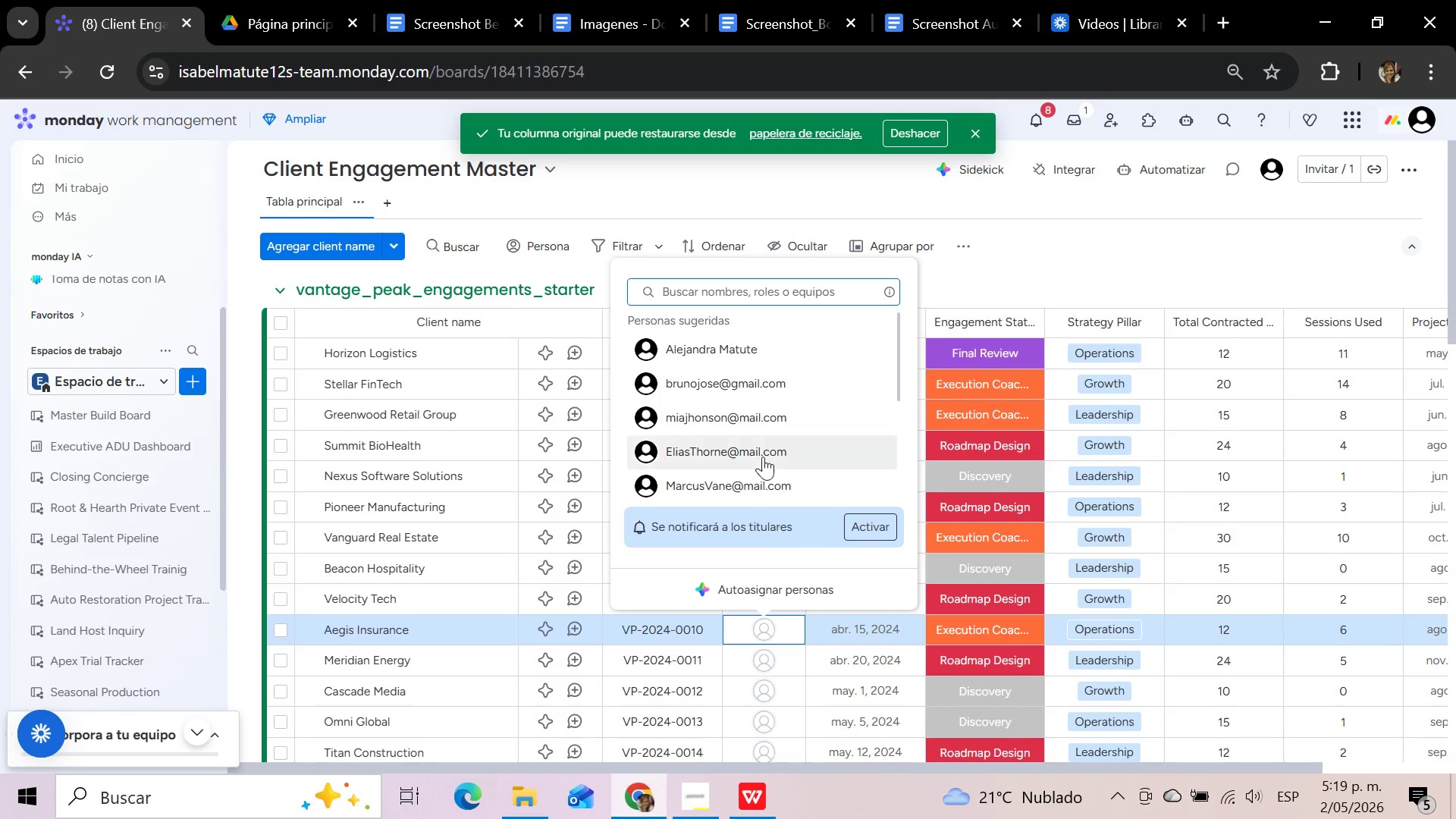 
left_click([762, 445])
 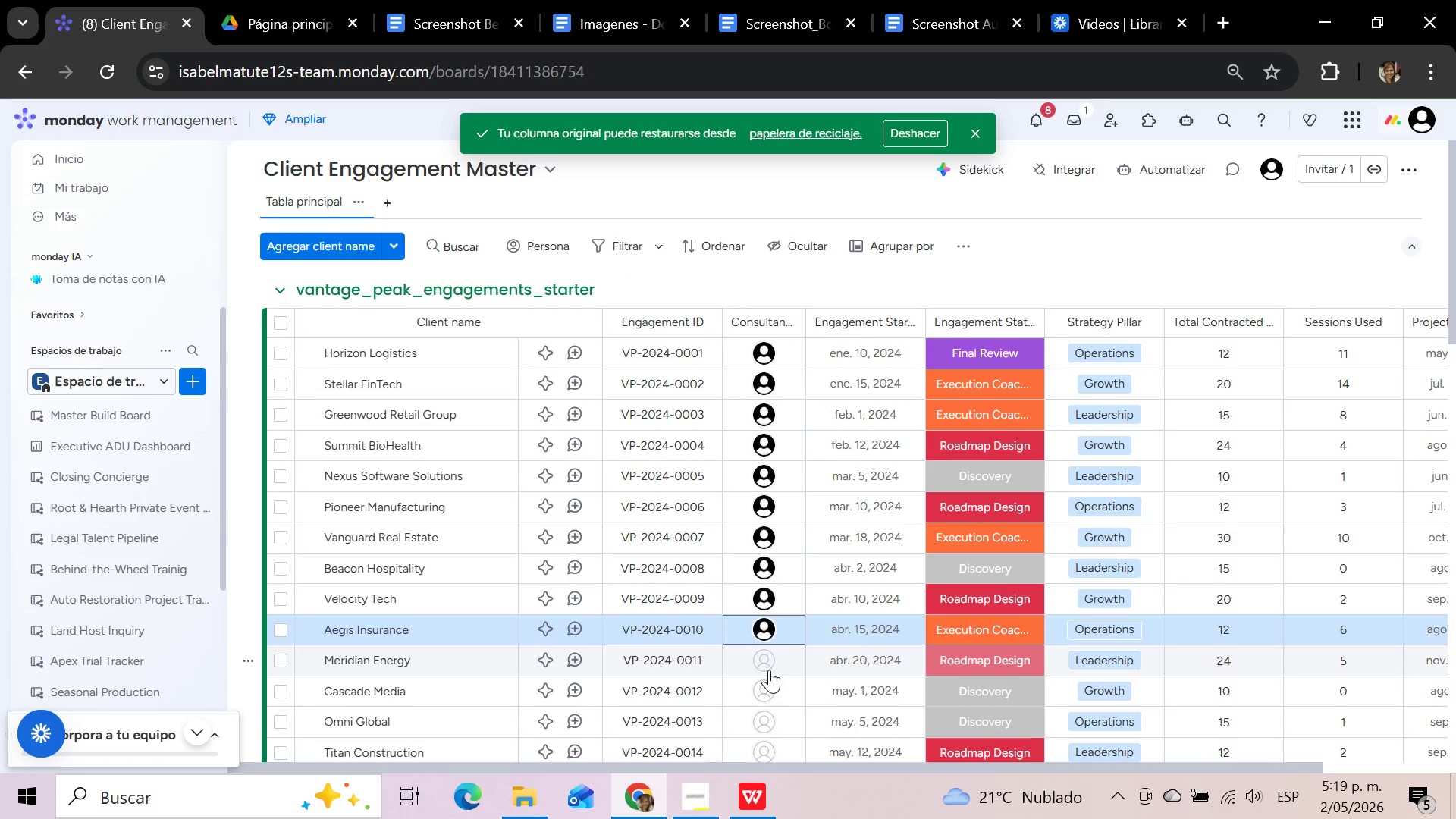 
left_click([770, 658])
 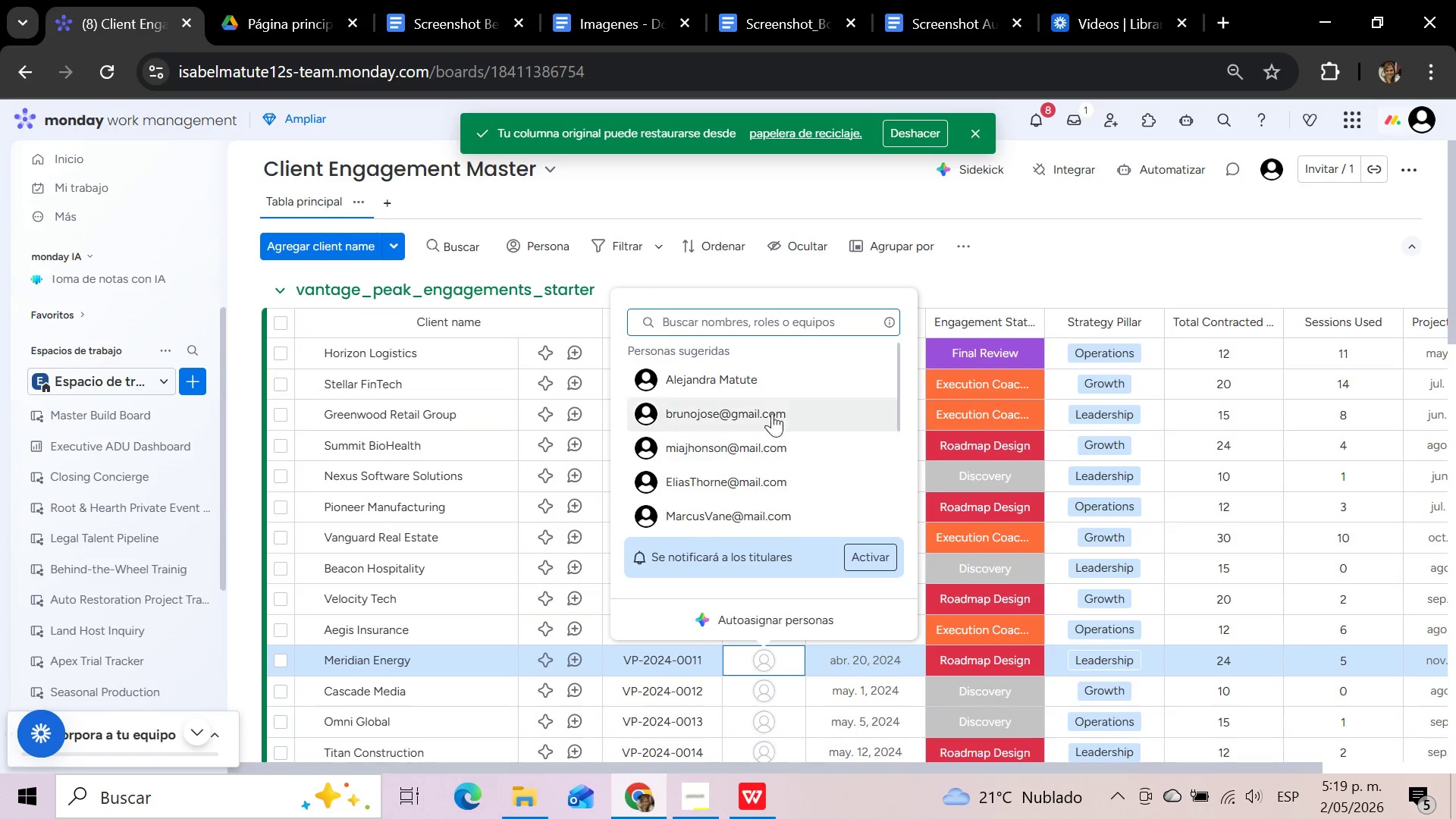 
left_click([761, 380])
 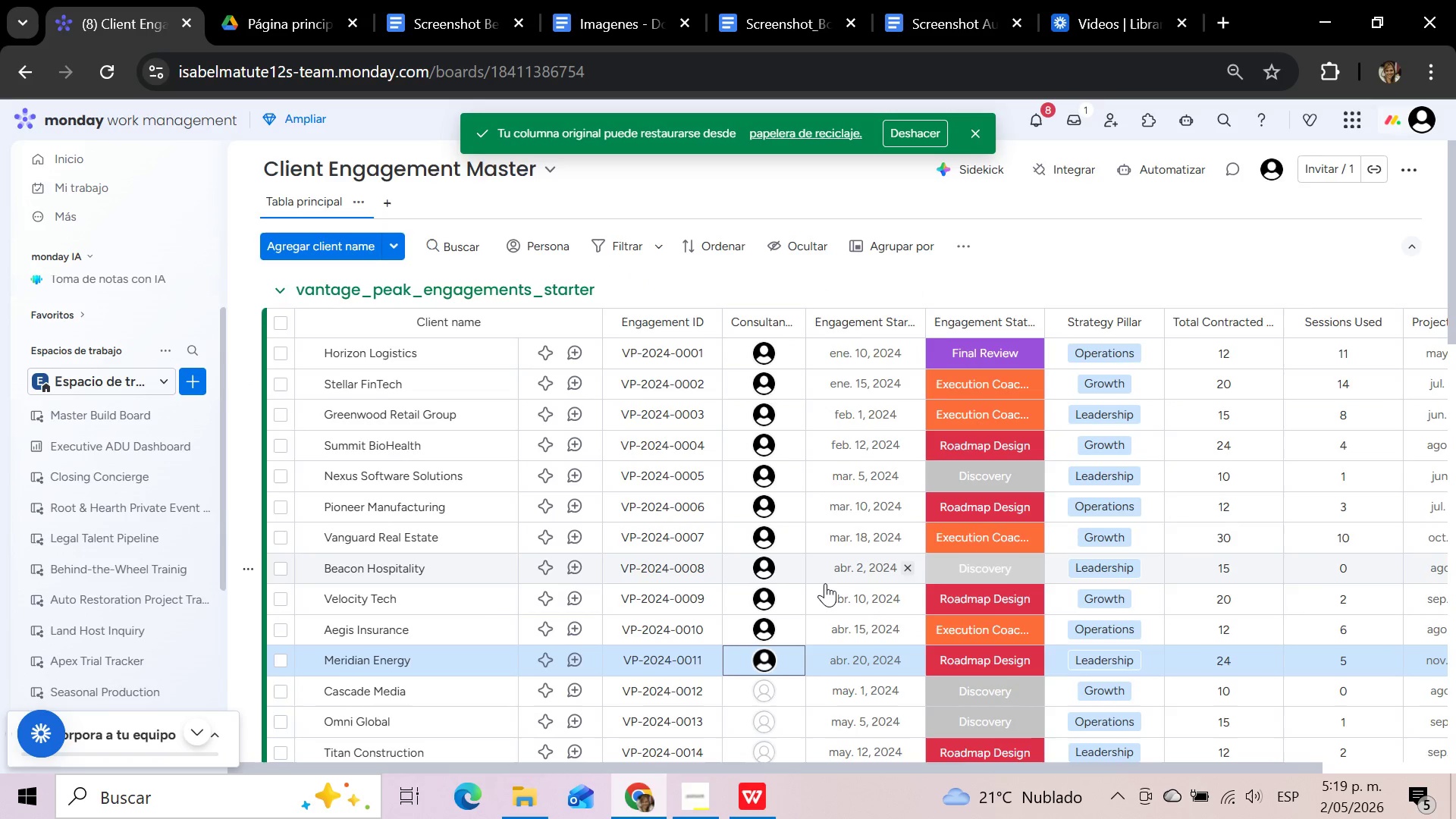 
scroll: coordinate [821, 585], scroll_direction: down, amount: 3.0
 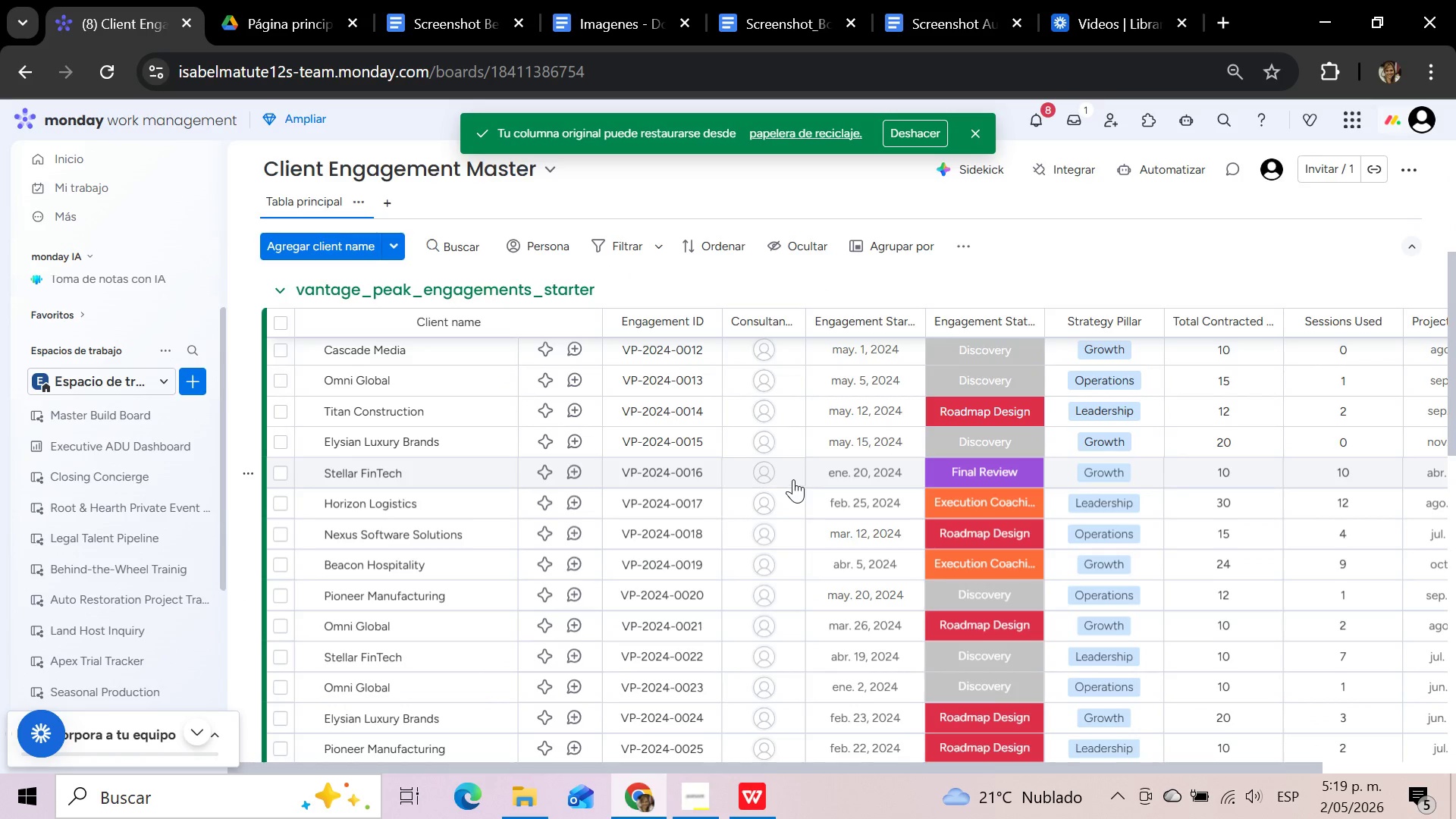 
scroll: coordinate [790, 464], scroll_direction: up, amount: 1.0
 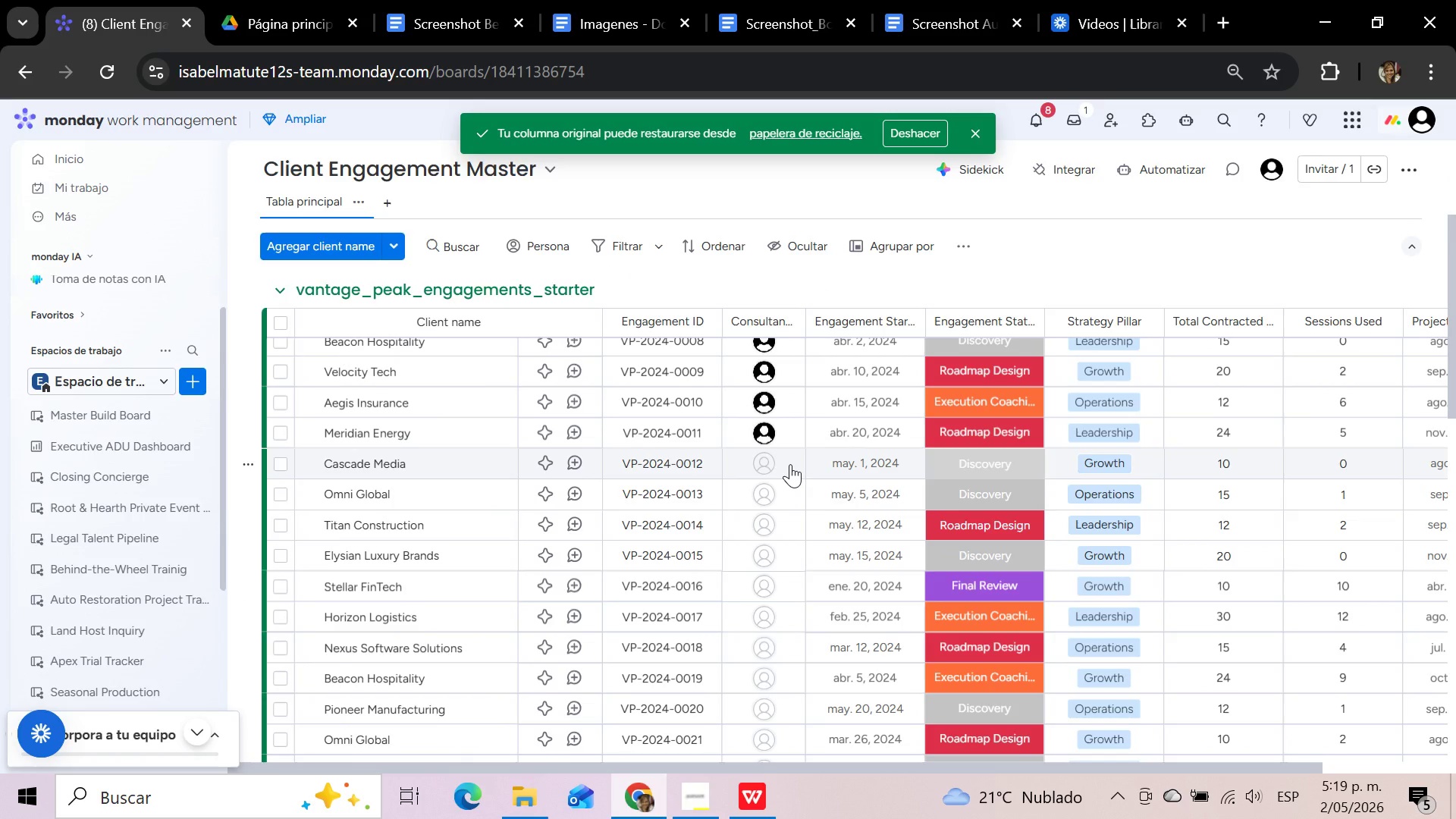 
left_click([790, 464])
 